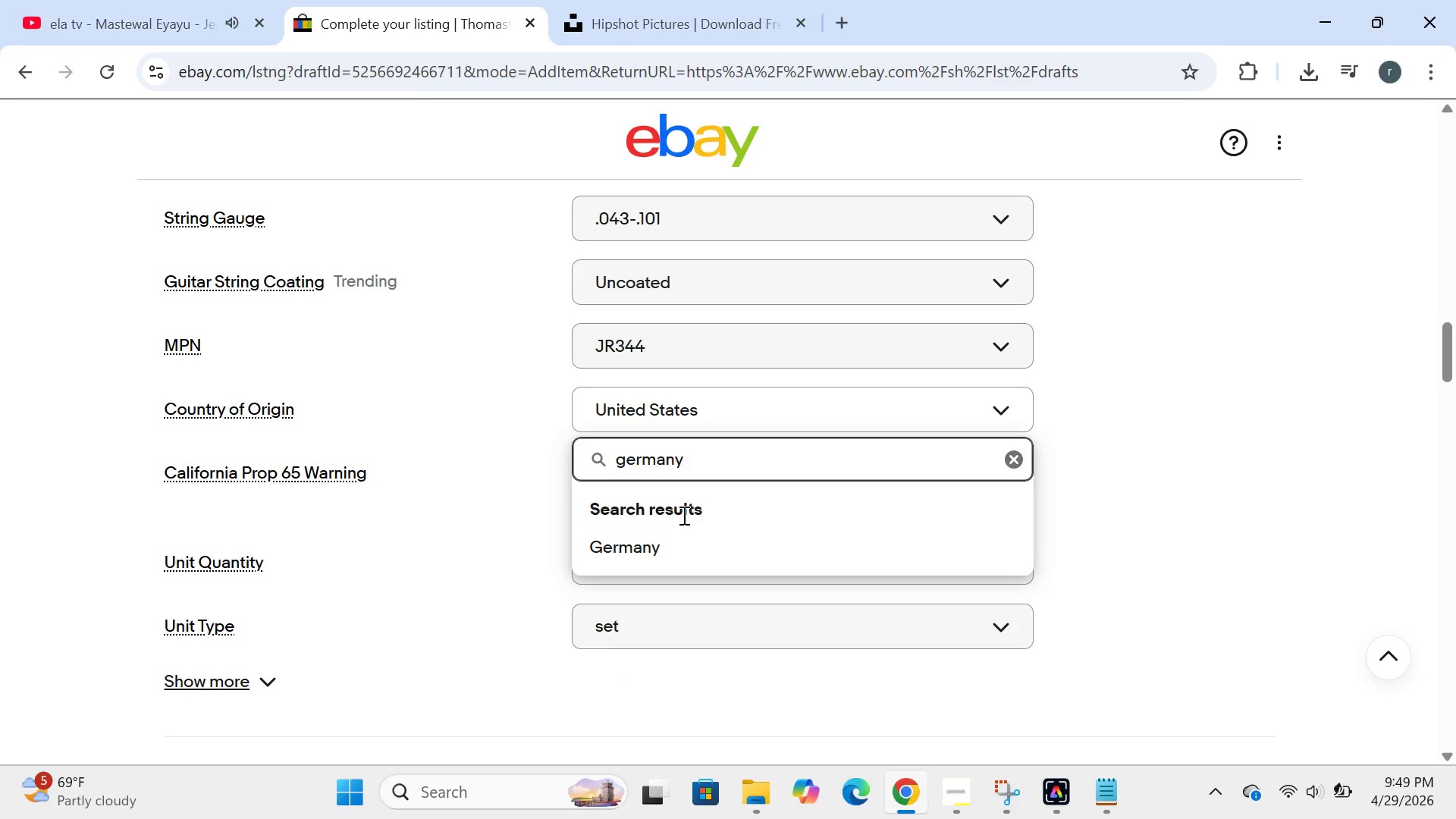 
key(Enter)
 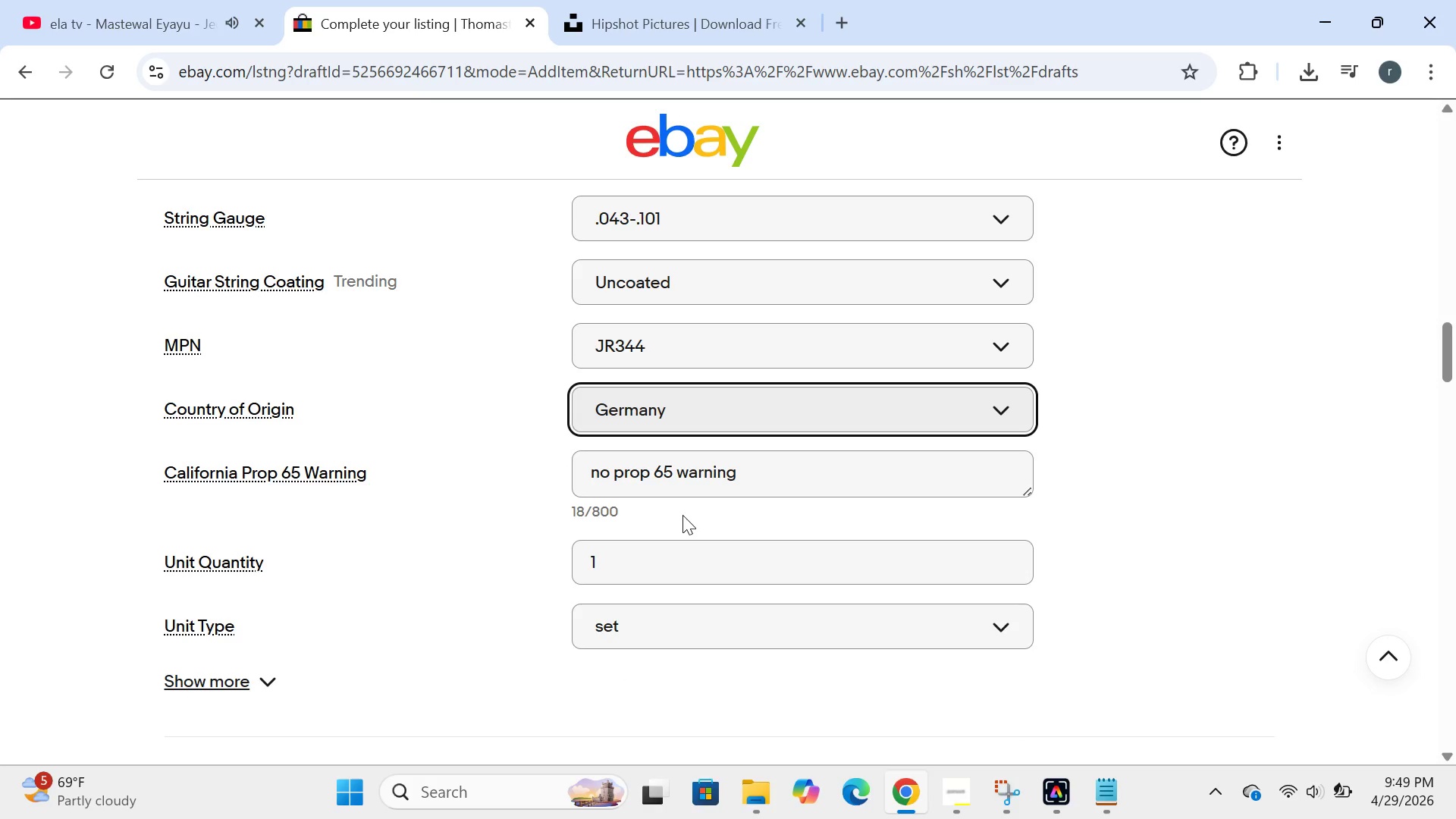 
wait(5.94)
 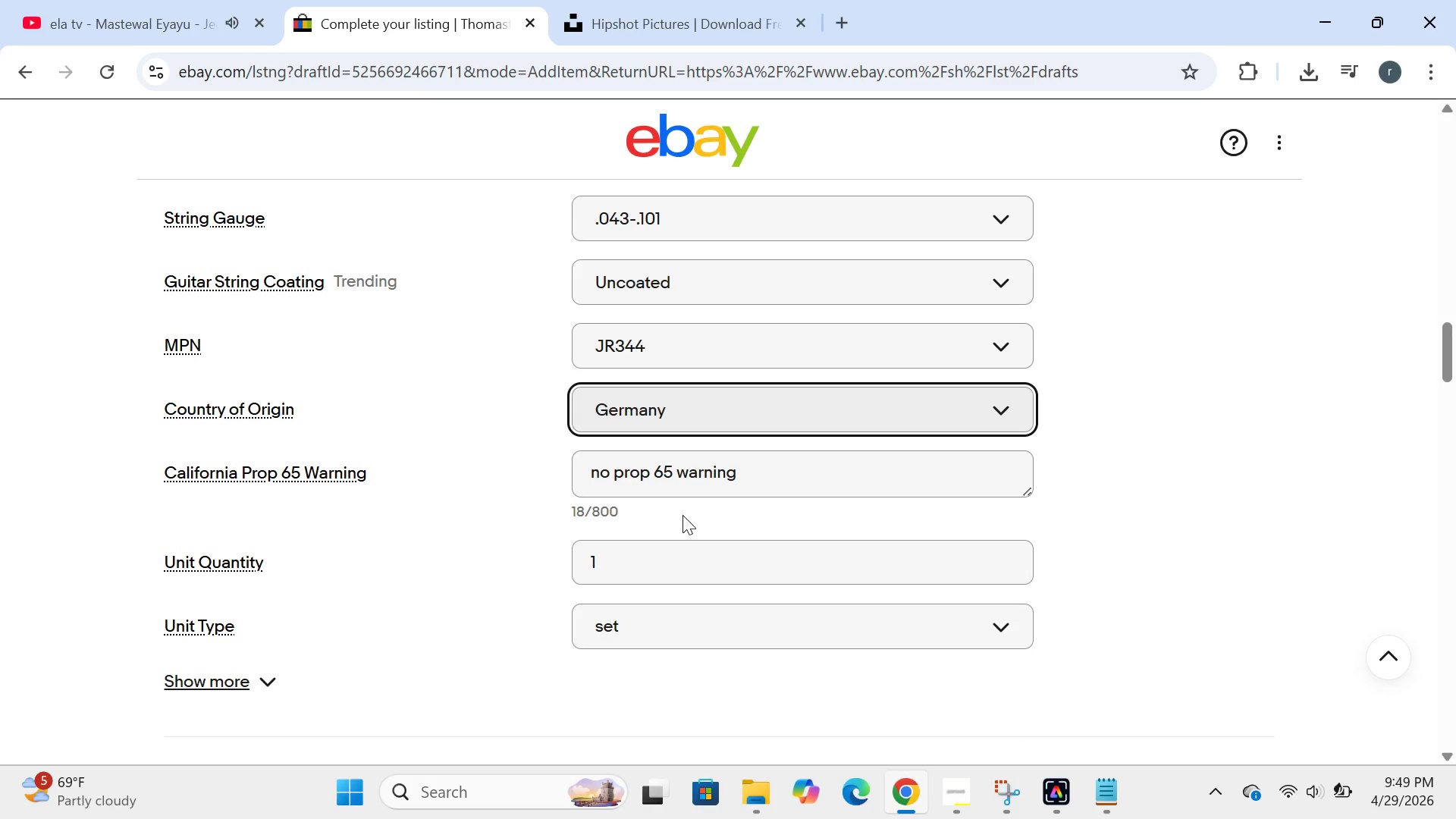 
left_click([754, 475])
 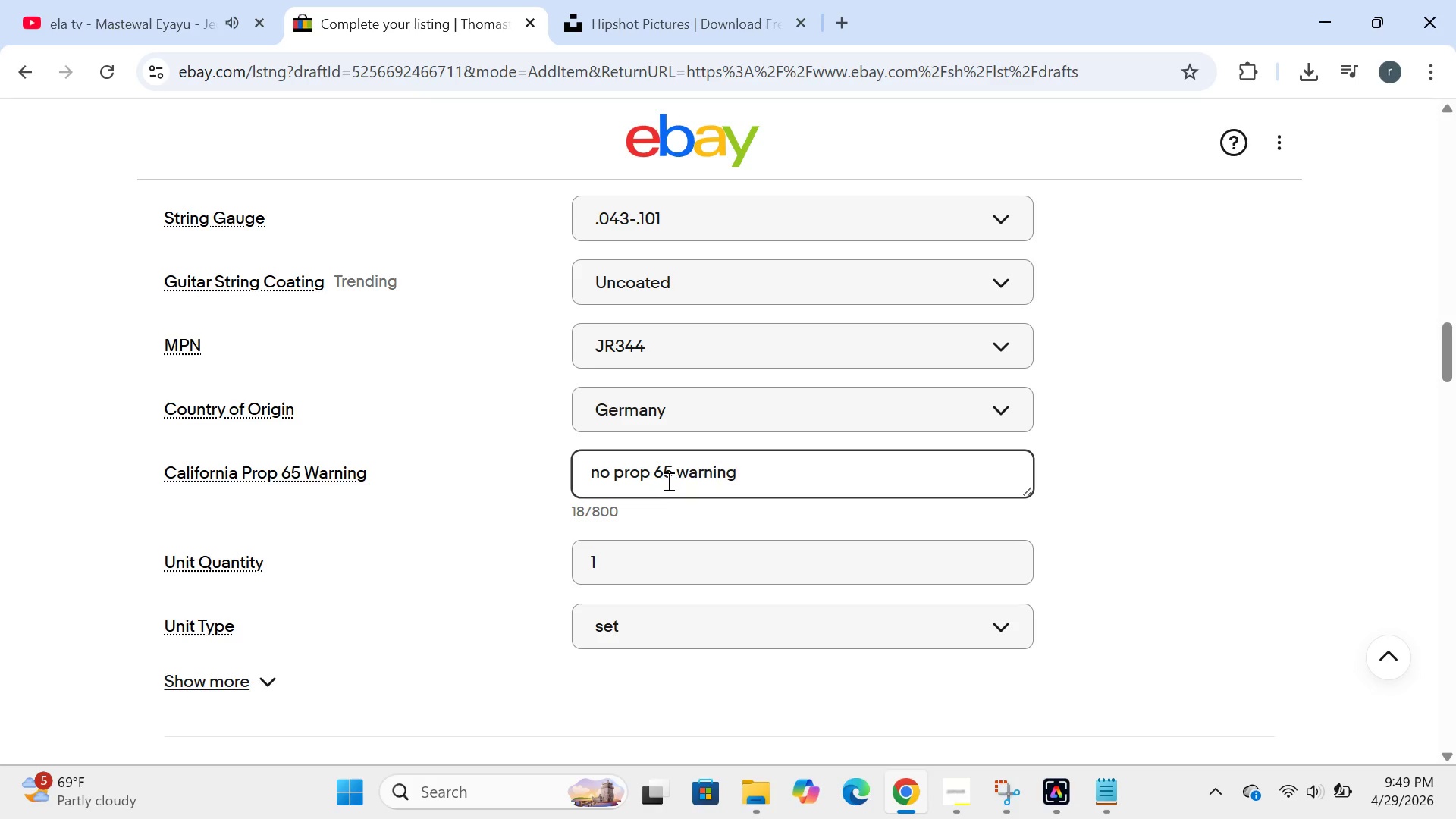 
left_click([675, 474])
 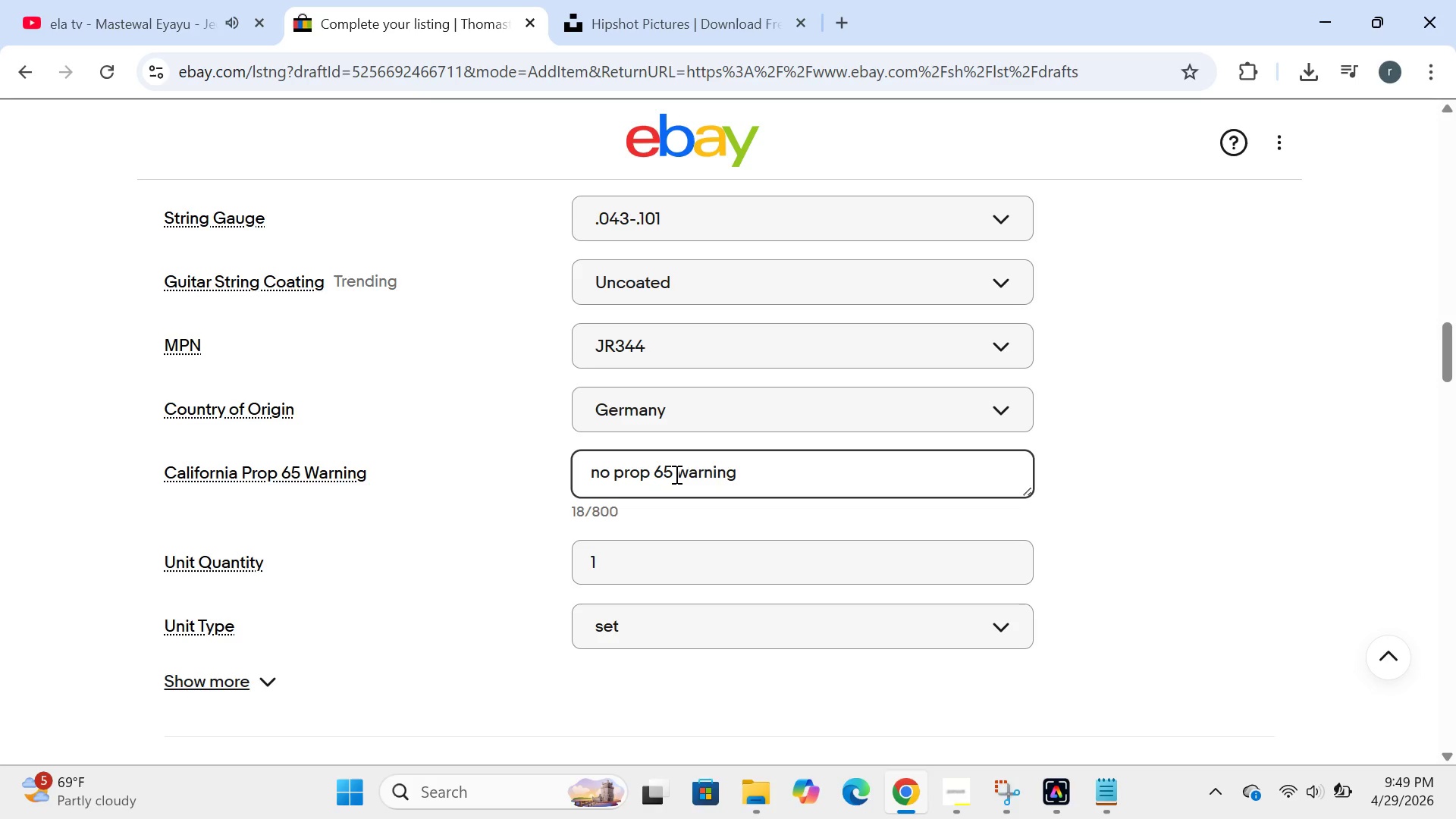 
key(Backspace)
 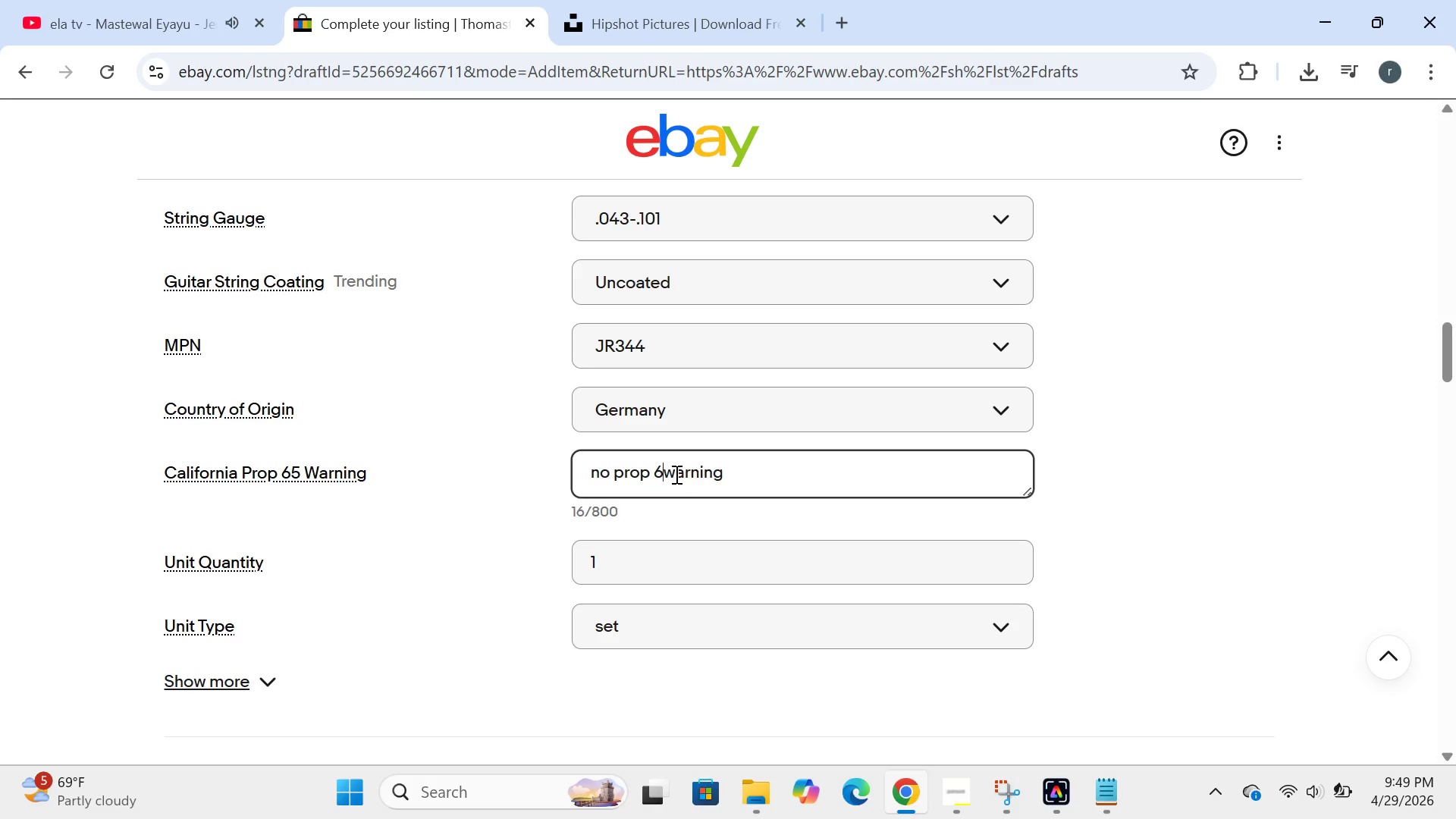 
key(Backspace)
 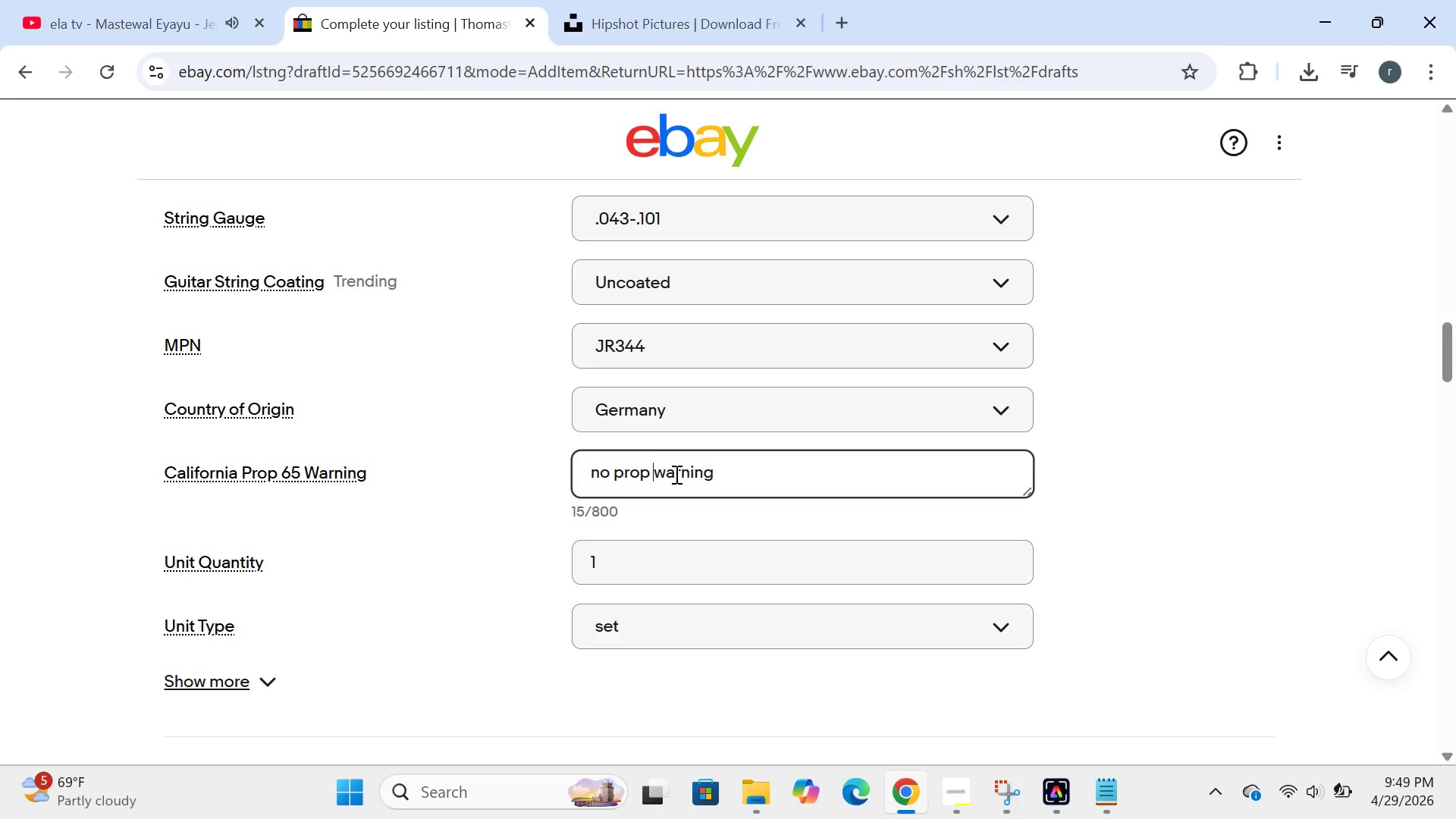 
key(Backspace)
 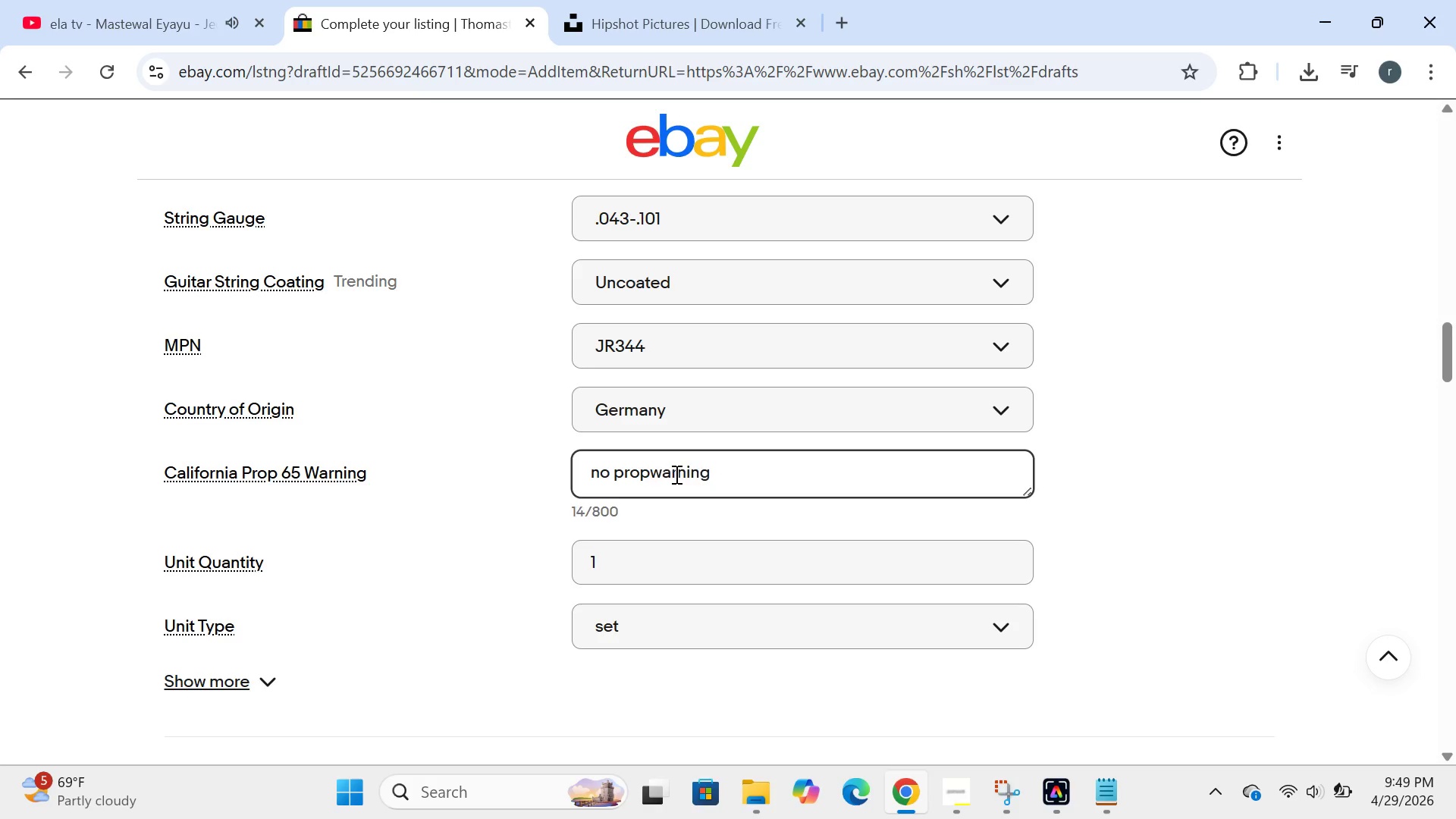 
key(Backspace)
 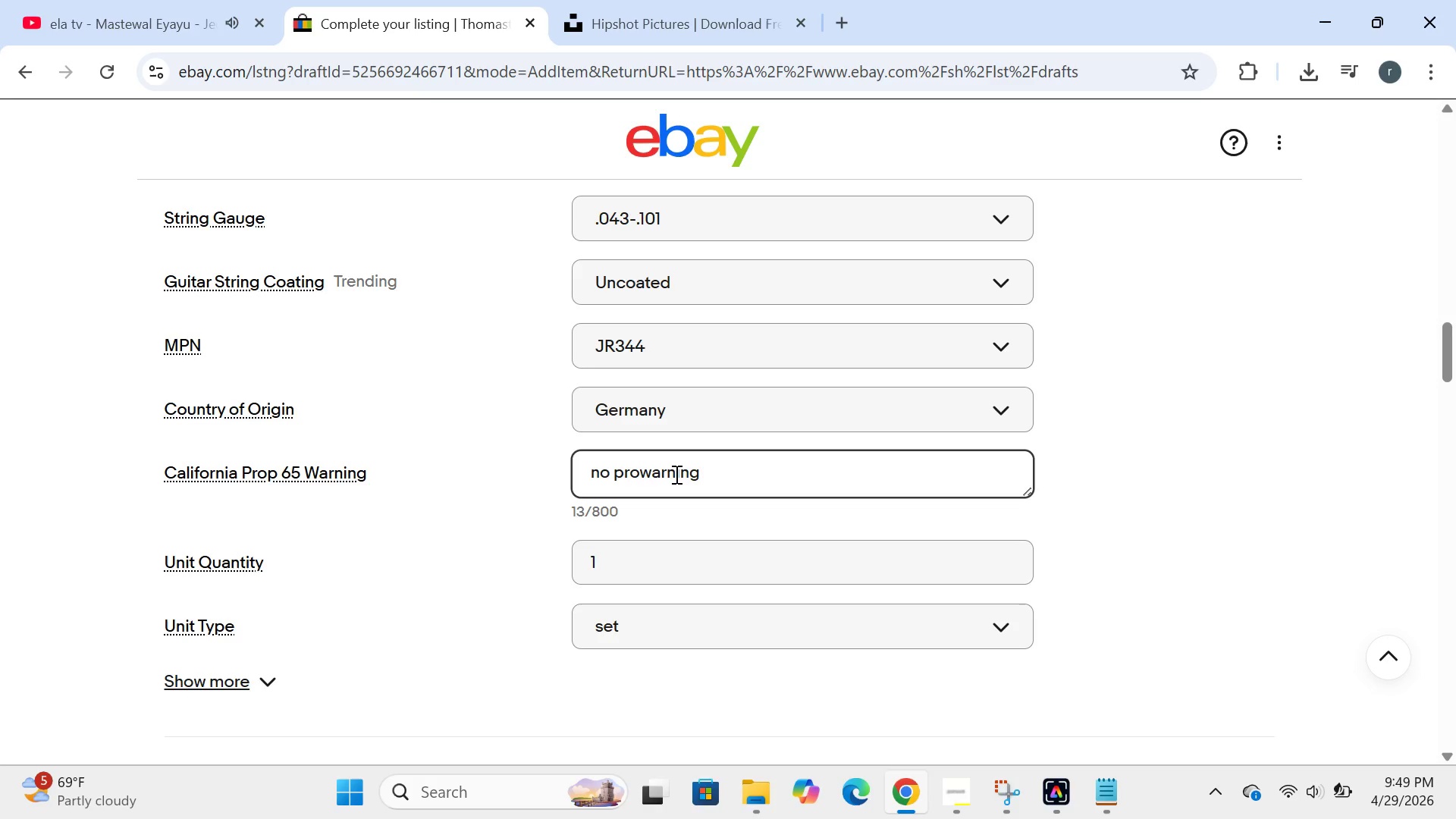 
key(Backspace)
 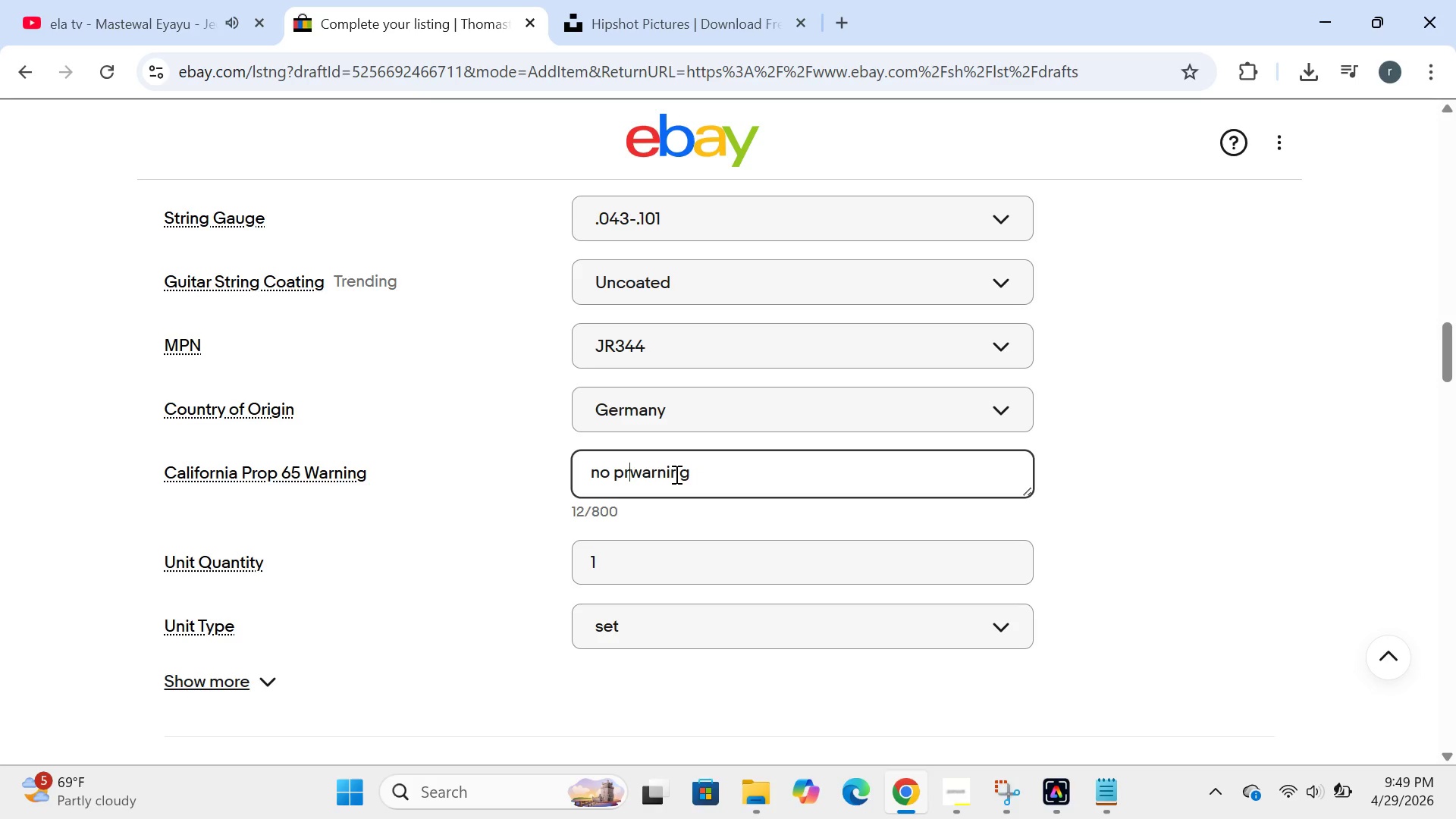 
key(Backspace)
 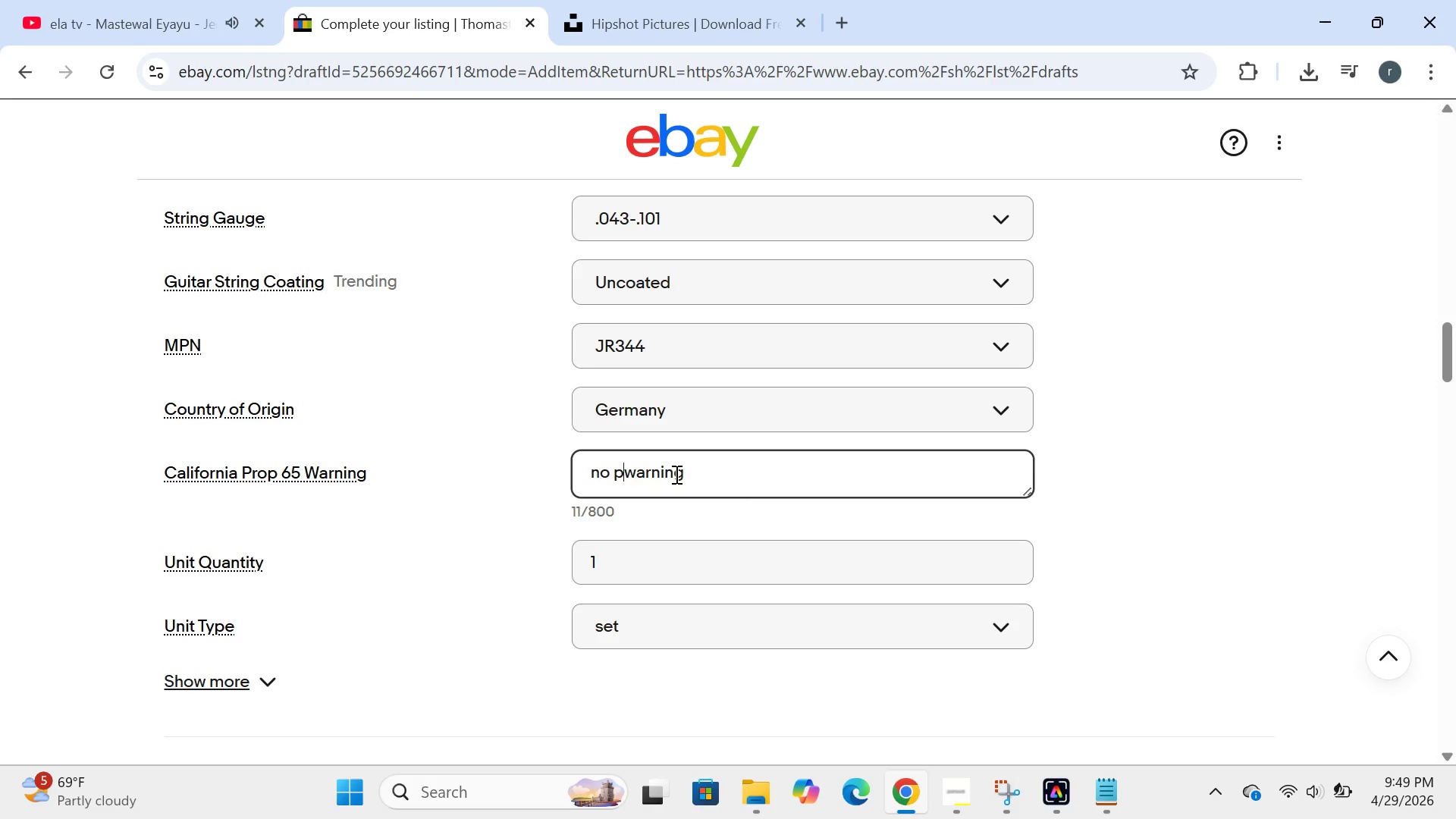 
key(Backspace)
 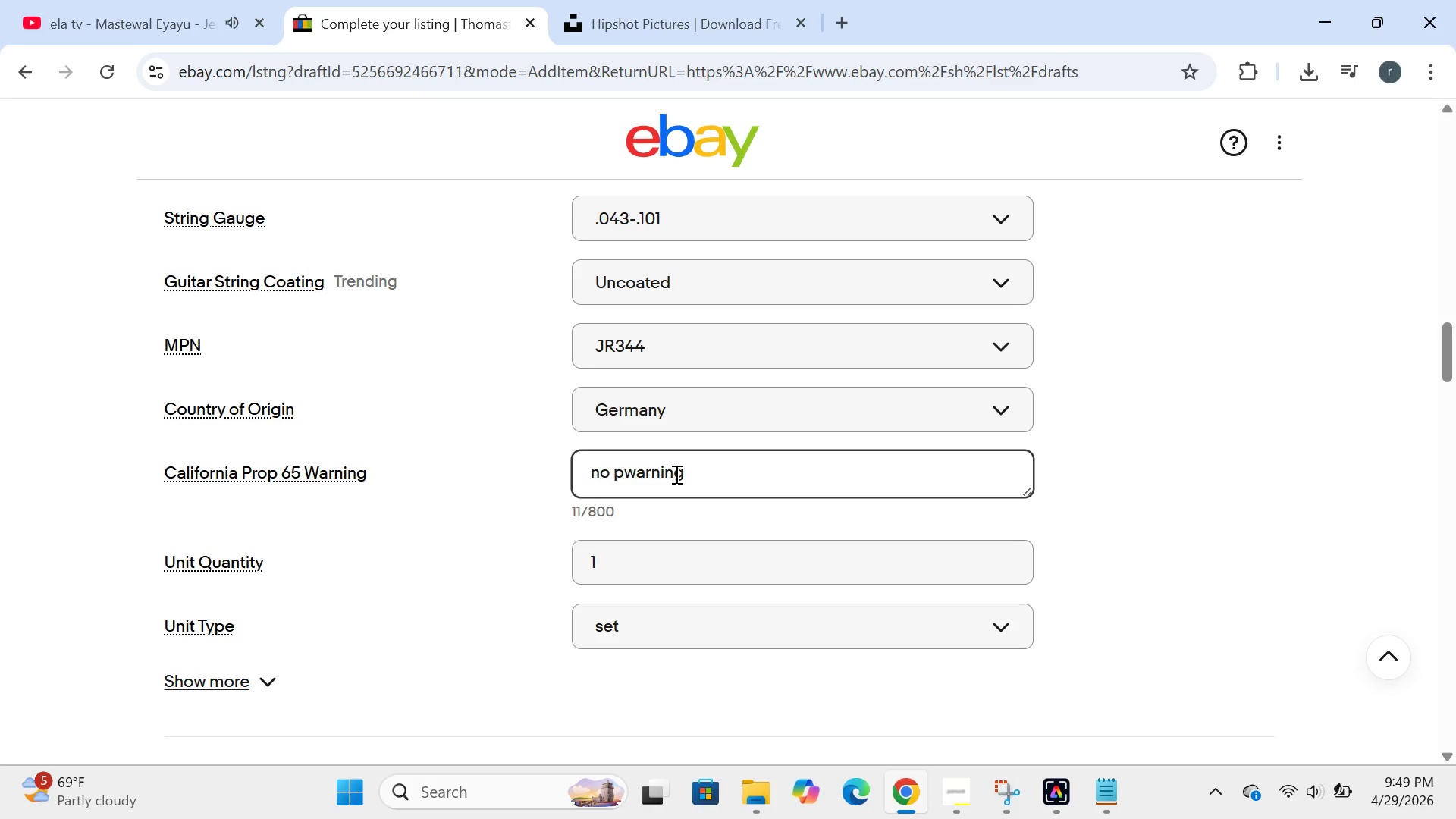 
key(Backspace)
 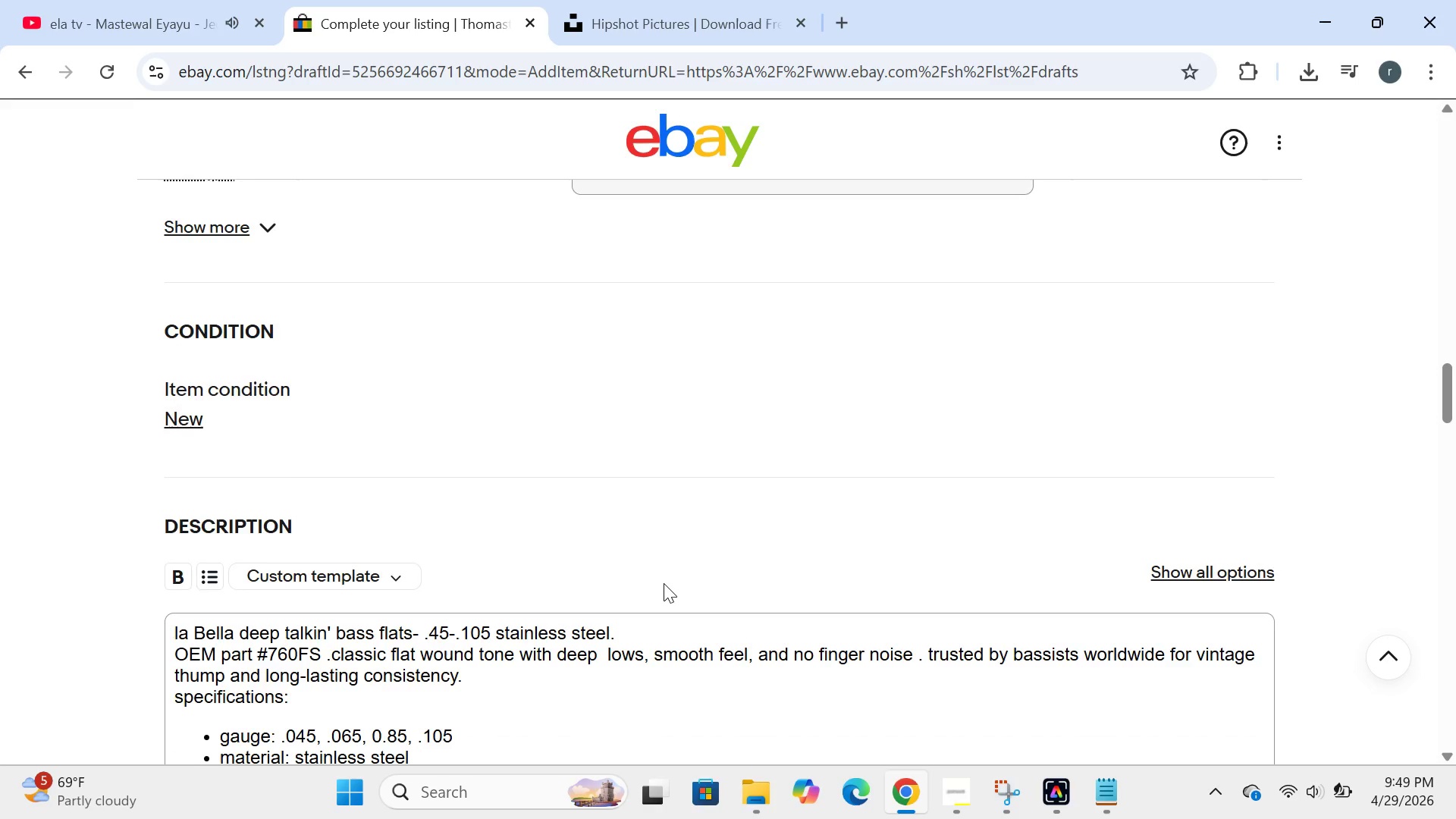 
left_click([664, 583])
 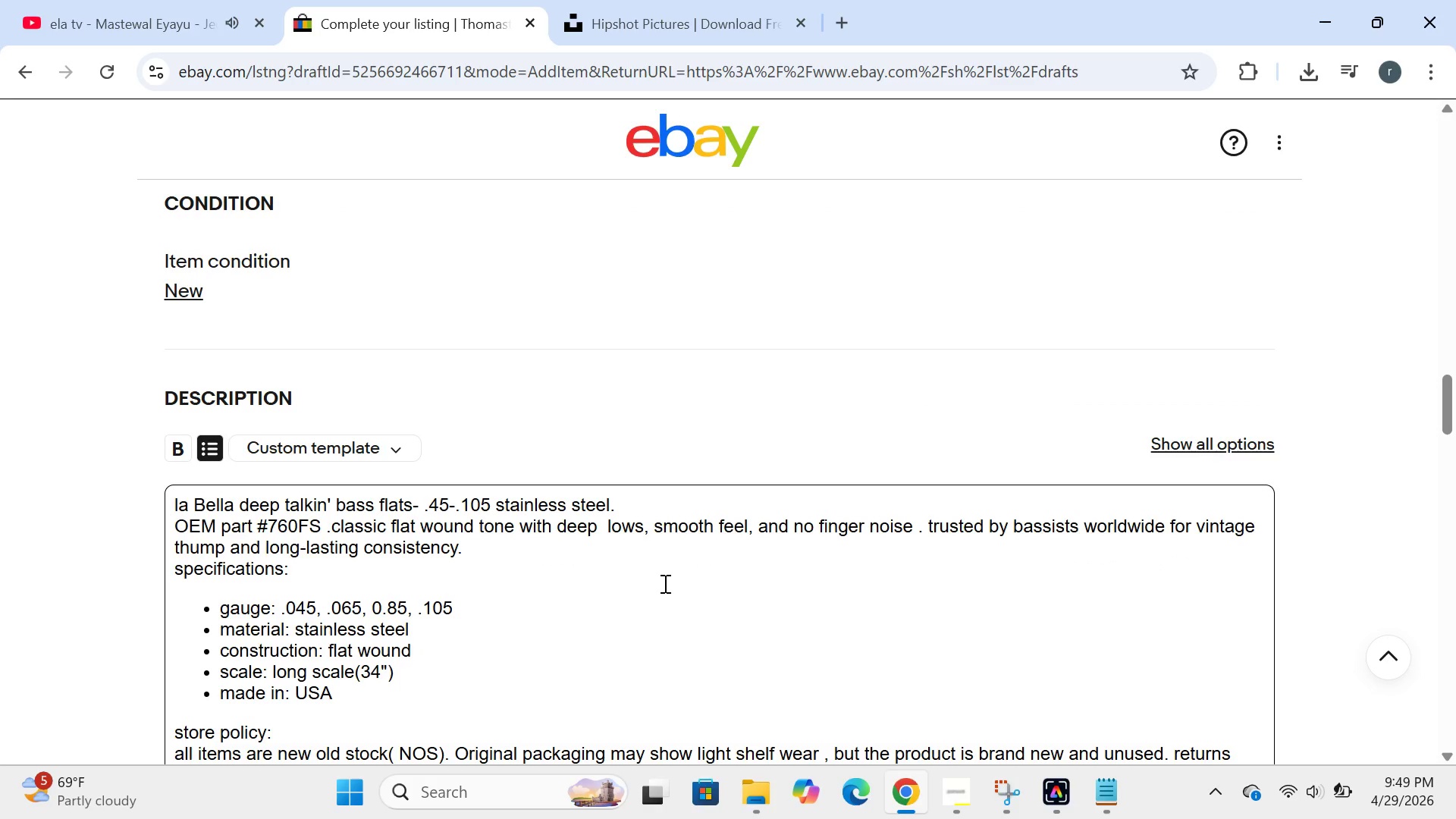 
key(Control+ControlLeft)
 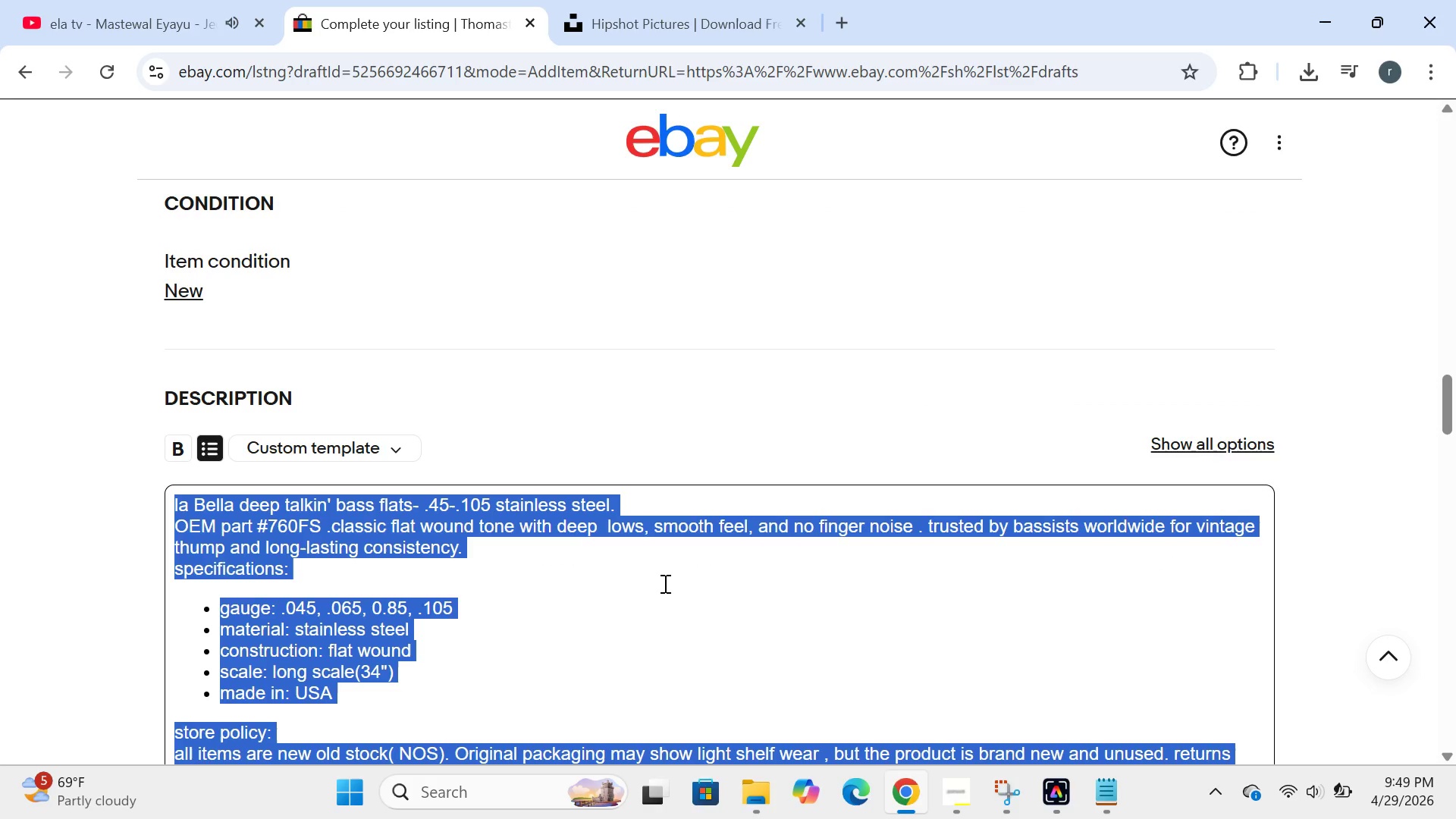 
key(Control+A)
 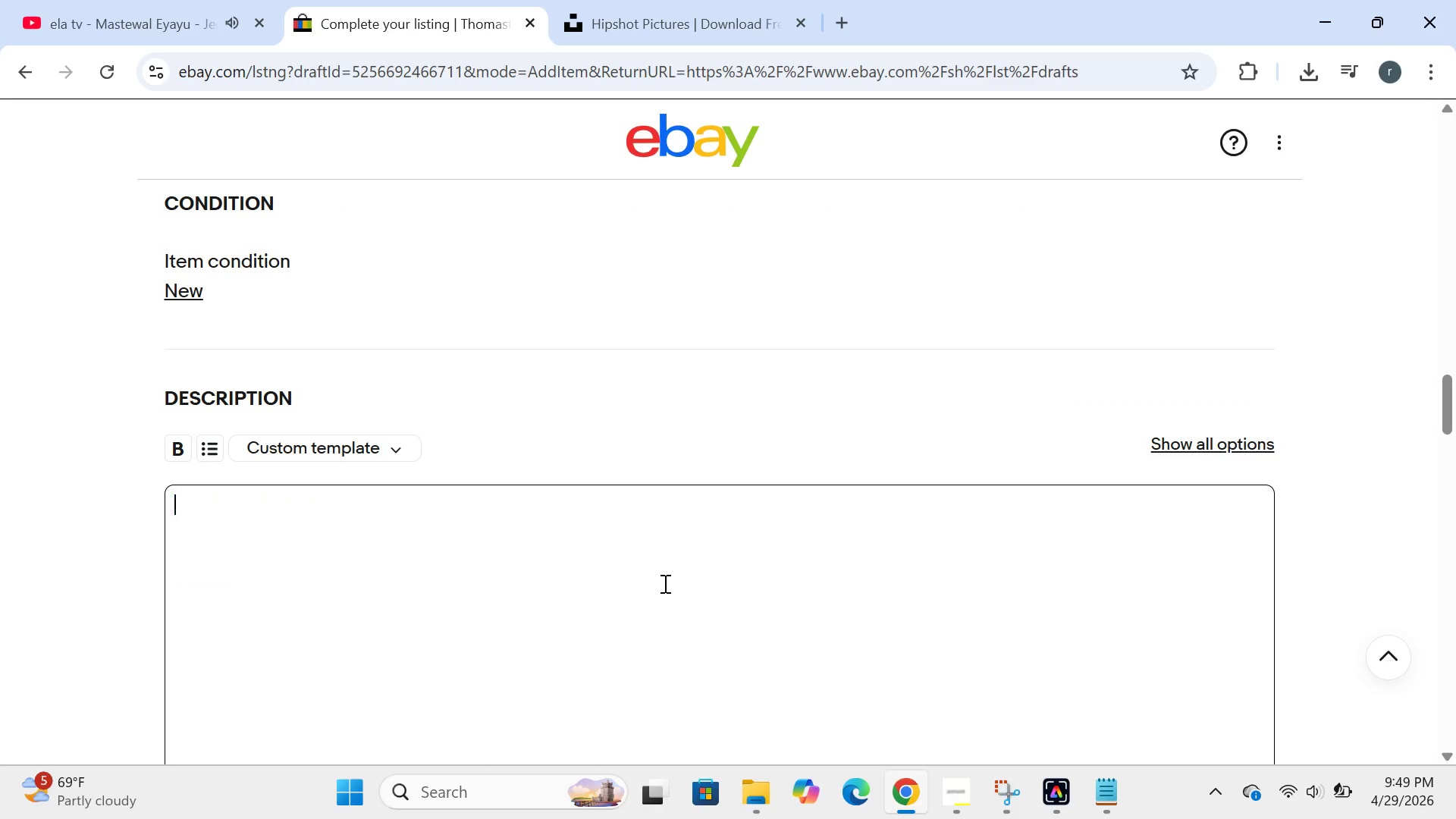 
key(Backspace)
 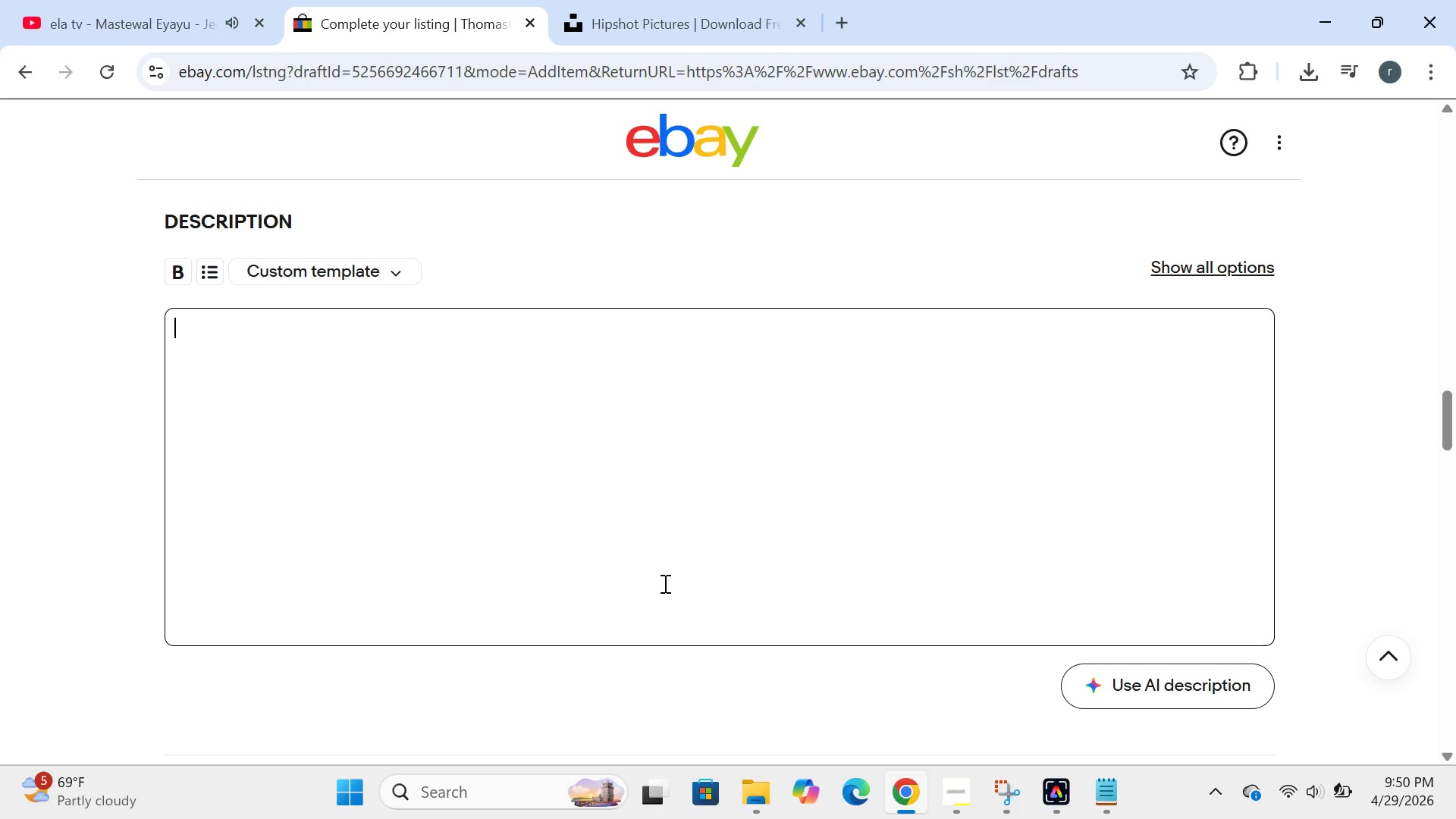 
wait(46.67)
 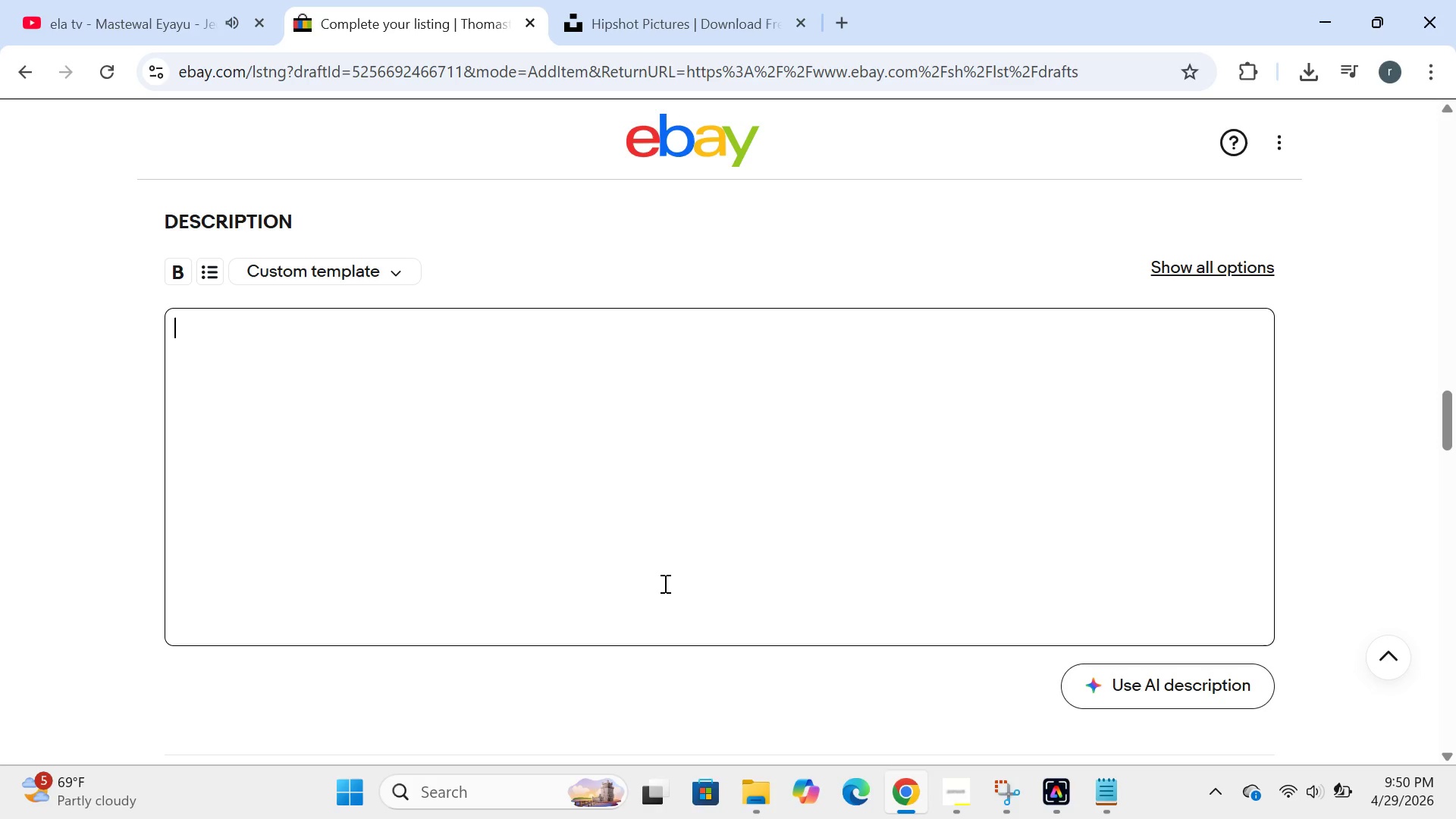 
type(thol)
 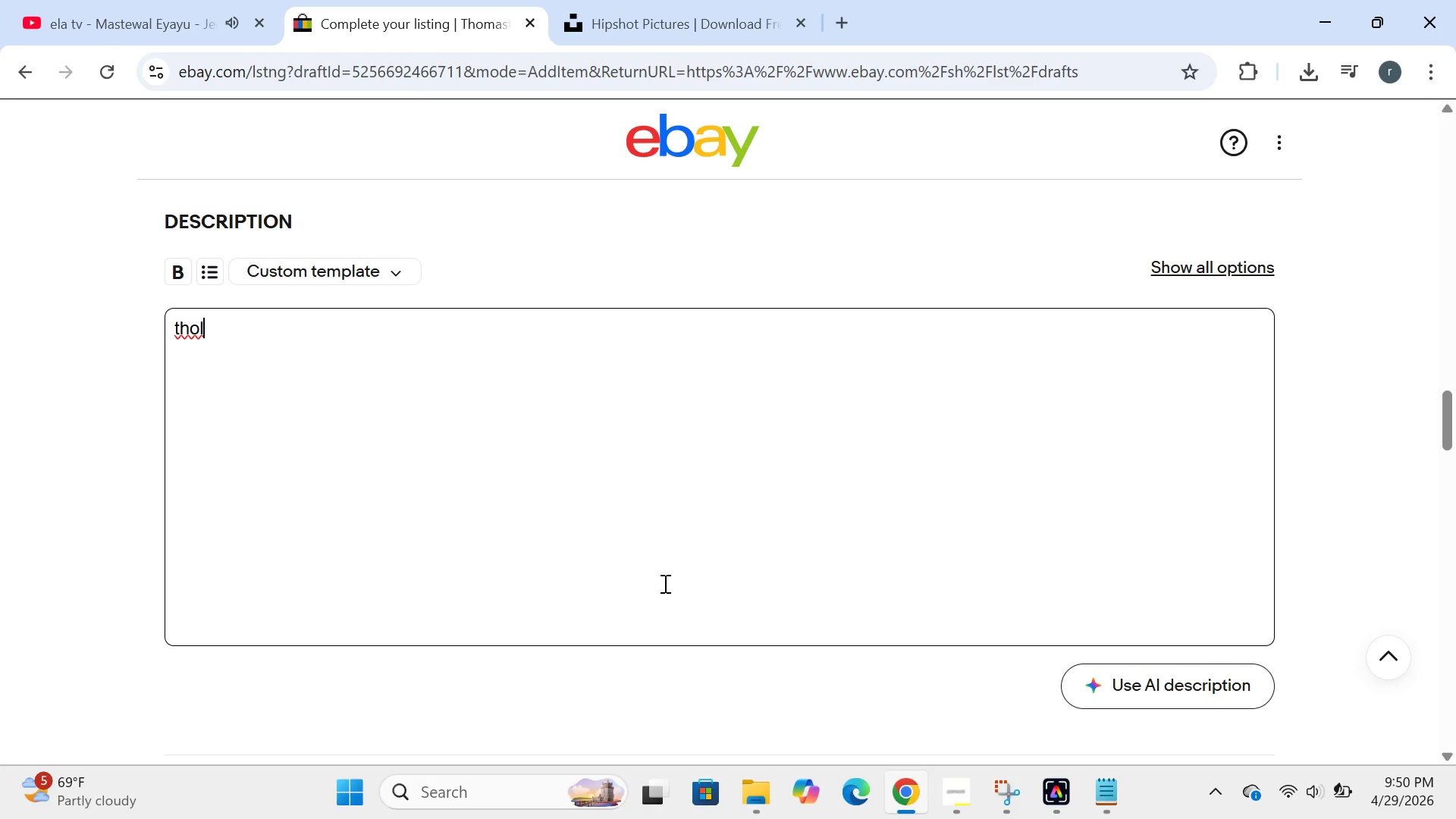 
key(Enter)
 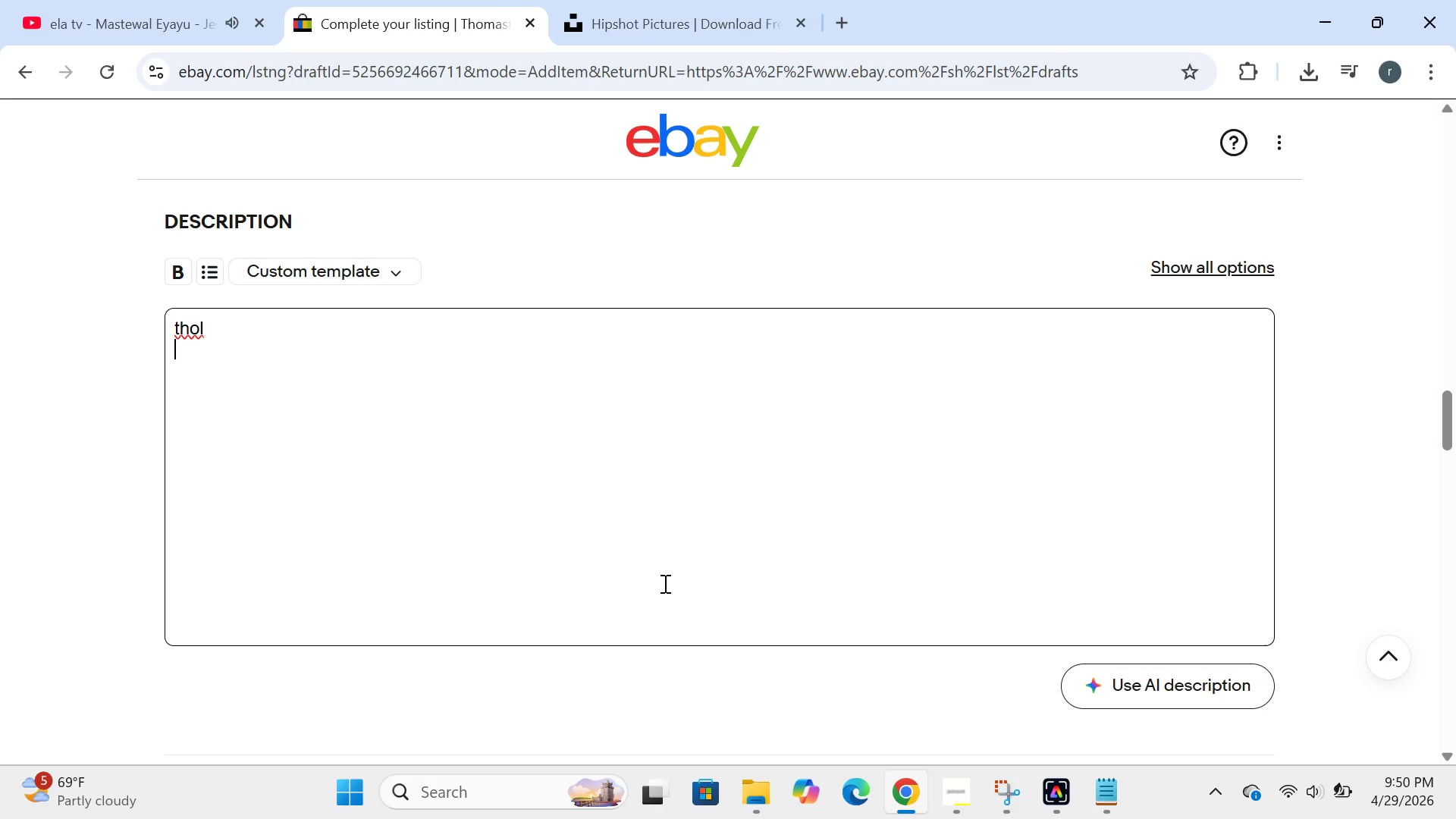 
key(Backspace)
key(Backspace)
type(mastick )
key(Backspace)
type(-ing)
key(Backspace)
type(g)
key(Backspace)
type(feld )
 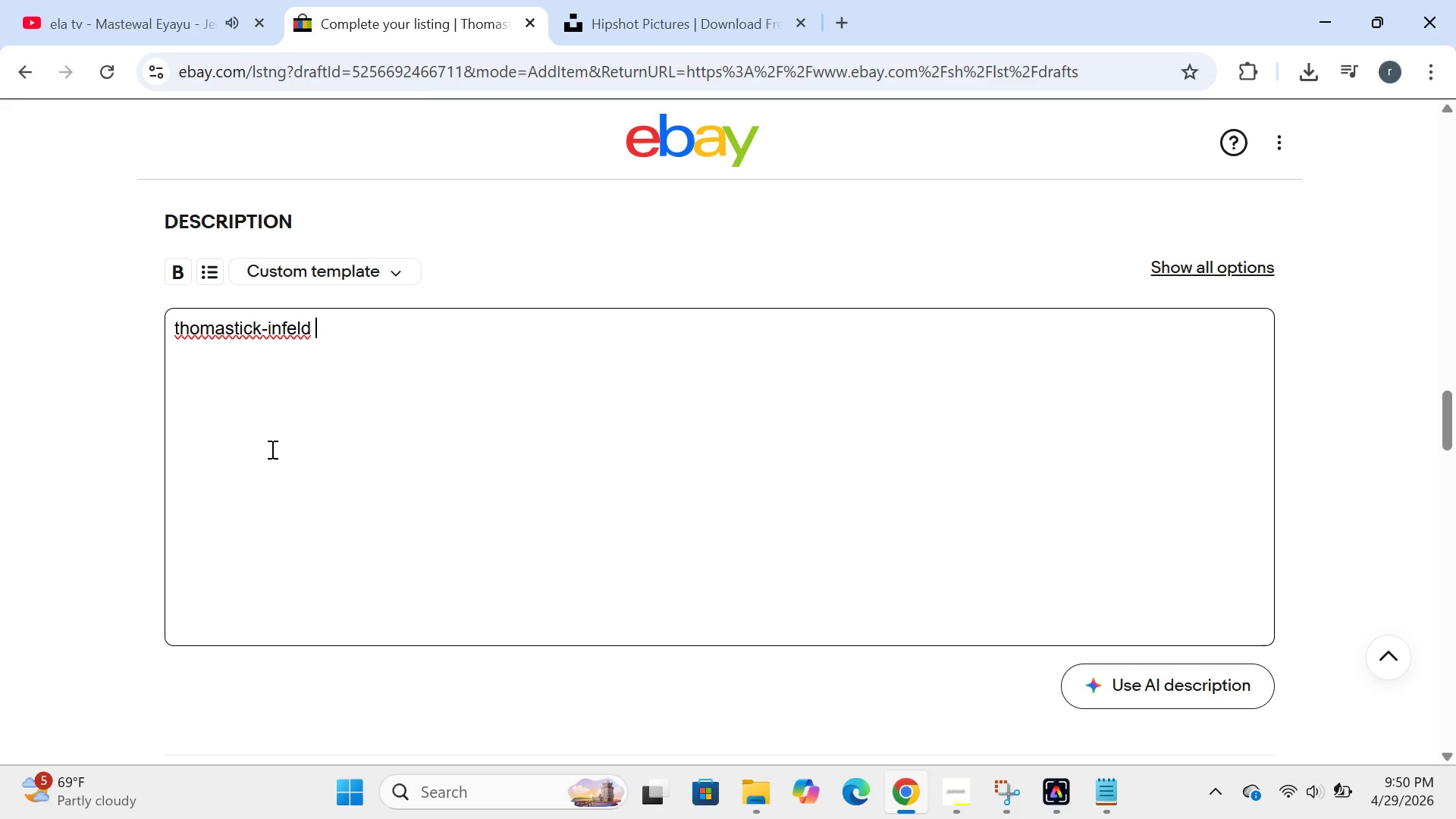 
left_click([180, 330])
 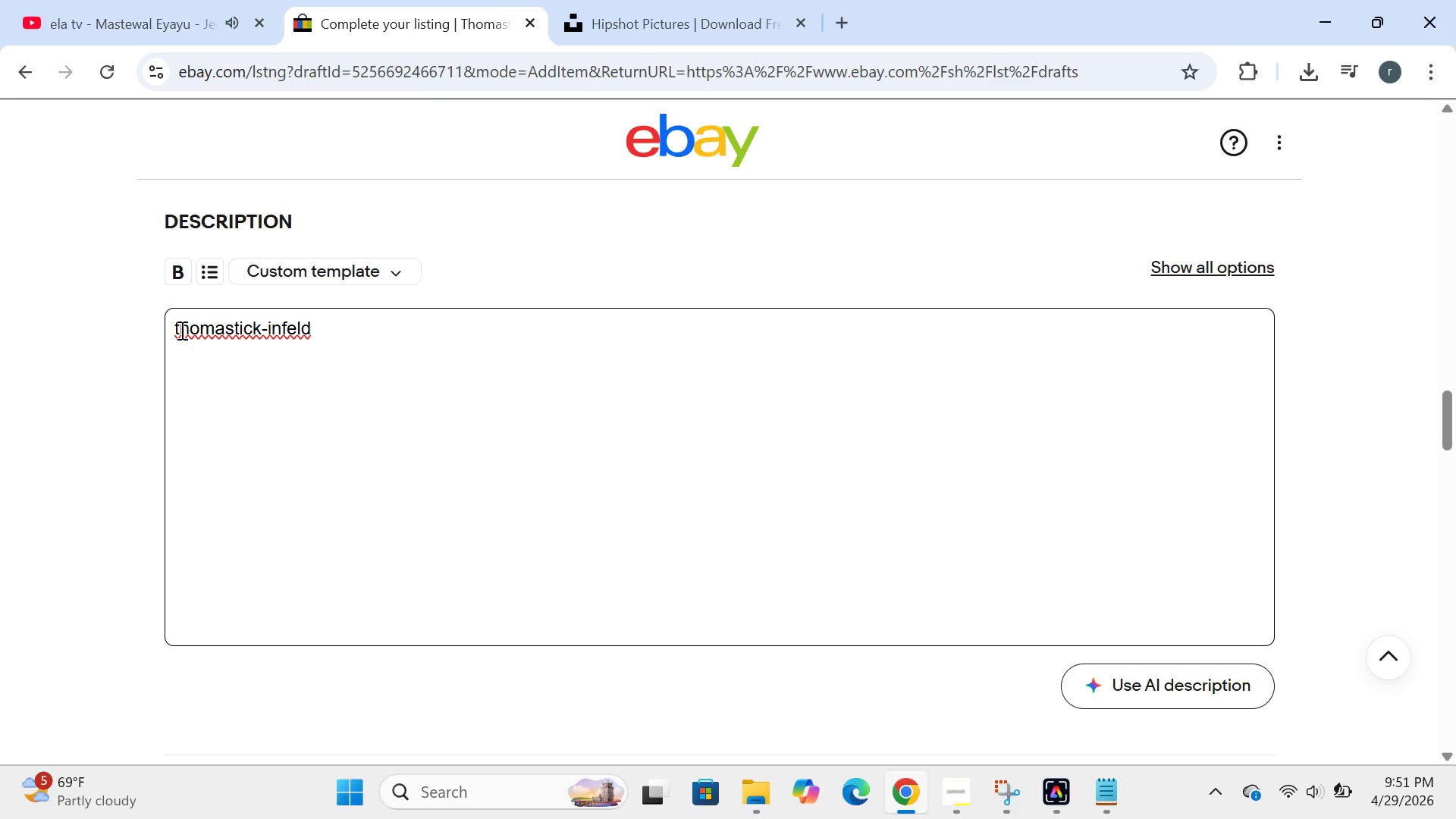 
key(Backspace)
 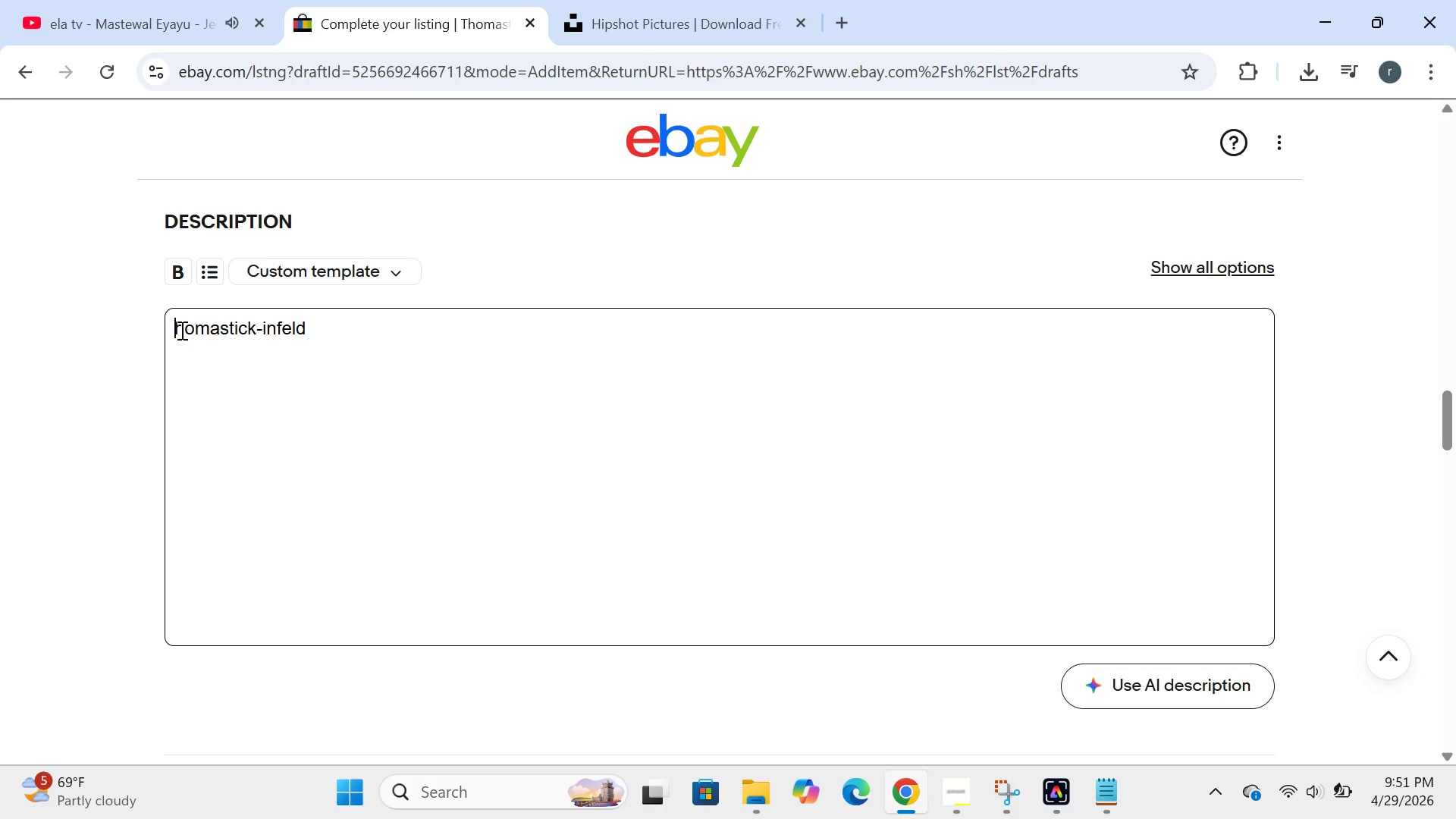 
key(CapsLock)
 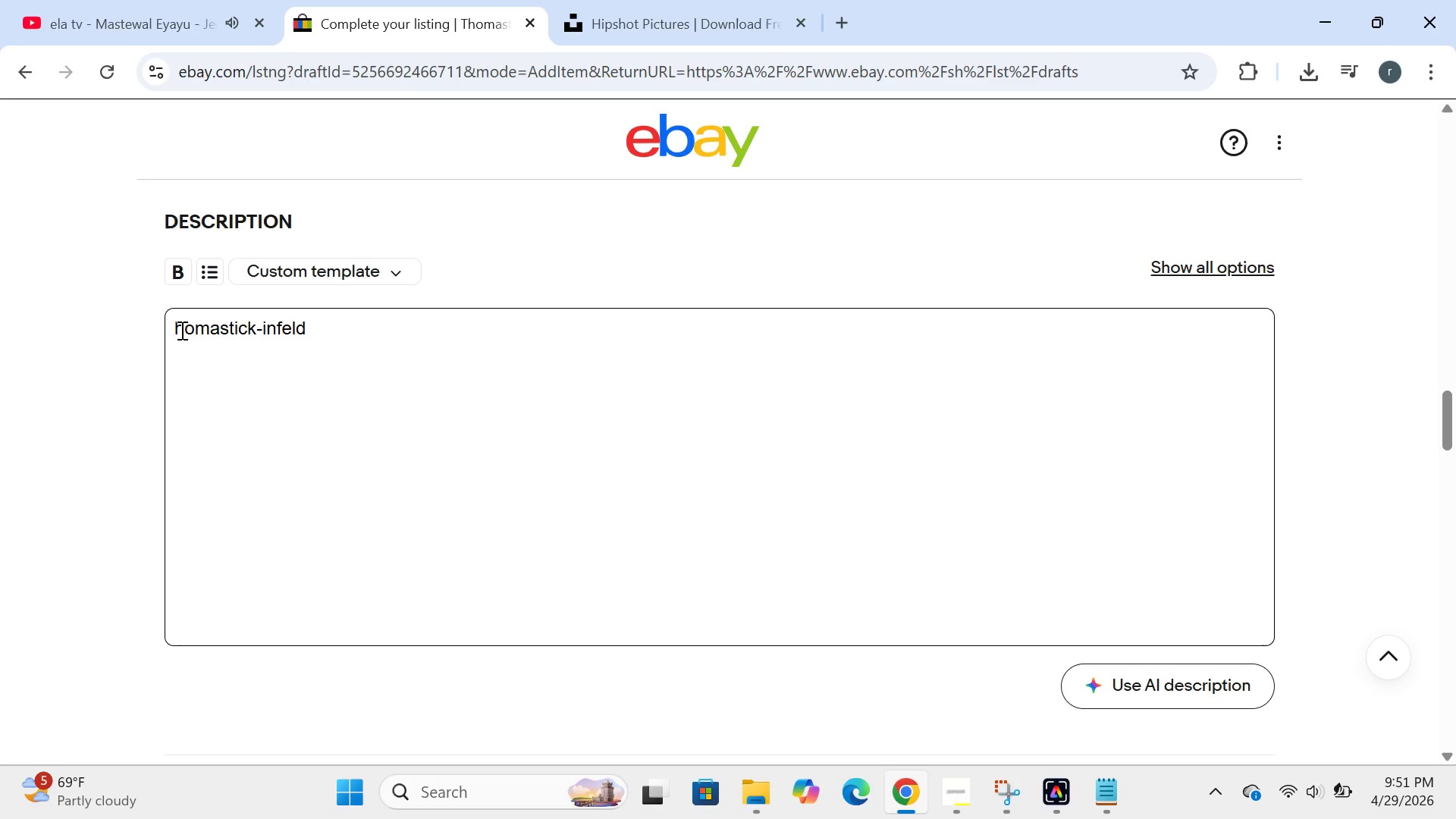 
key(T)
 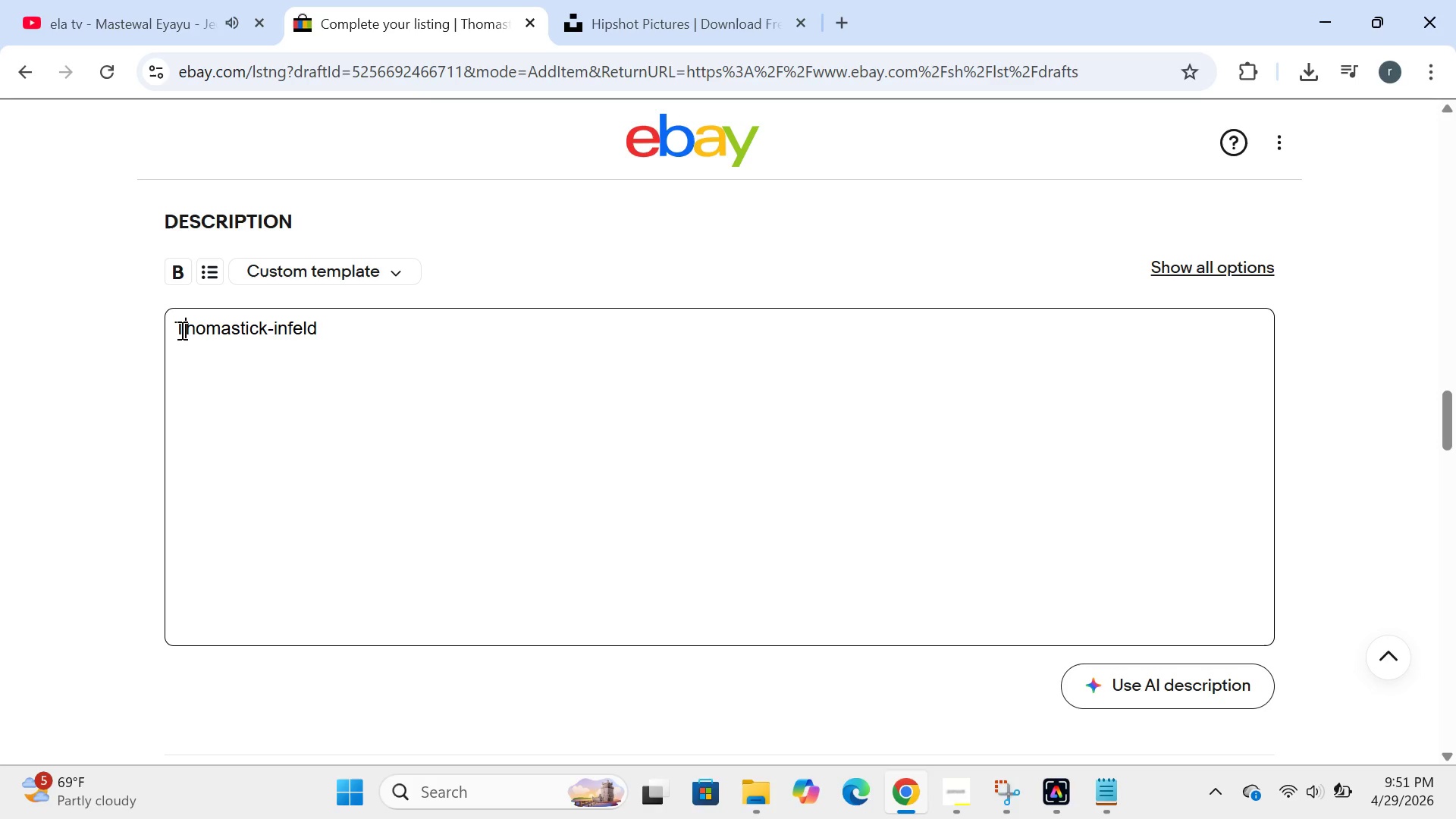 
key(CapsLock)
 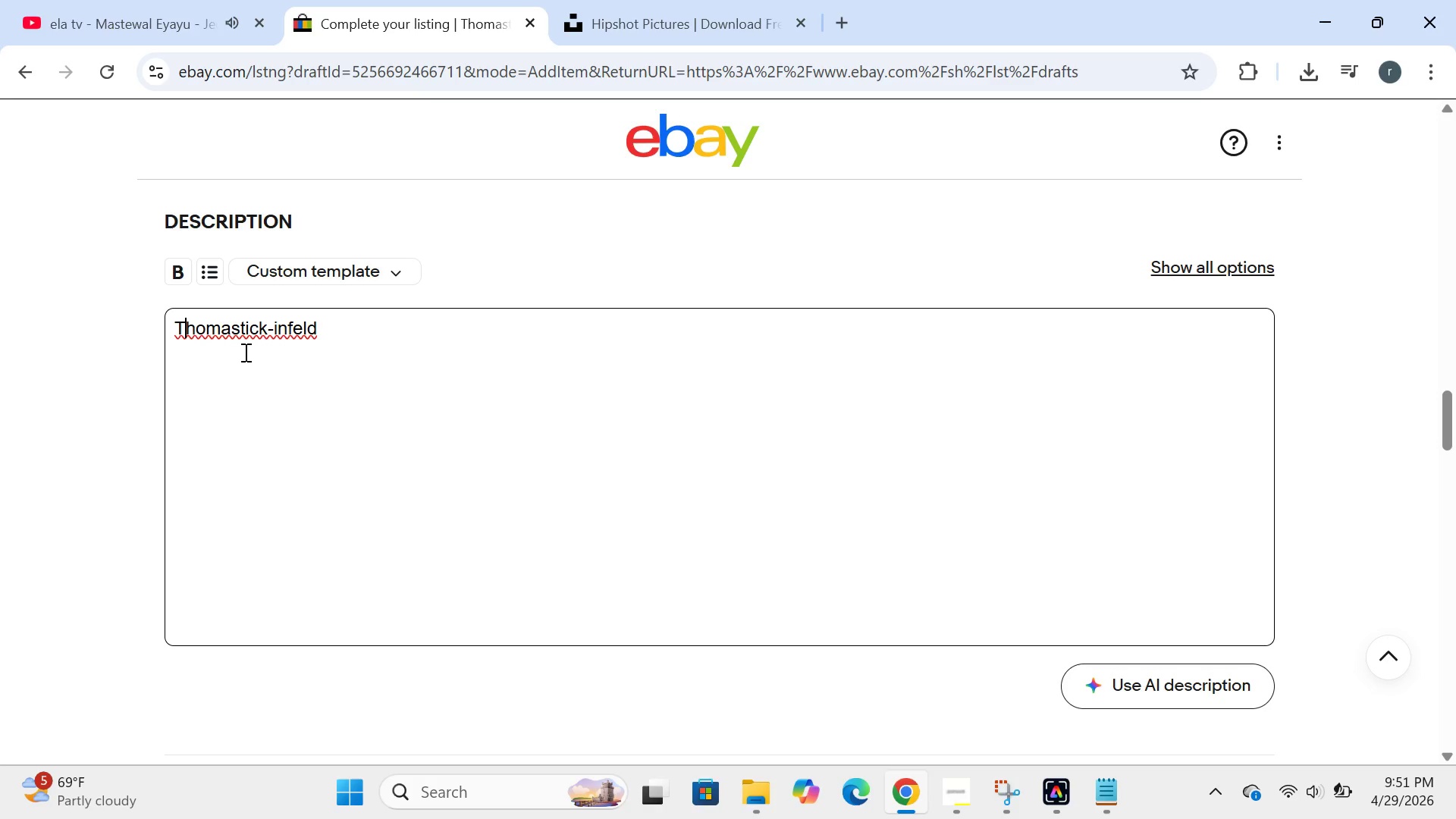 
wait(6.88)
 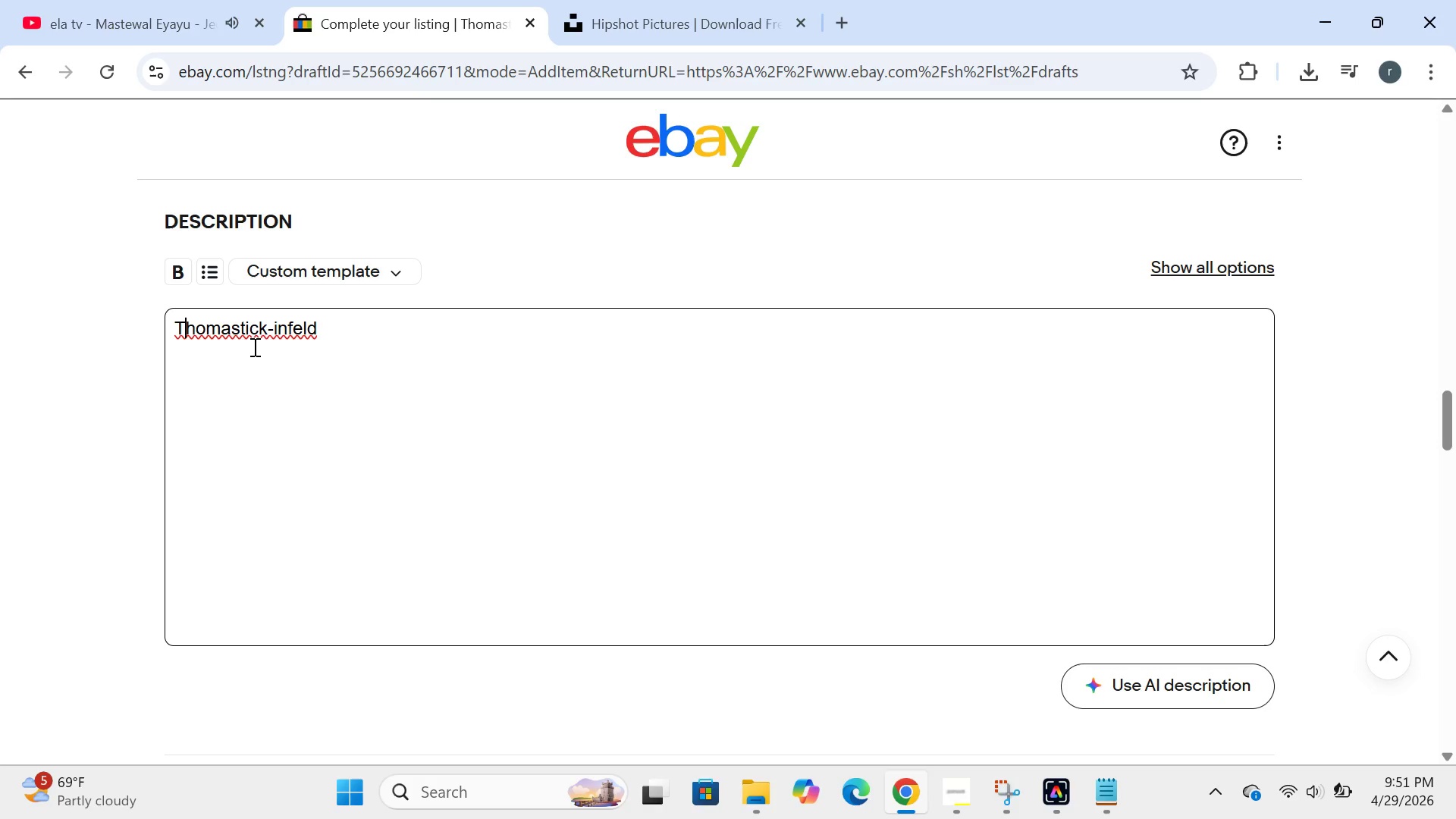 
left_click([256, 334])
 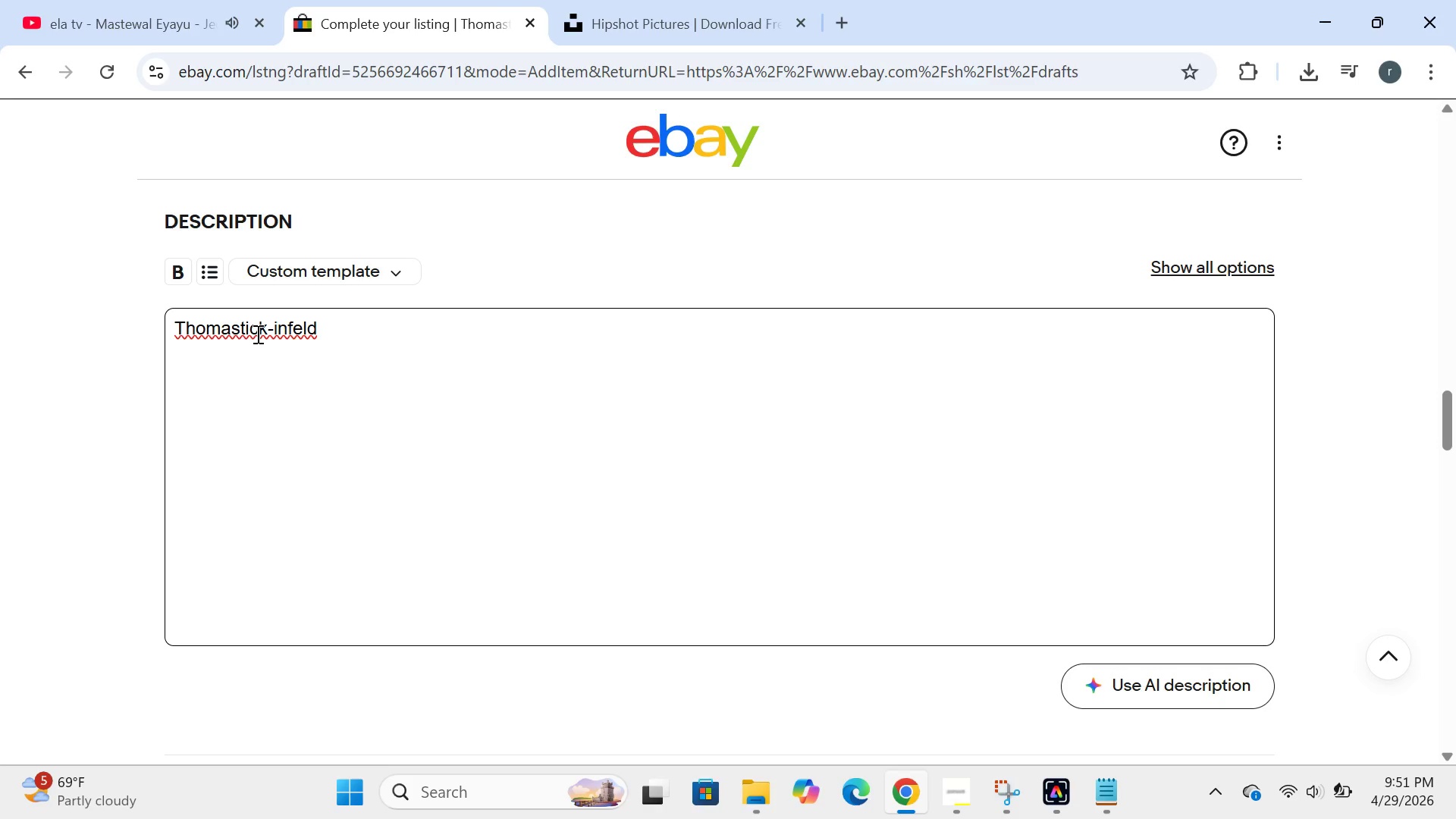 
key(Backspace)
 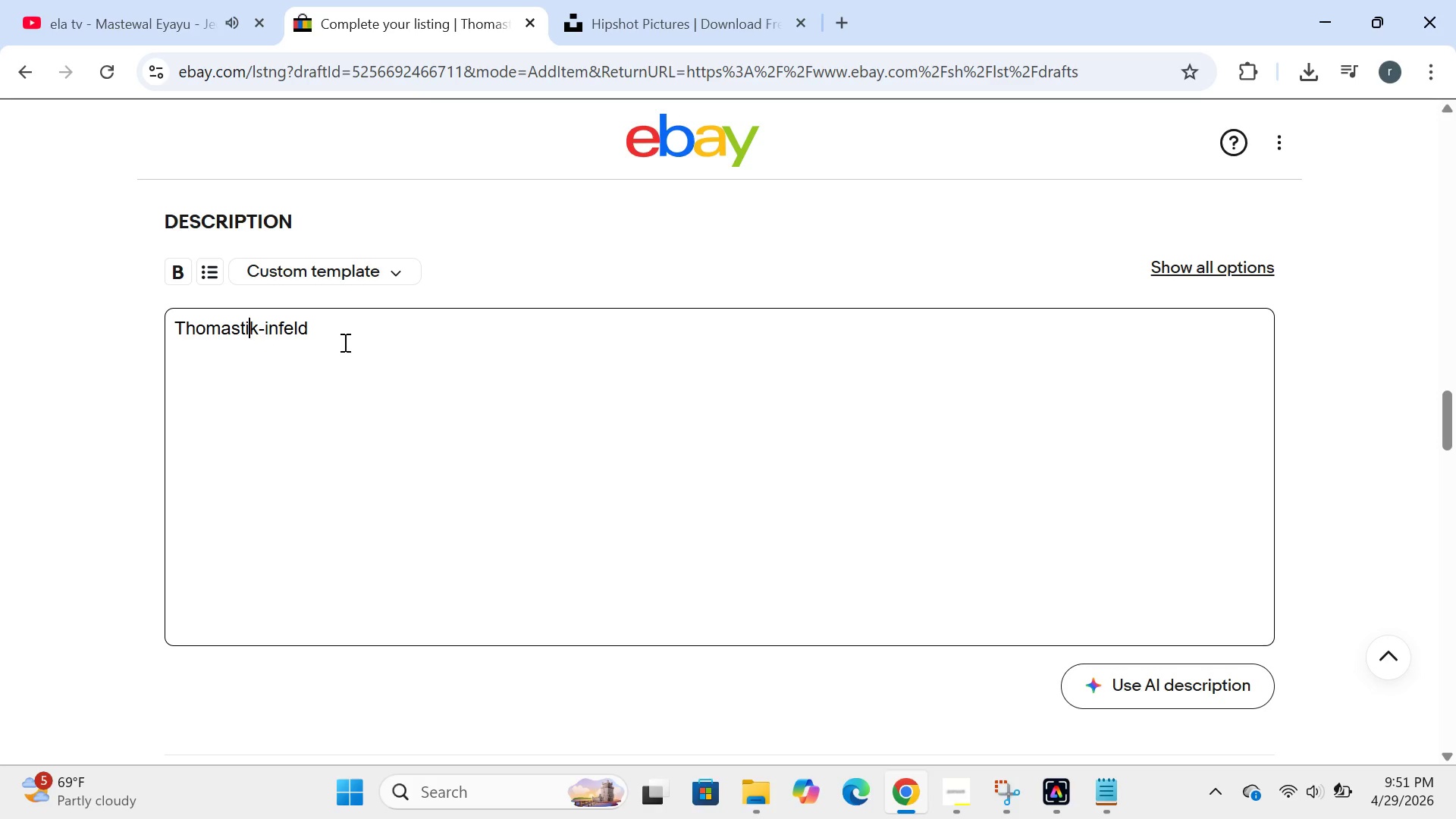 
left_click([344, 342])
 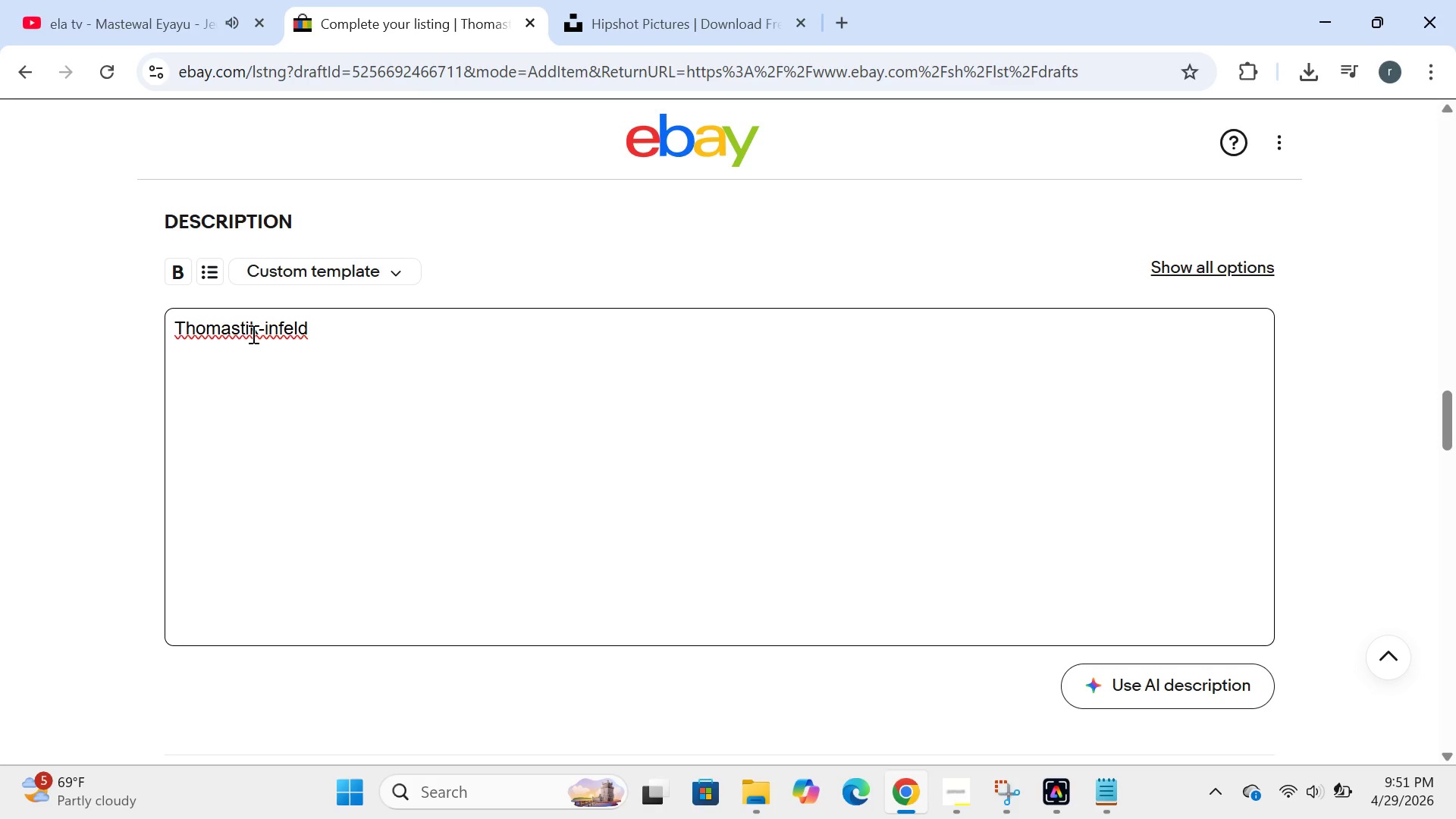 
left_click([259, 334])
 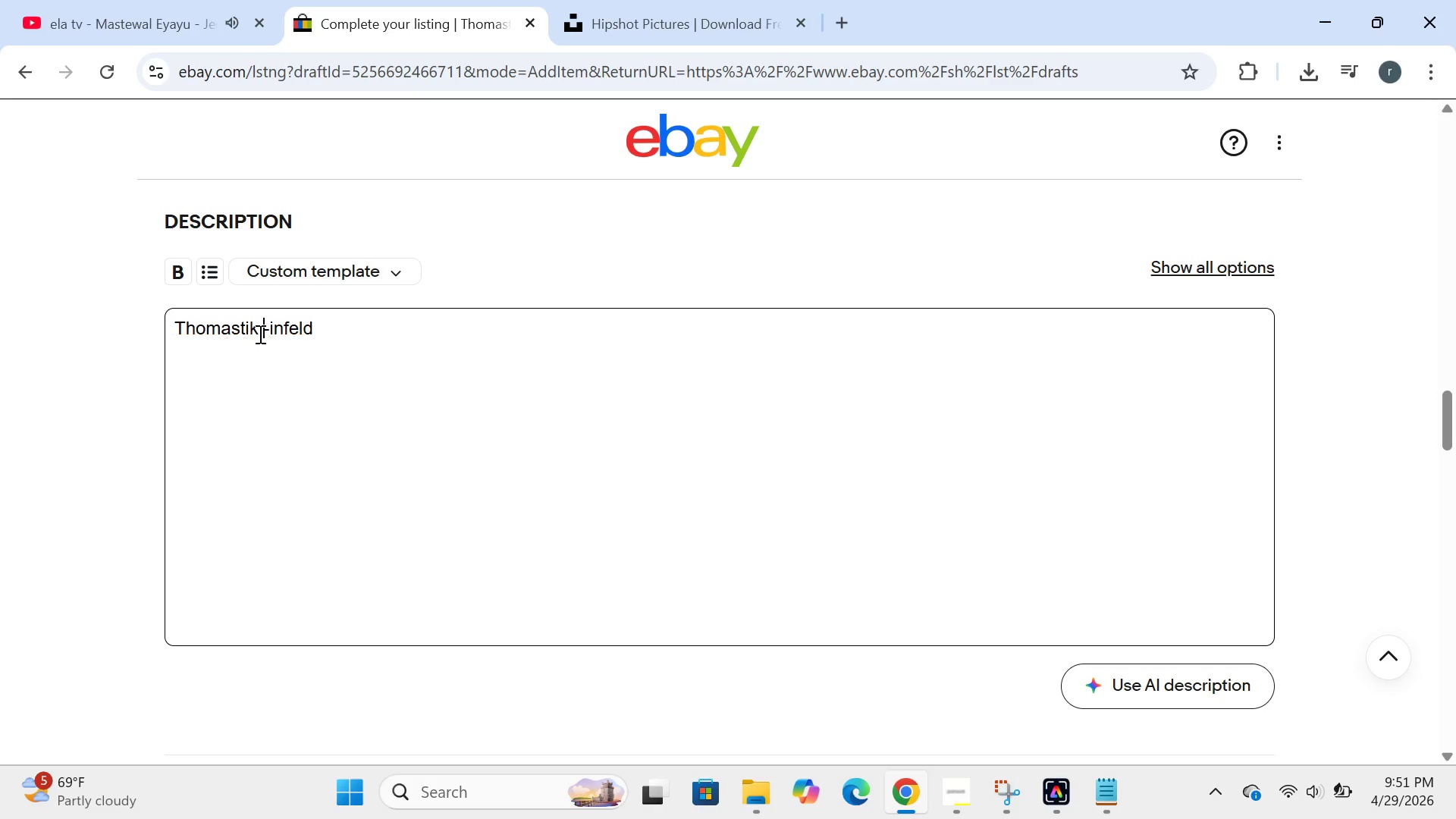 
key(Space)
 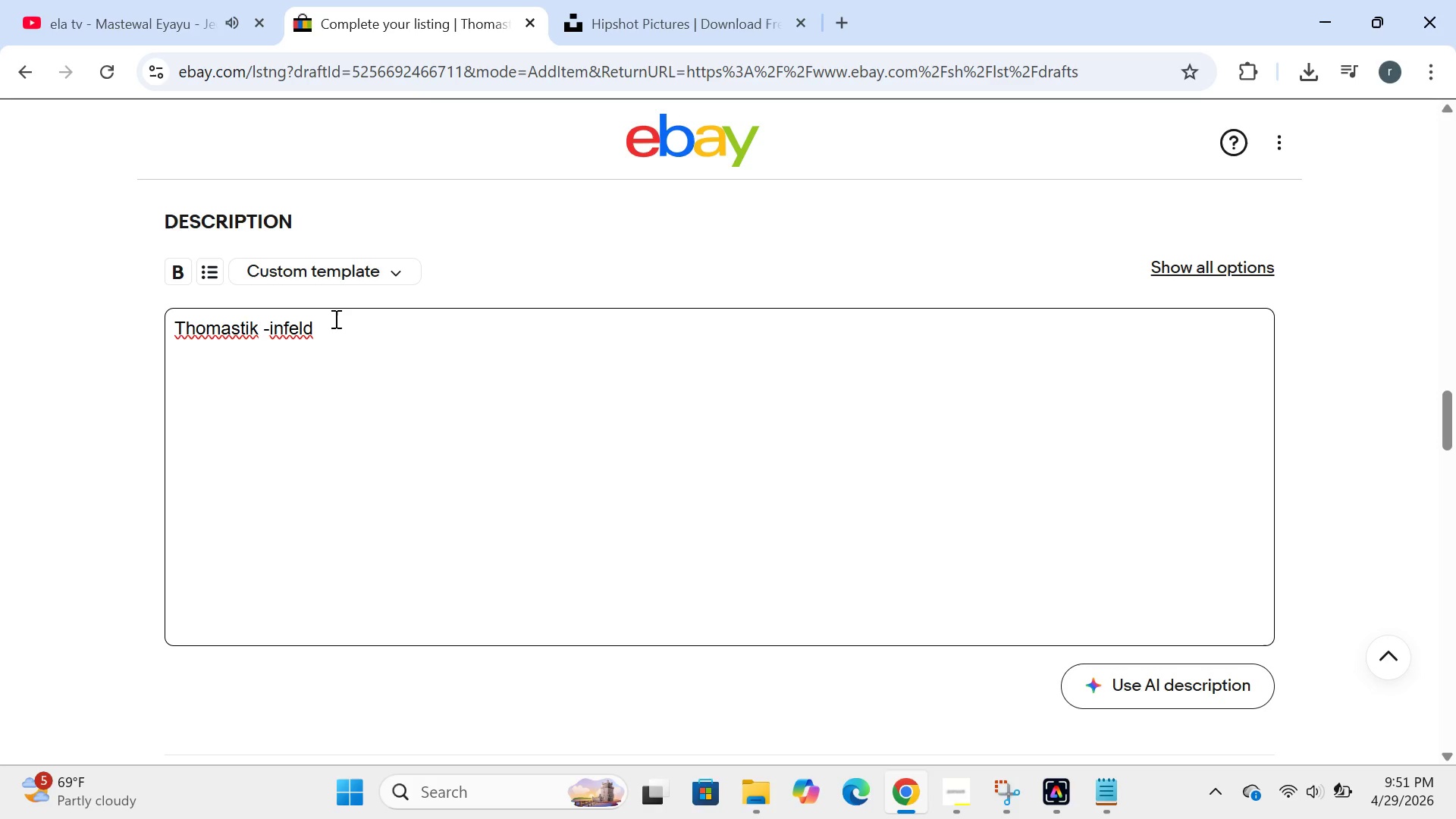 
left_click([324, 332])
 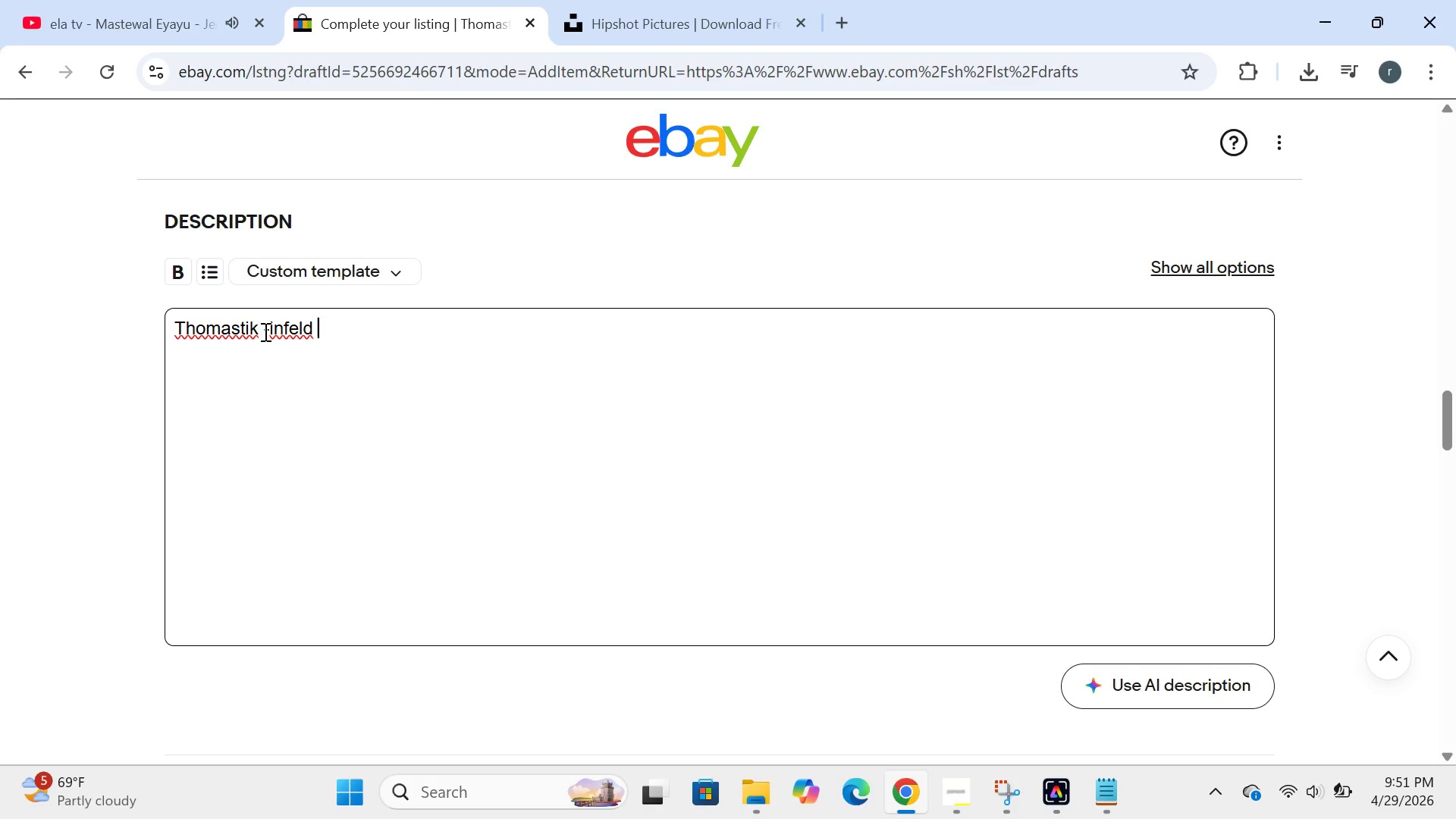 
left_click([267, 331])
 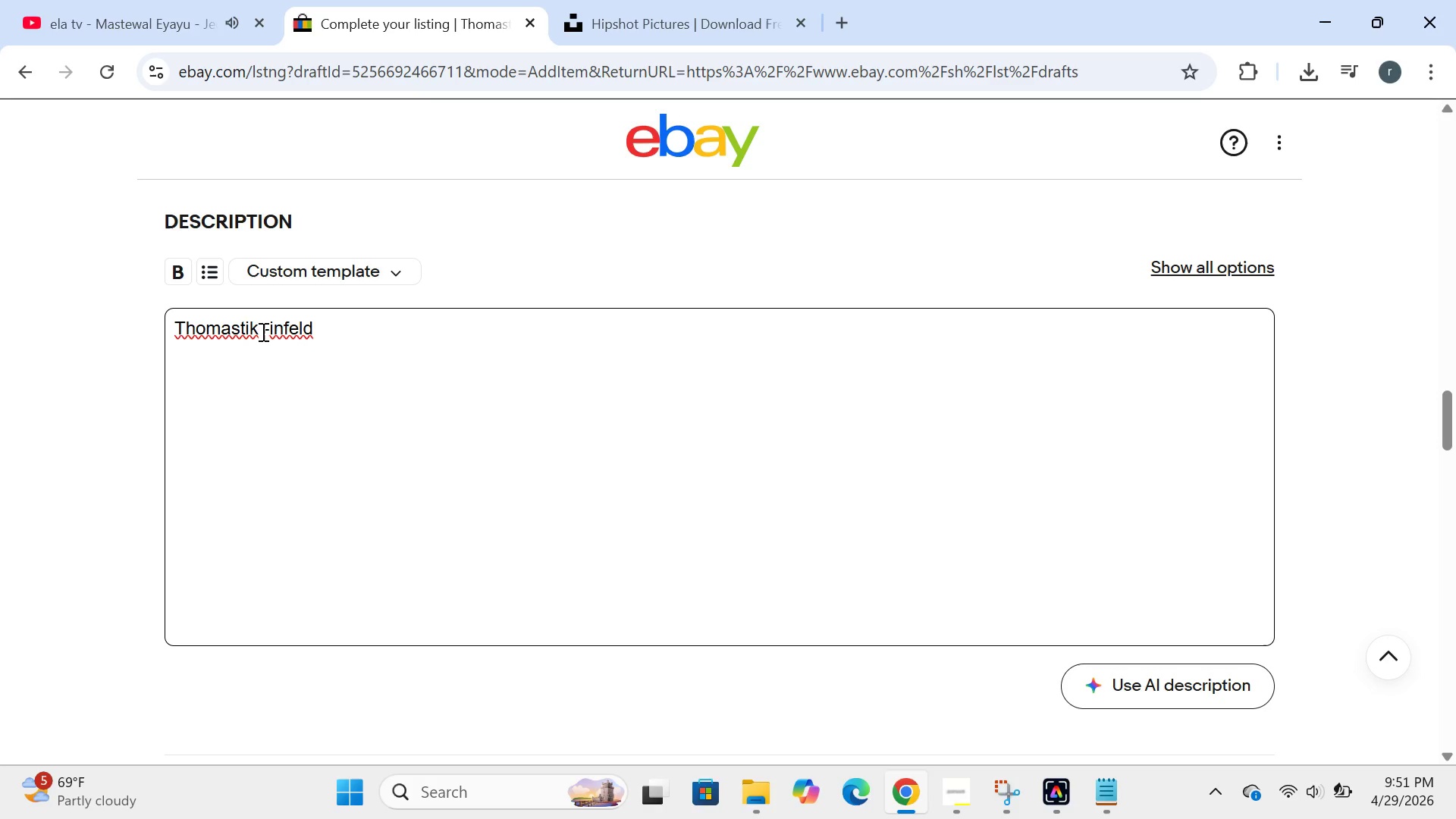 
left_click([262, 331])
 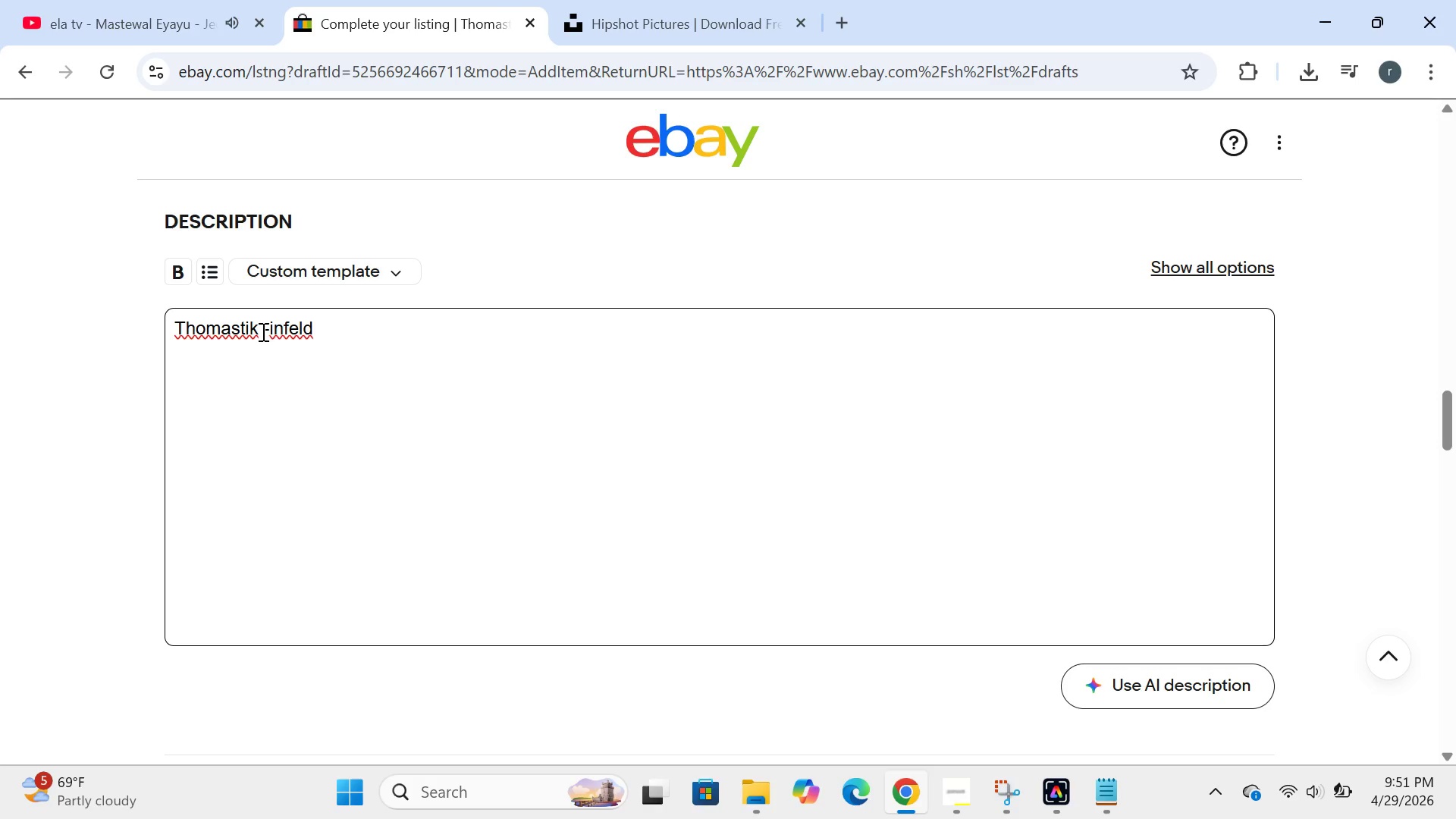 
key(Backspace)
 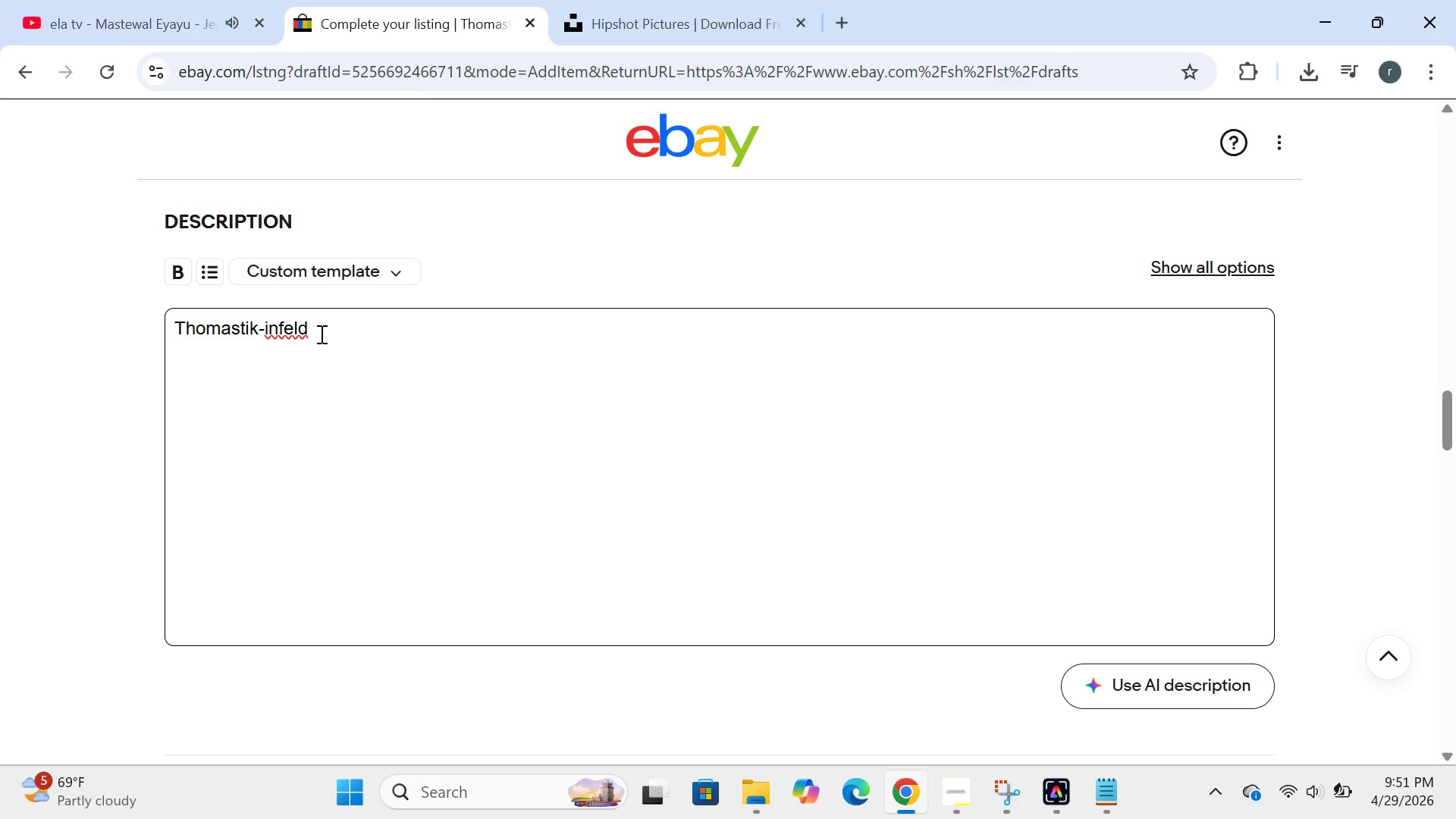 
left_click([320, 334])
 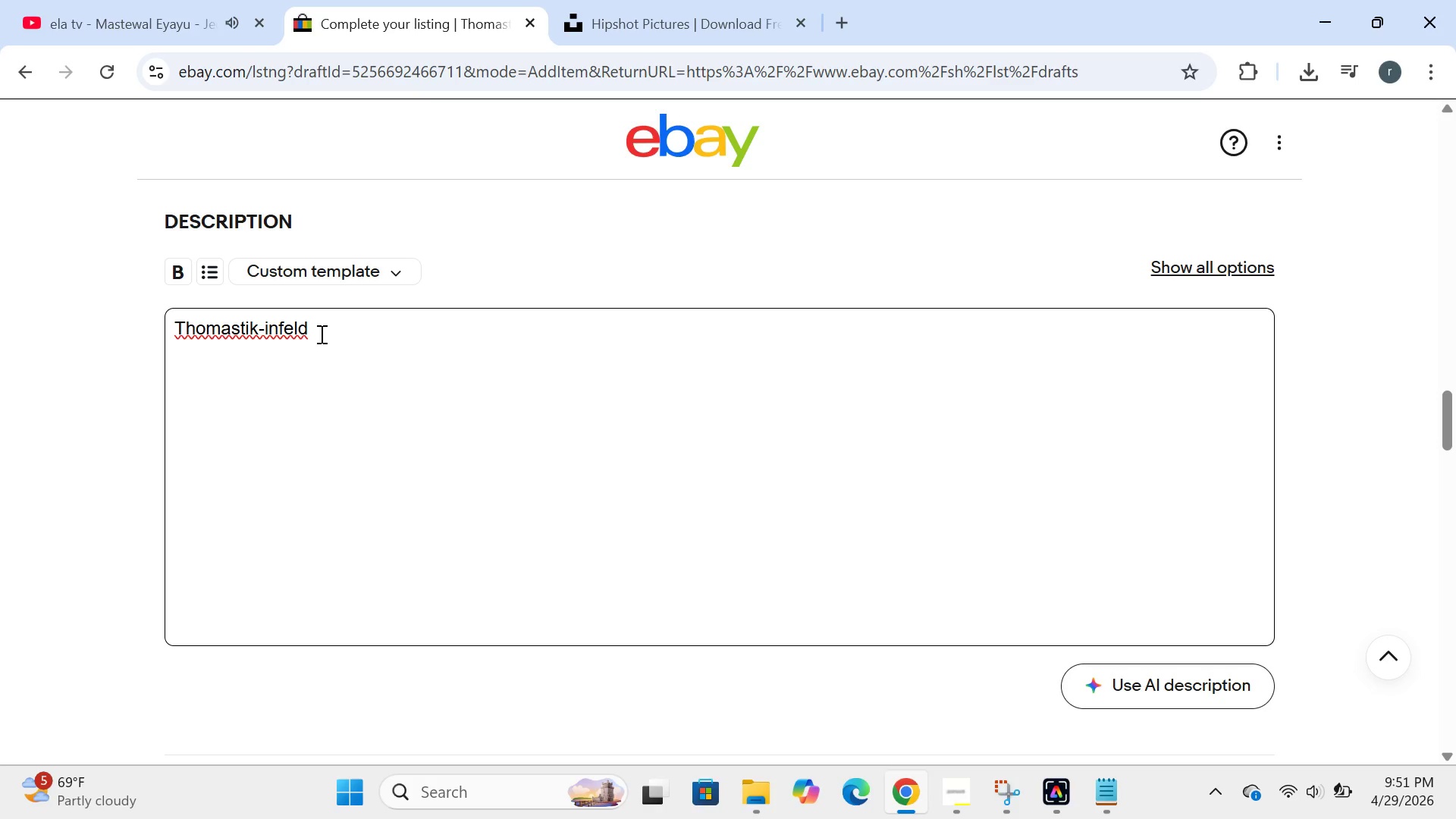 
type(infeld jazz )
 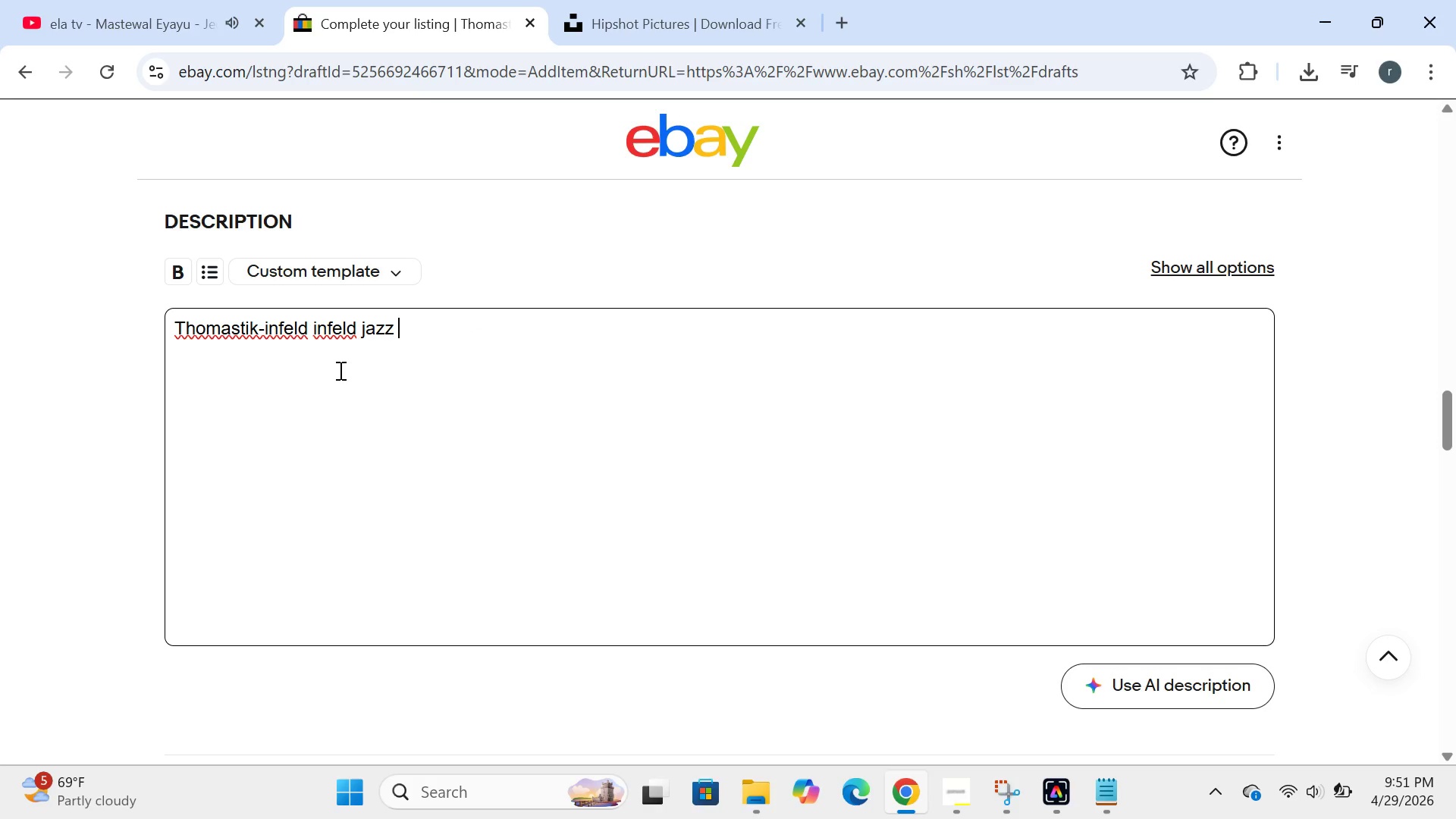 
type(bass rounds-)
 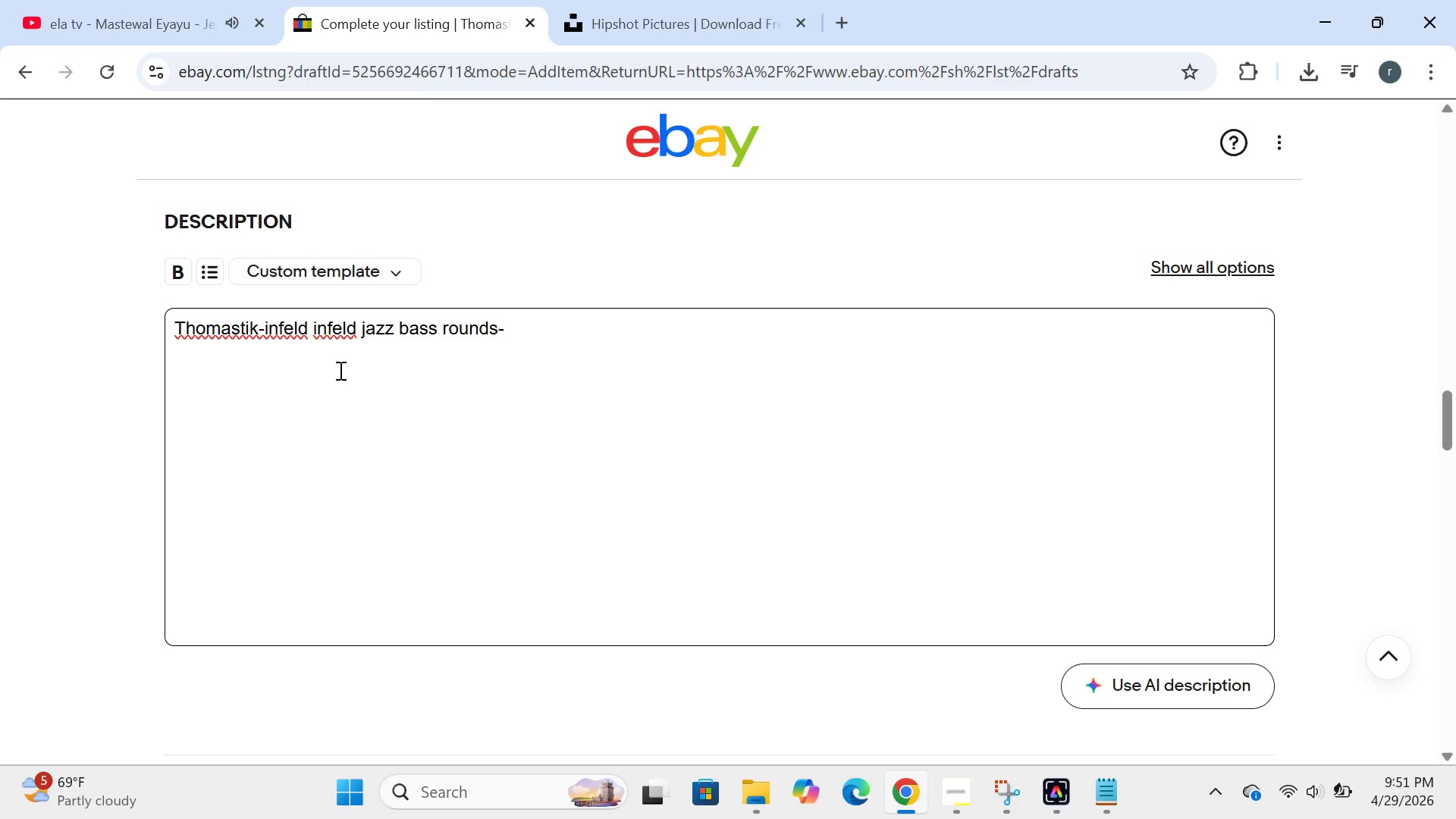 
type(.)
key(Backspace)
type( .0430)
key(Backspace)
type(- .101 pure nickel)
 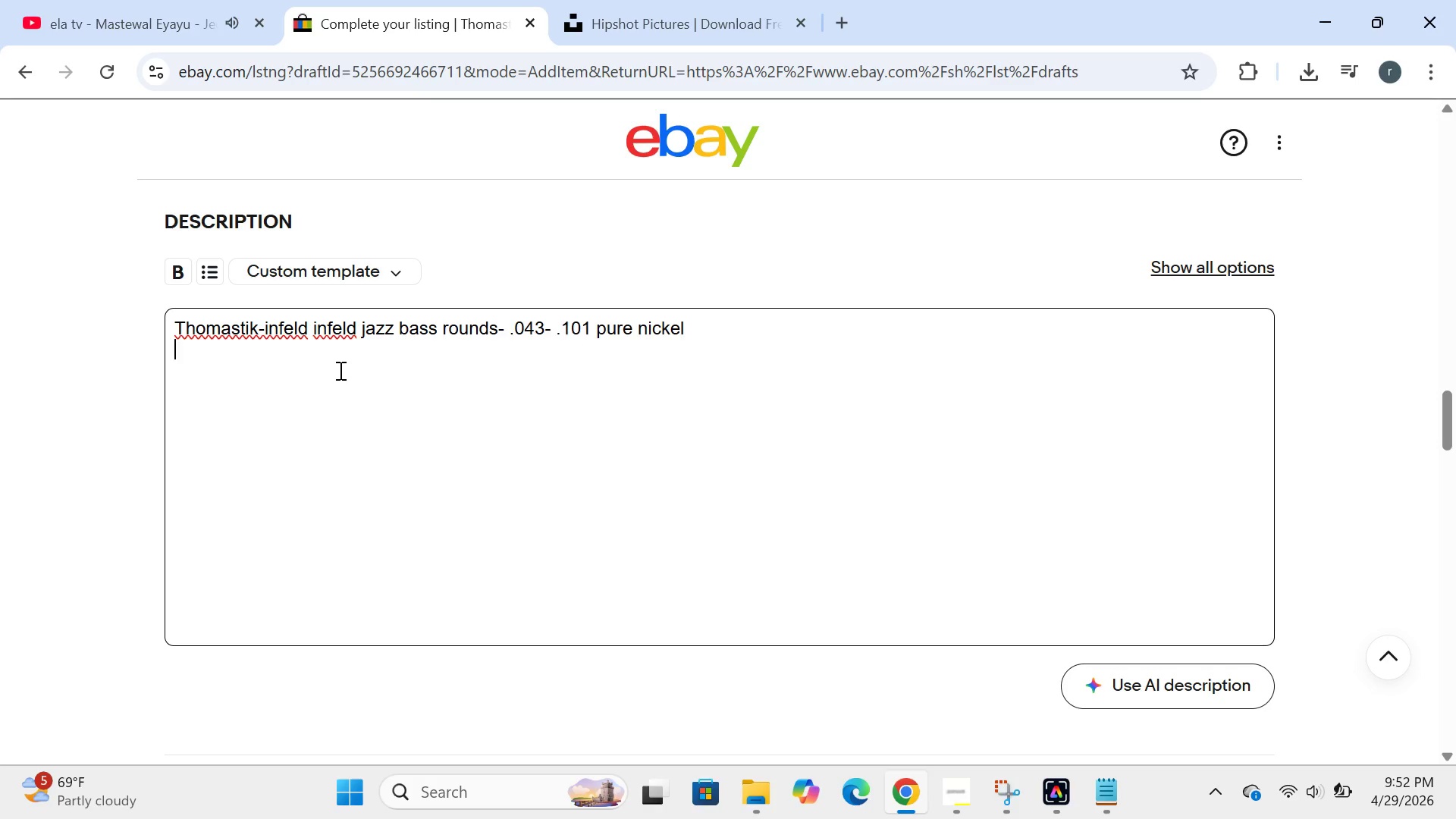 
key(Enter)
 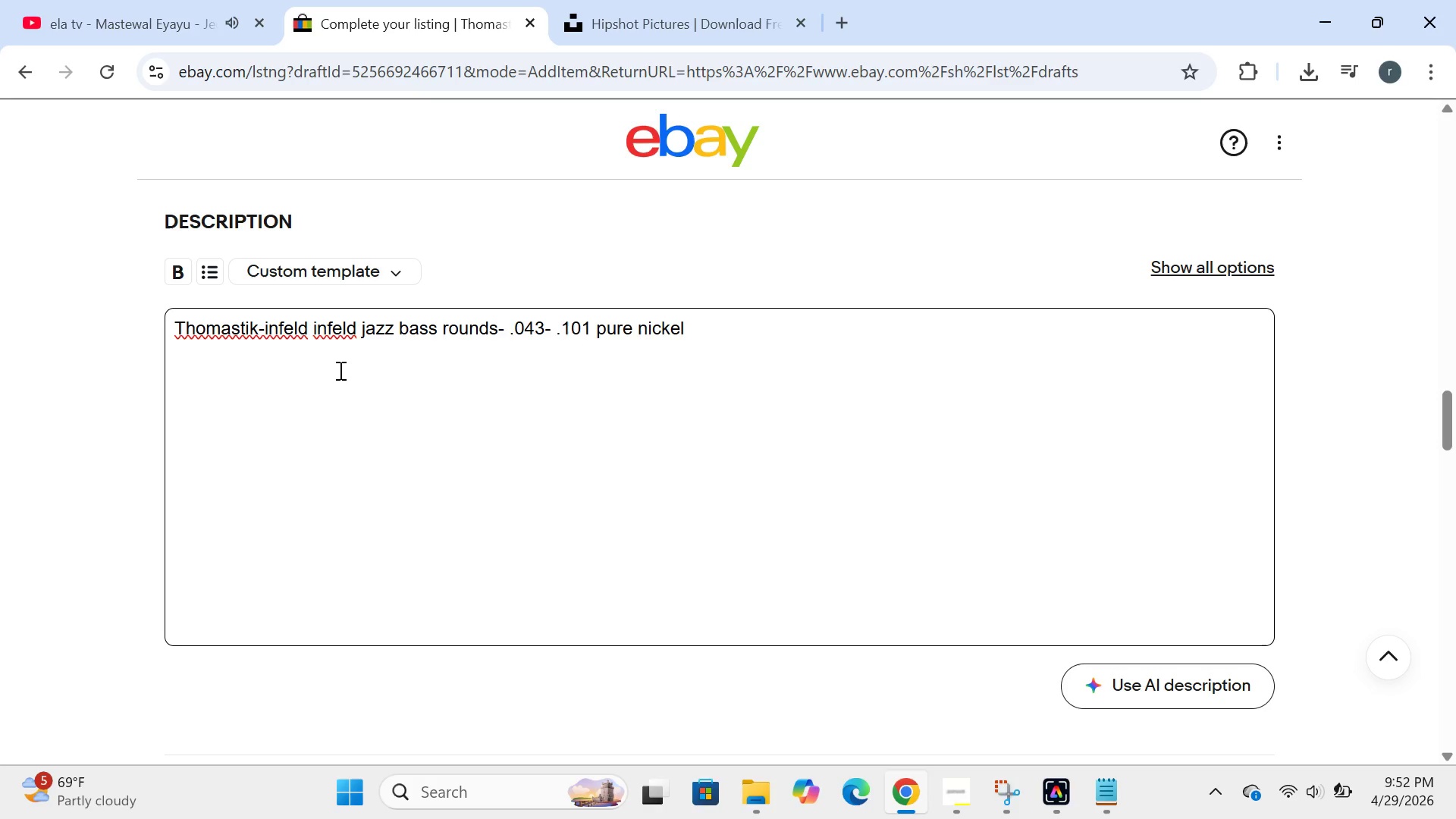 
type(OEM paet )
key(Backspace)
key(Backspace)
key(Backspace)
type(rt )
 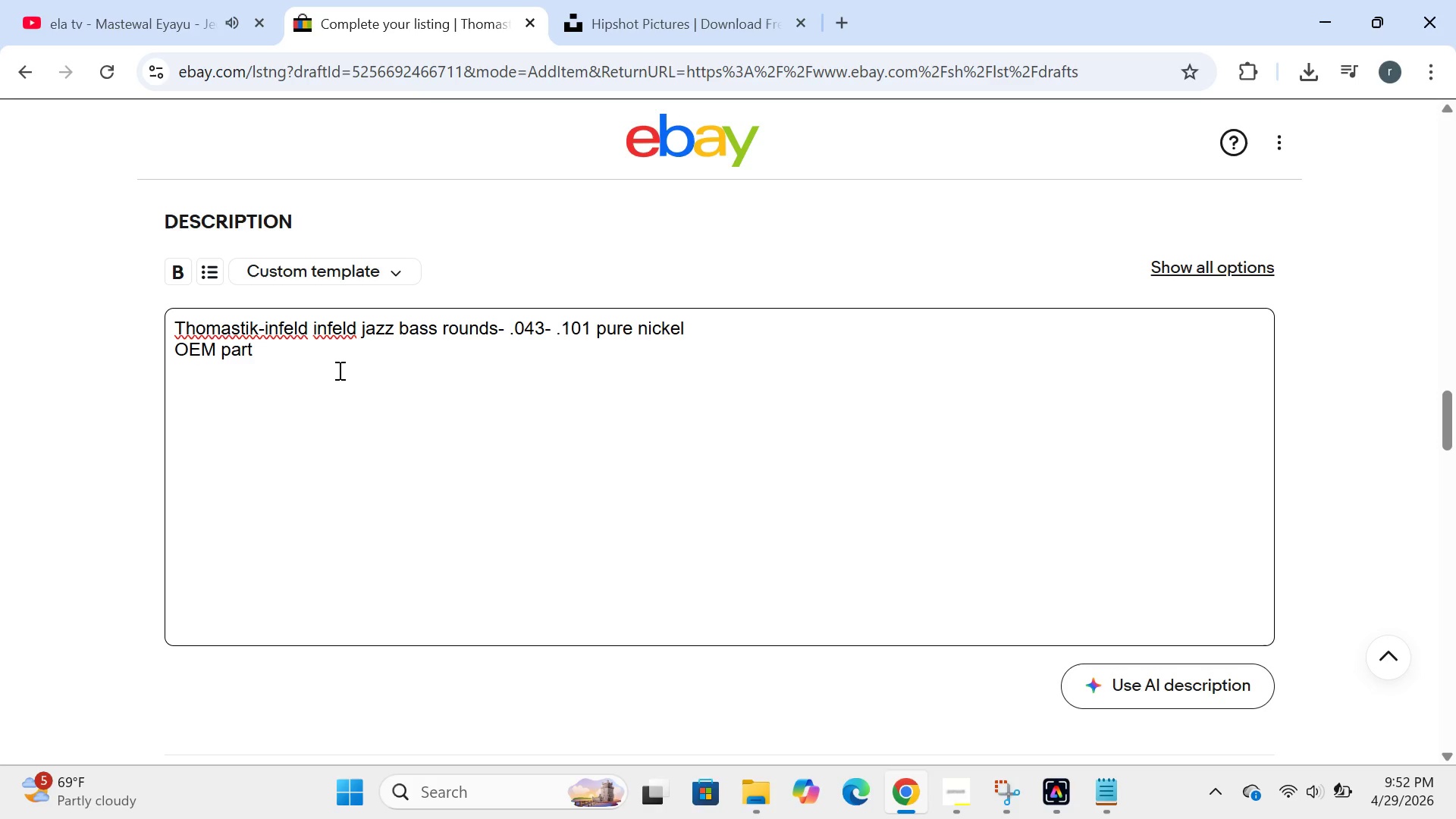 
key(Shift+3)
 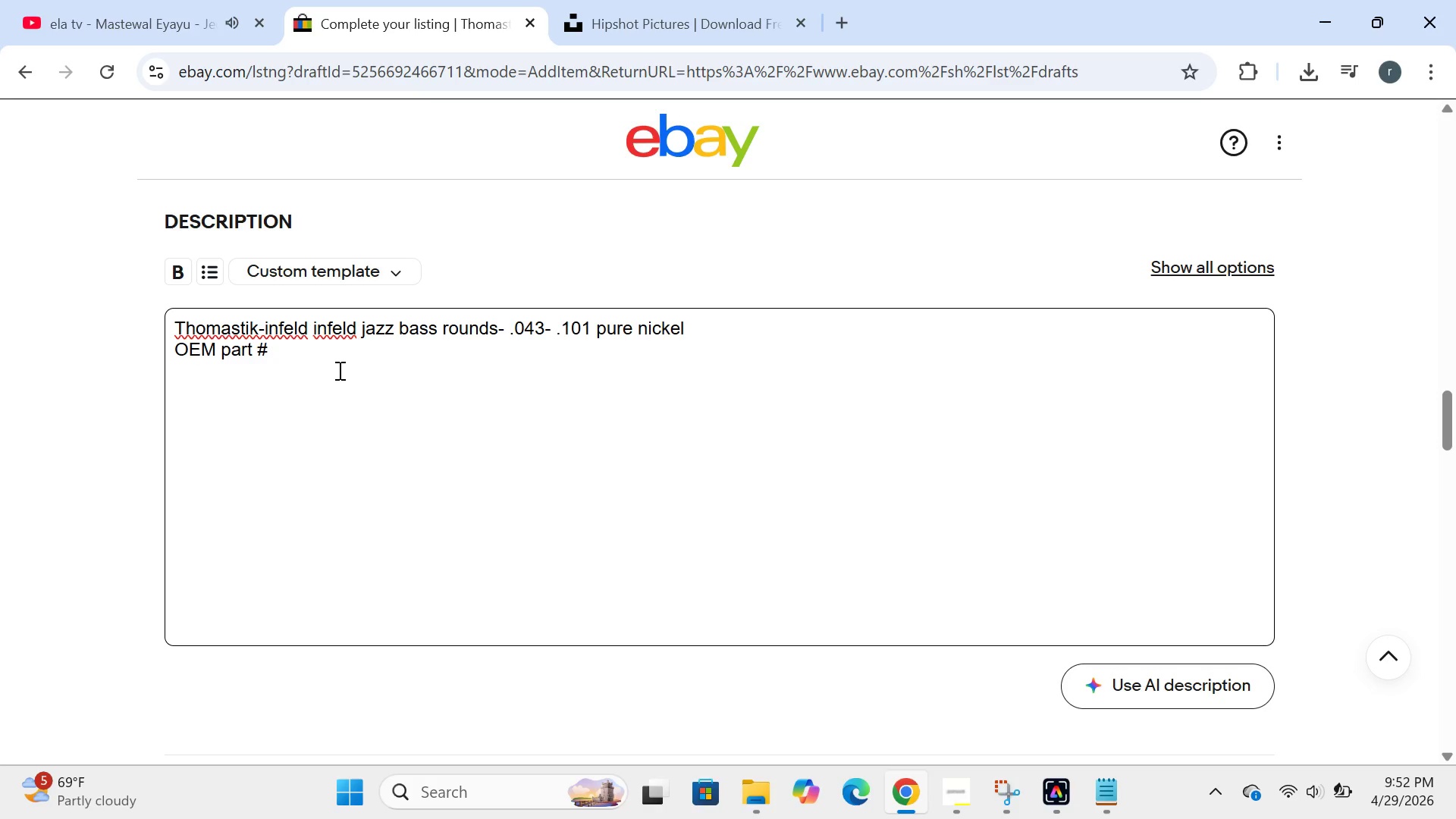 
type(jr)
key(Backspace)
key(Backspace)
type(JR344. handmase)
key(Backspace)
key(Backspace)
type(de in austria .)
 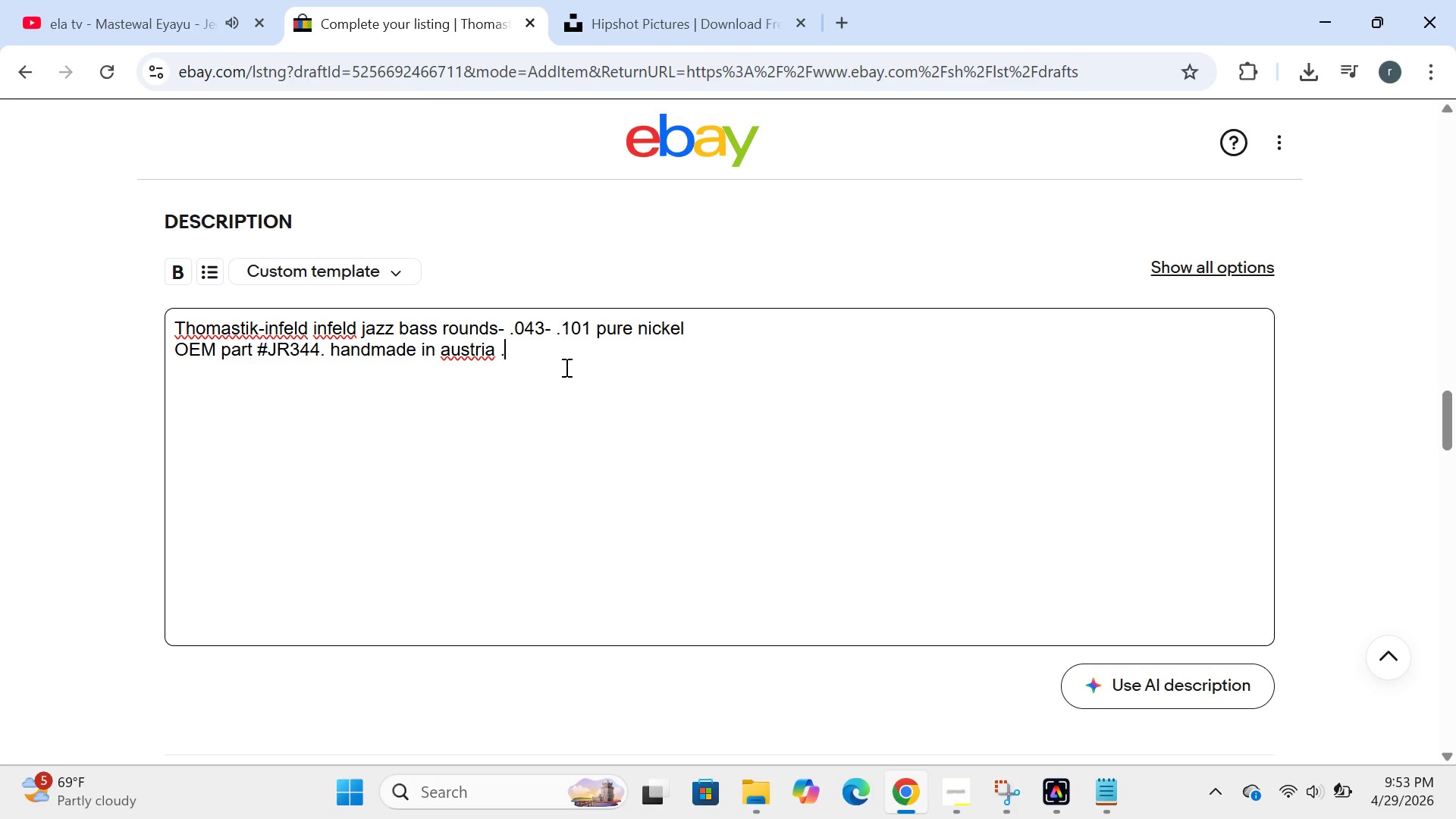 
wait(5.59)
 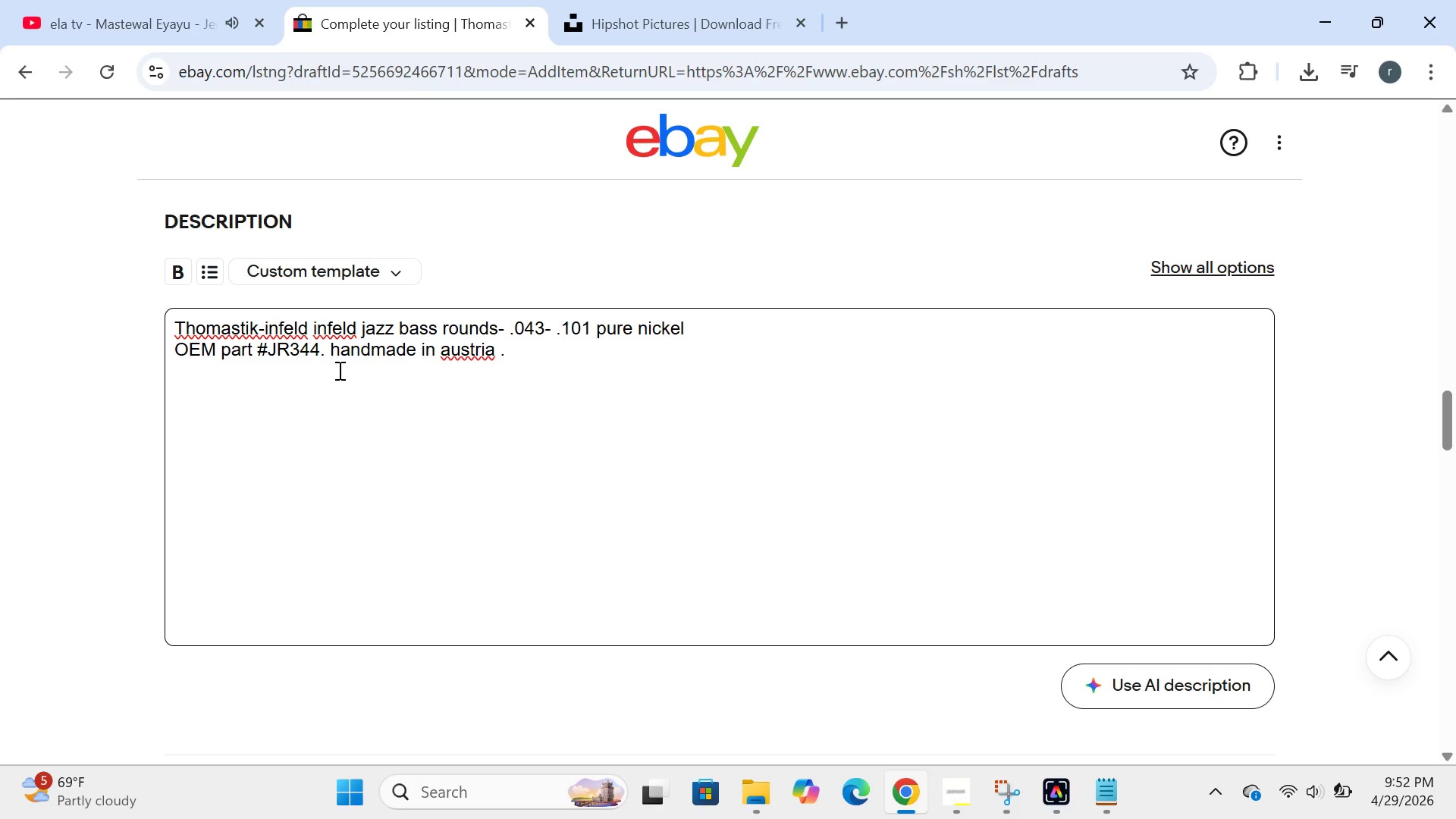 
type(roundwoo)
key(Backspace)
type(und)
 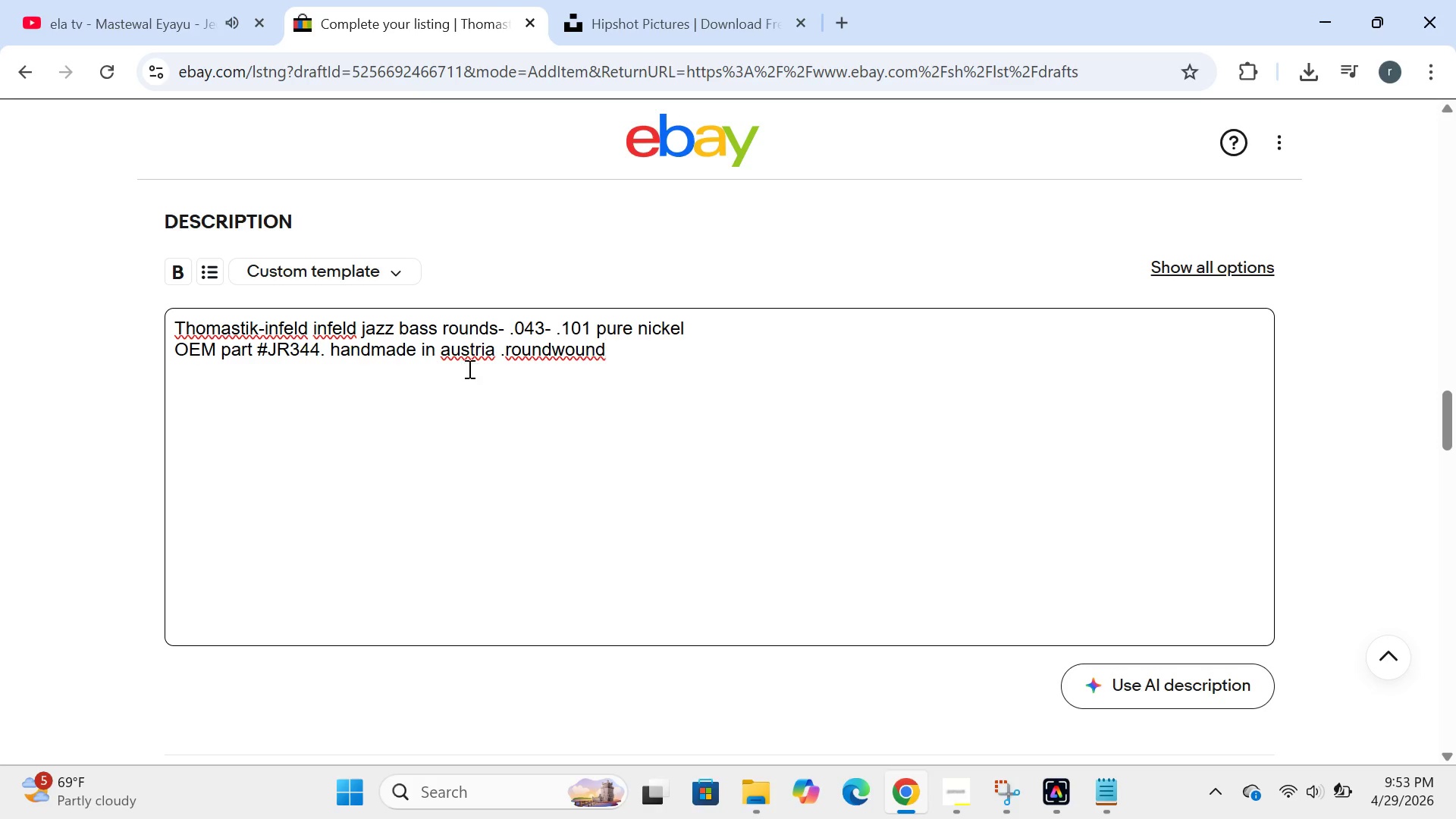 
left_click([449, 353])
 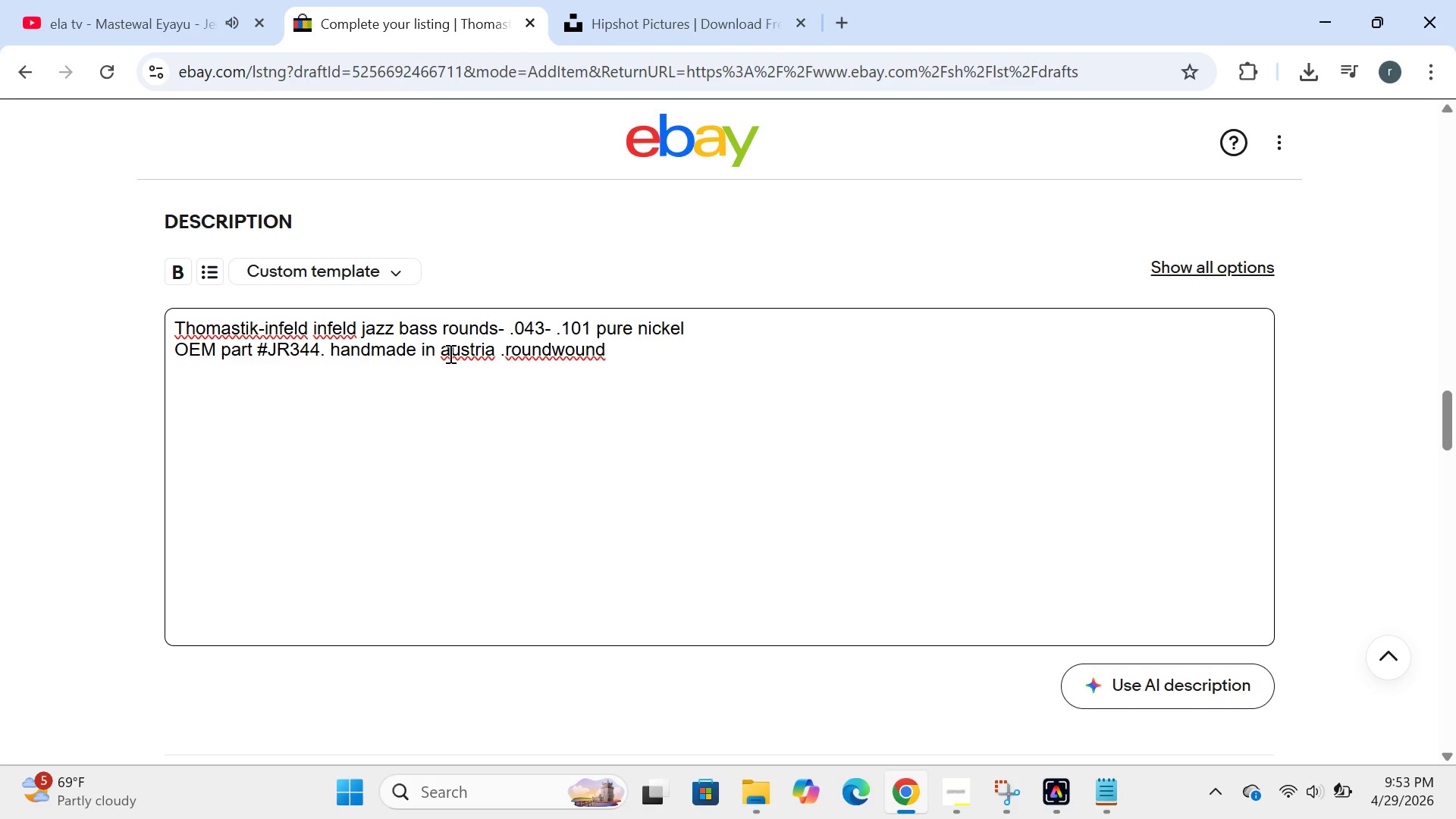 
key(Backspace)
 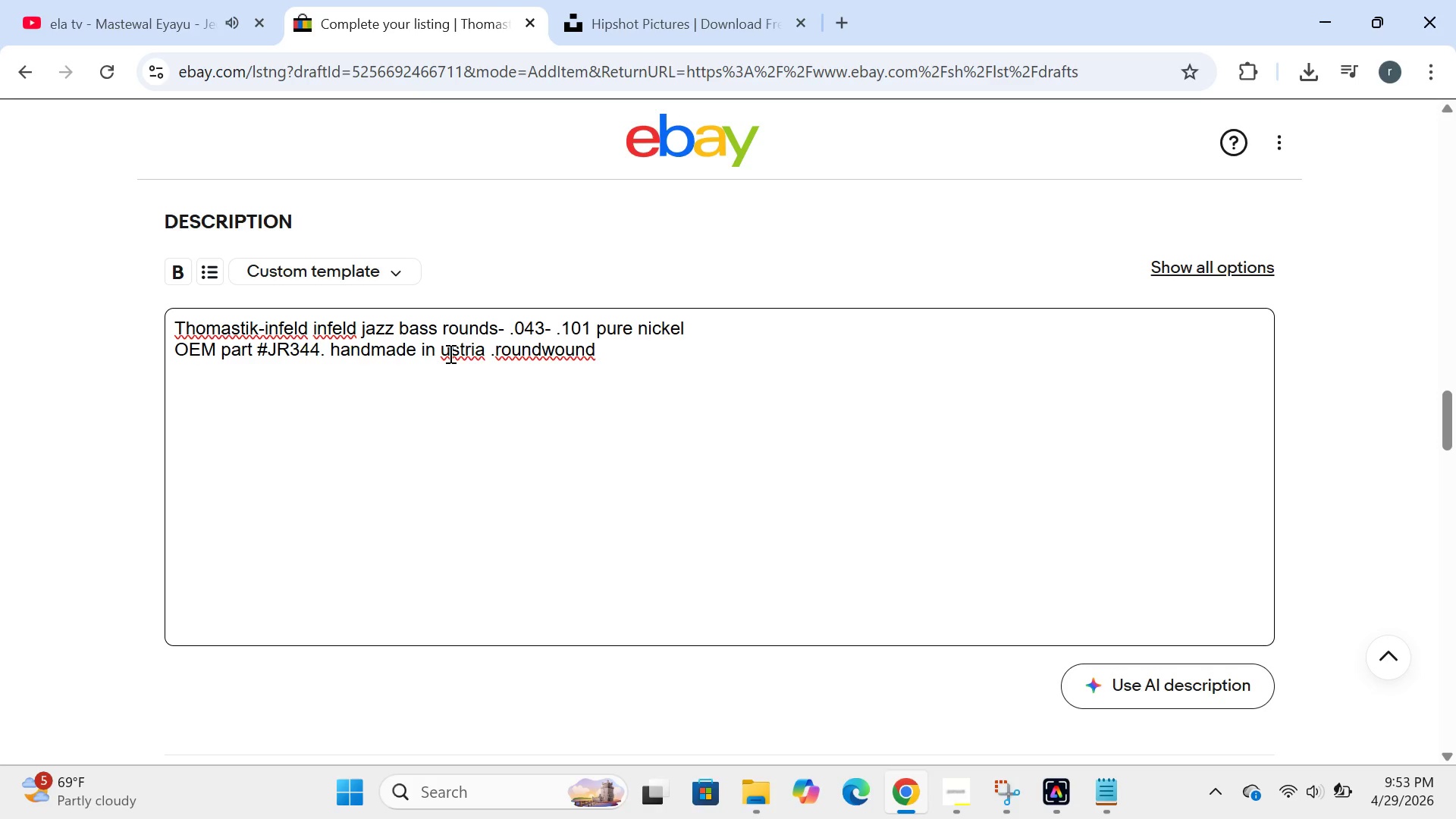 
key(CapsLock)
 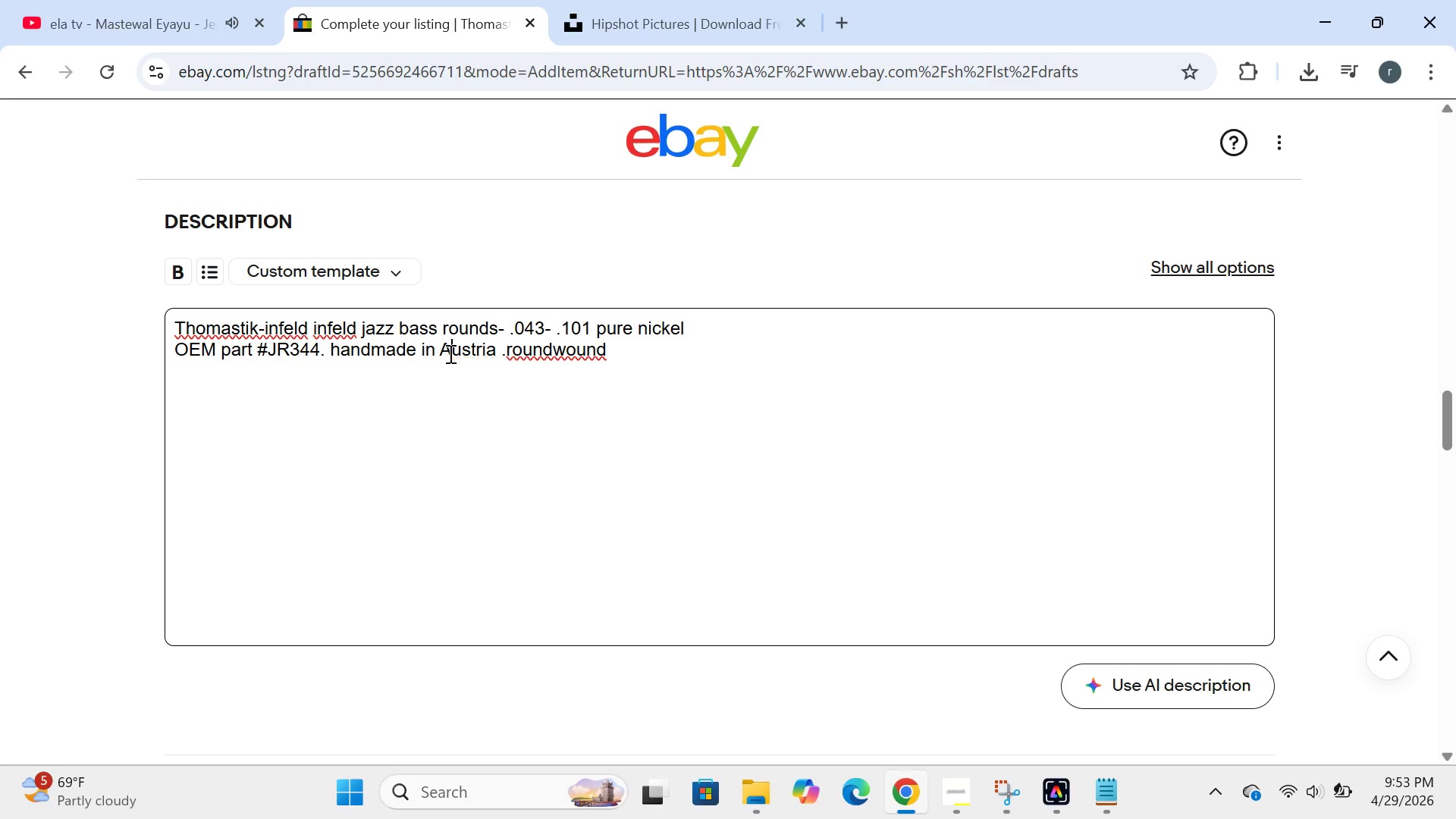 
key(A)
 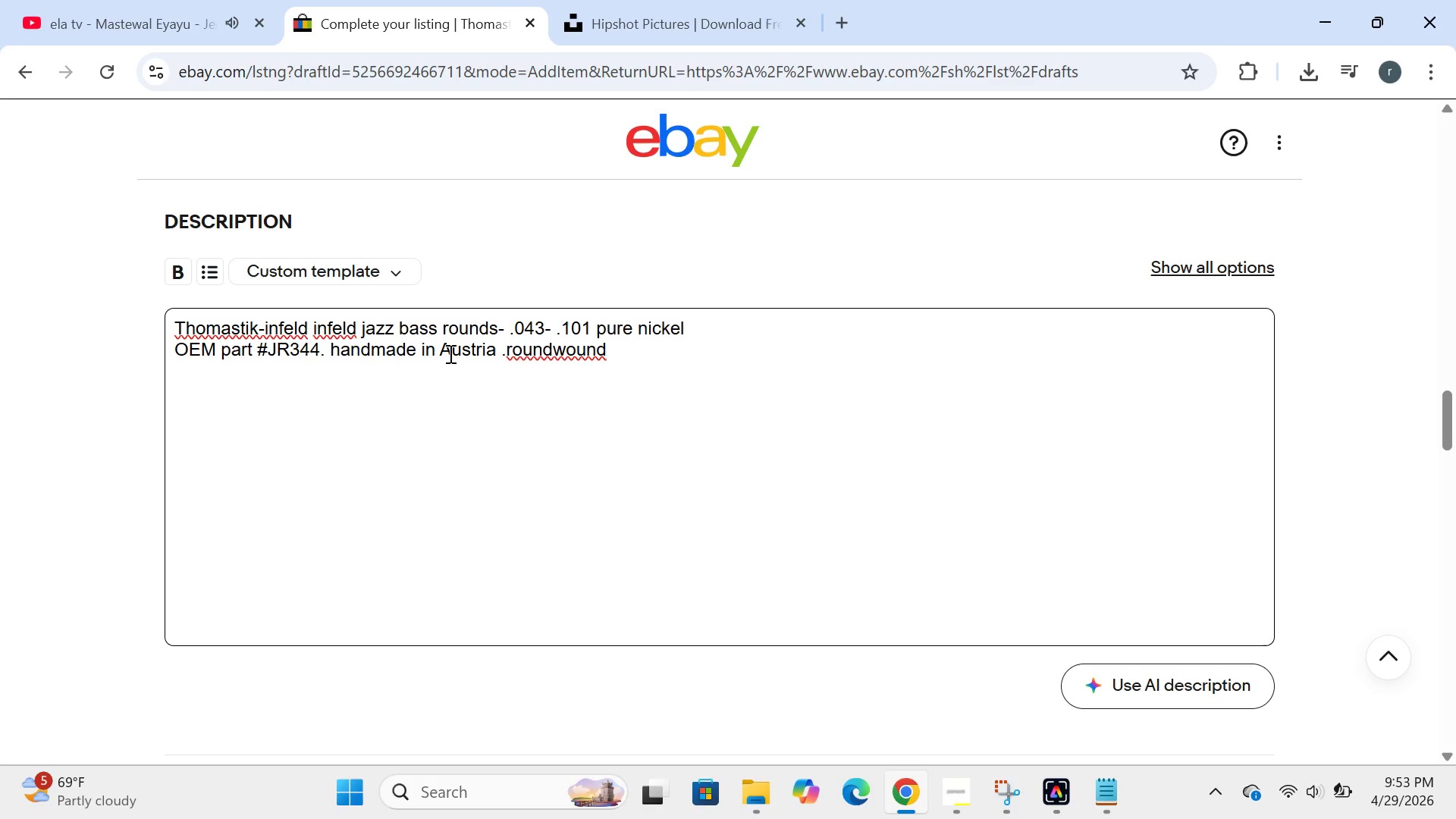 
key(CapsLock)
 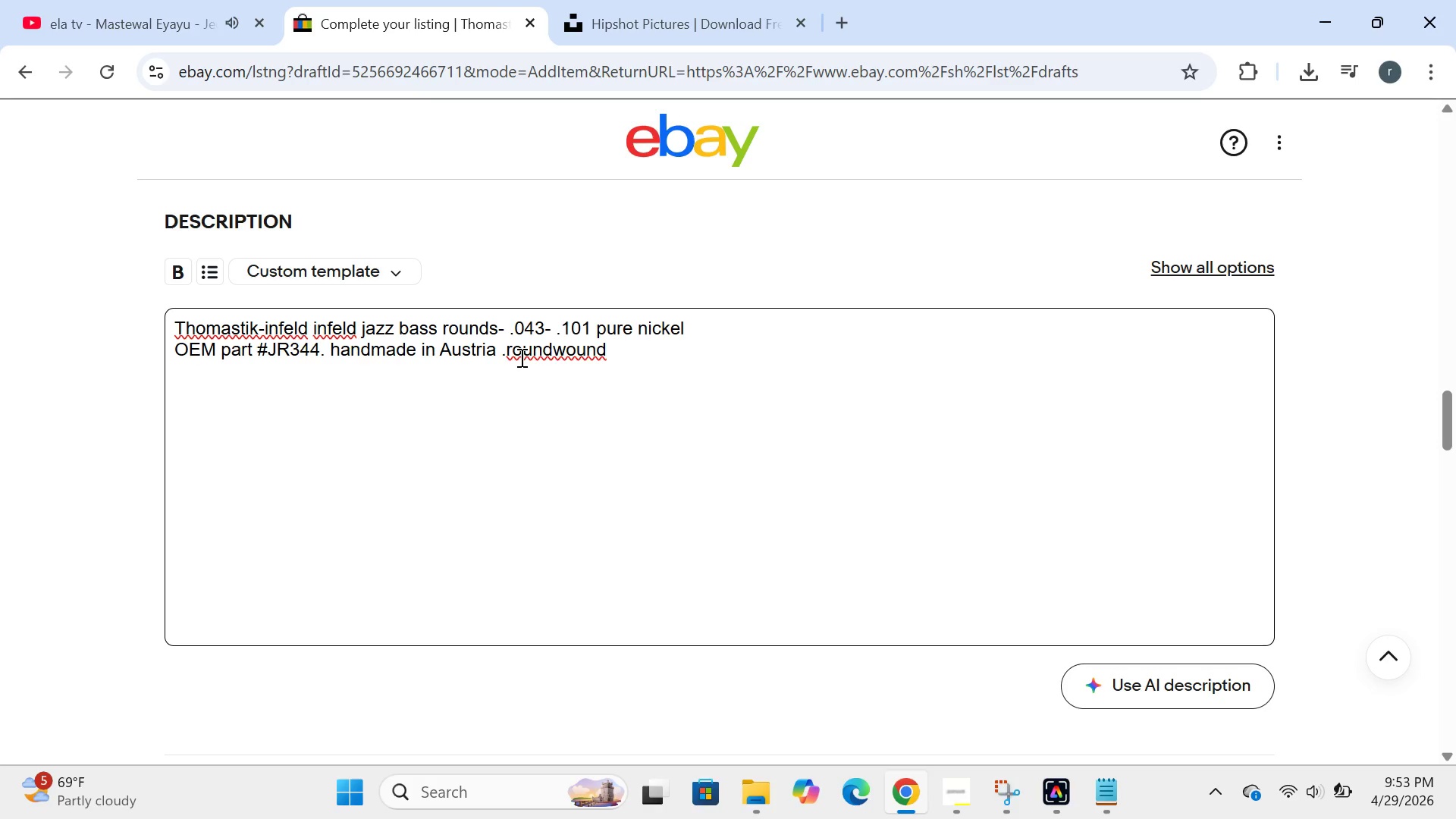 
left_click([517, 356])
 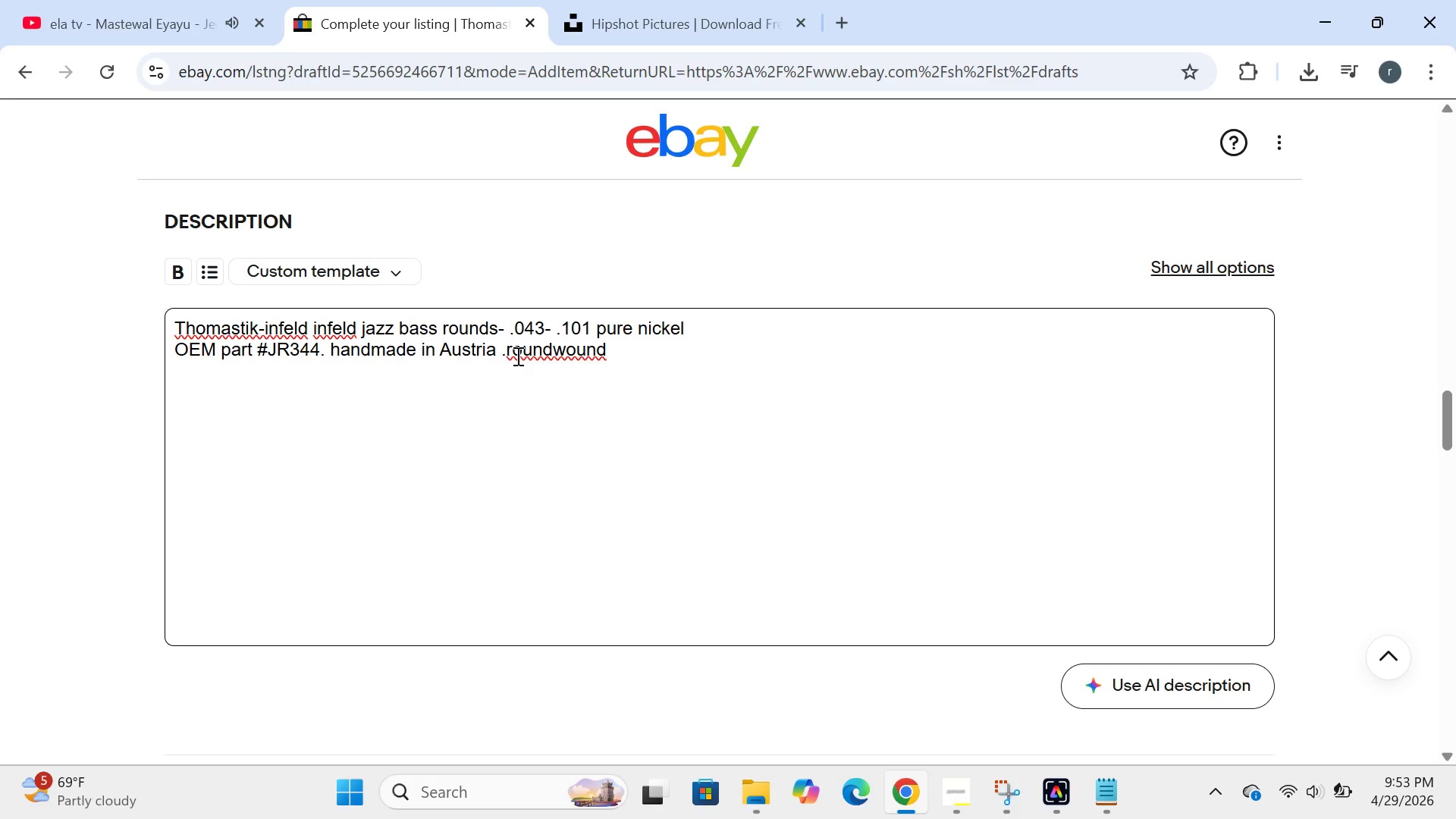 
left_click([516, 356])
 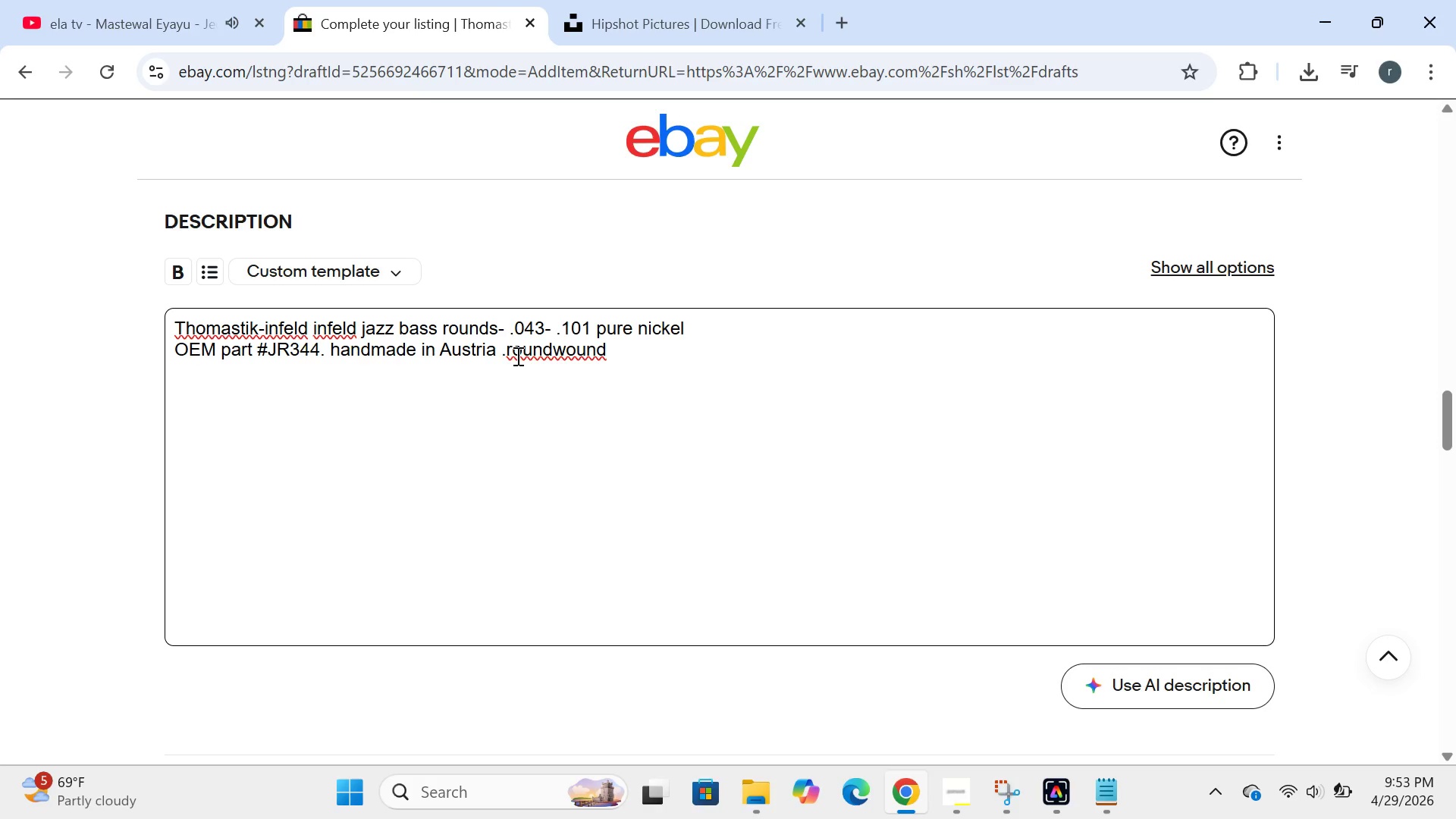 
key(Backspace)
 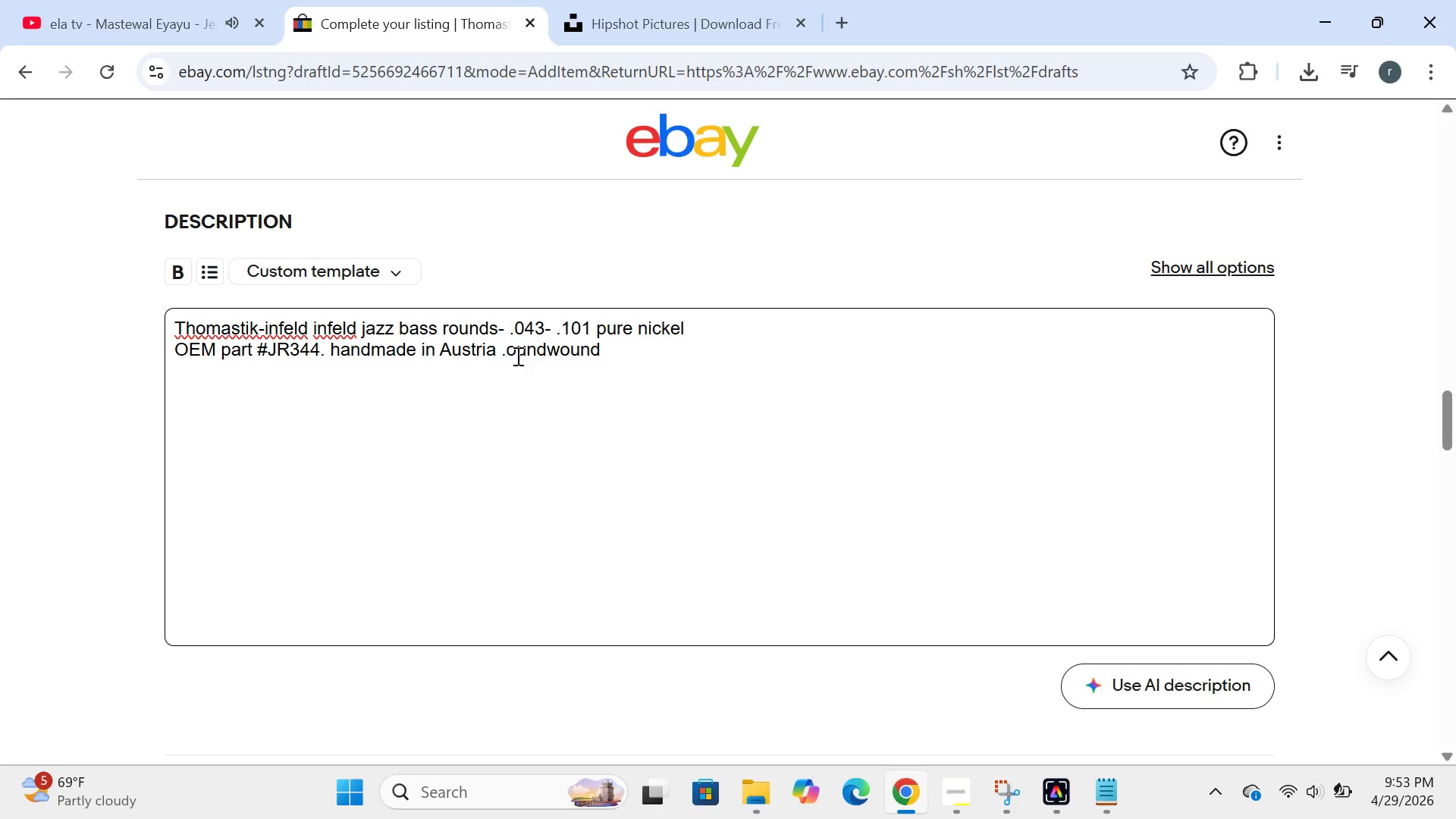 
key(CapsLock)
 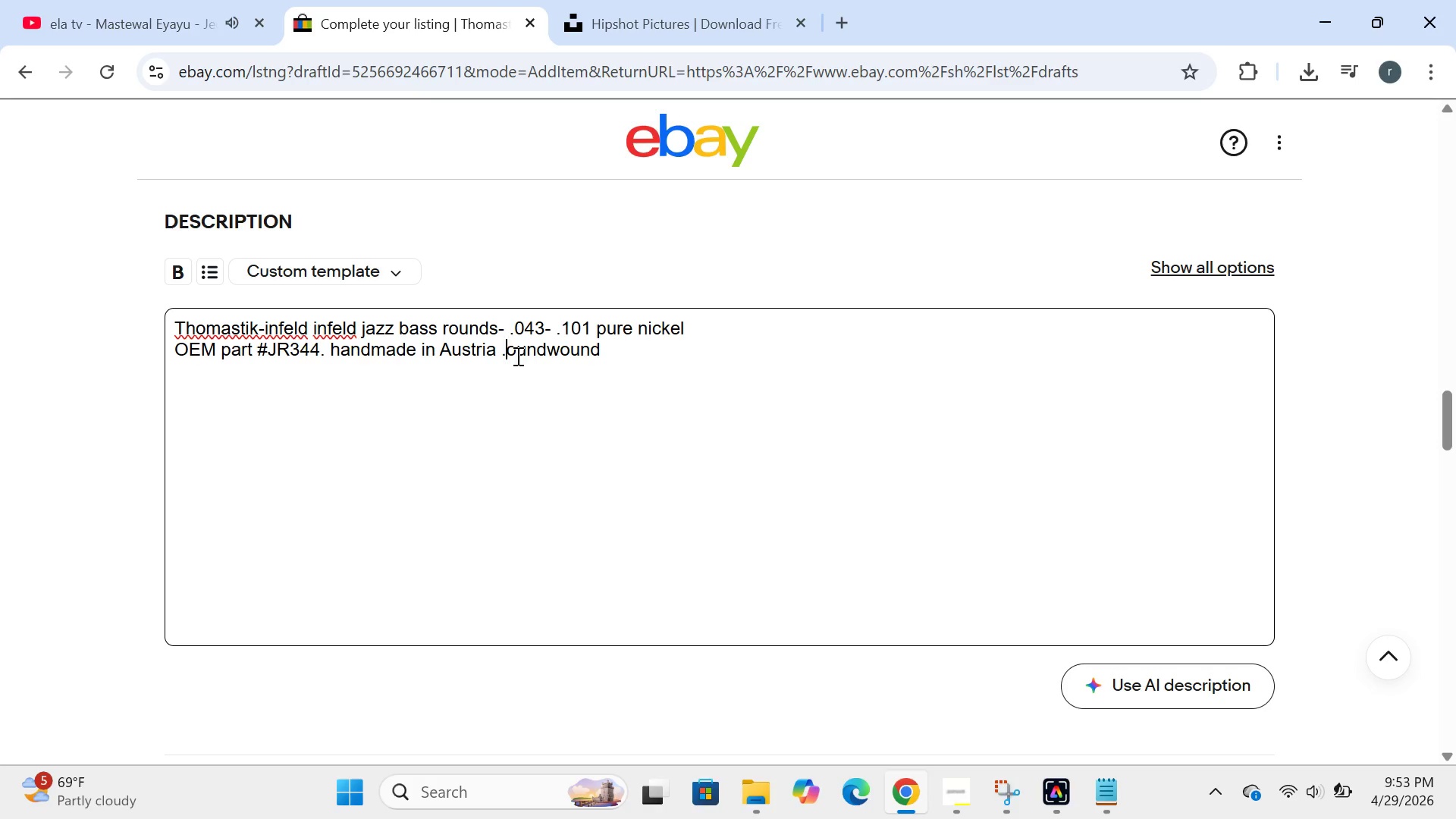 
key(R)
 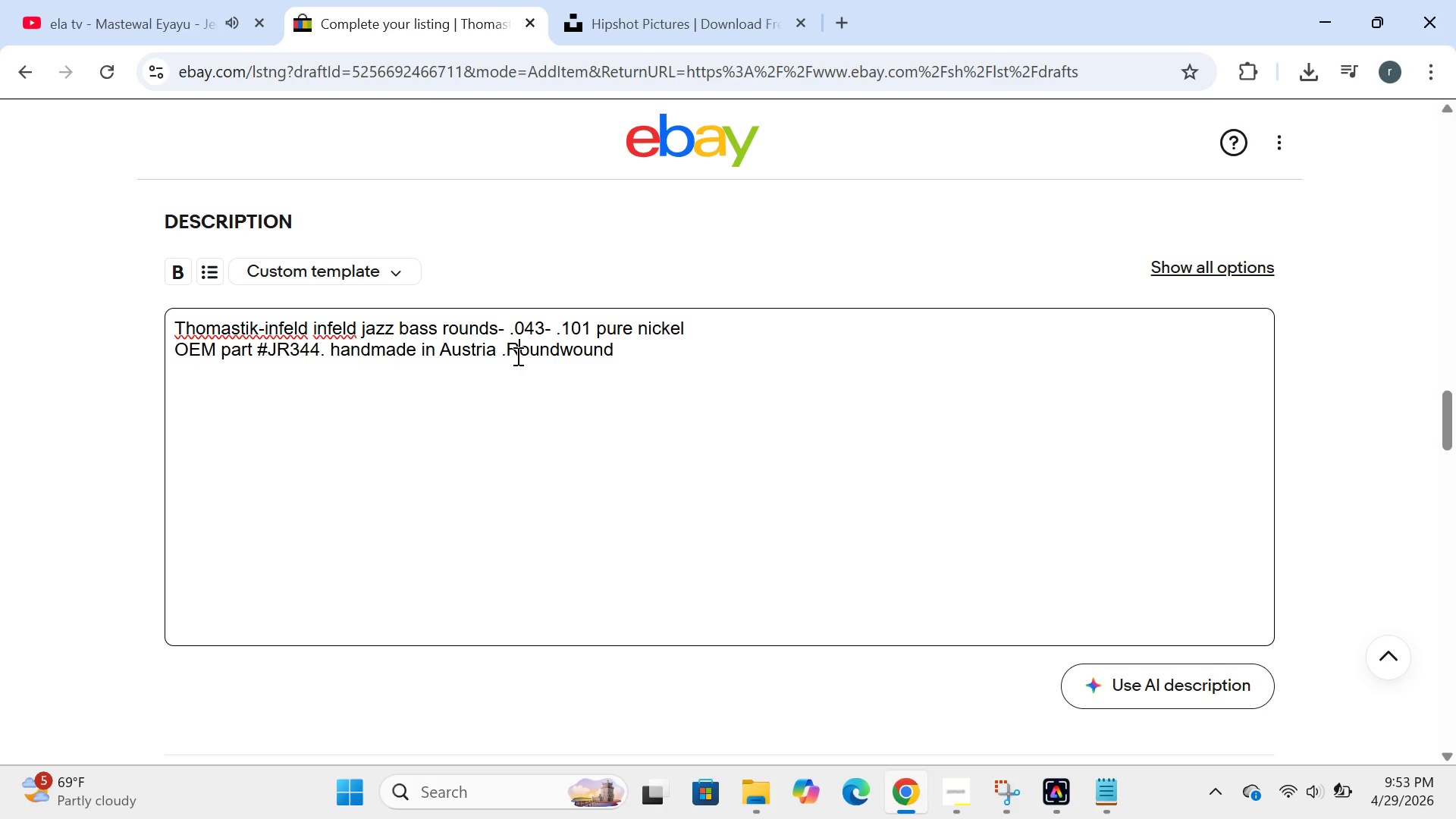 
key(CapsLock)
 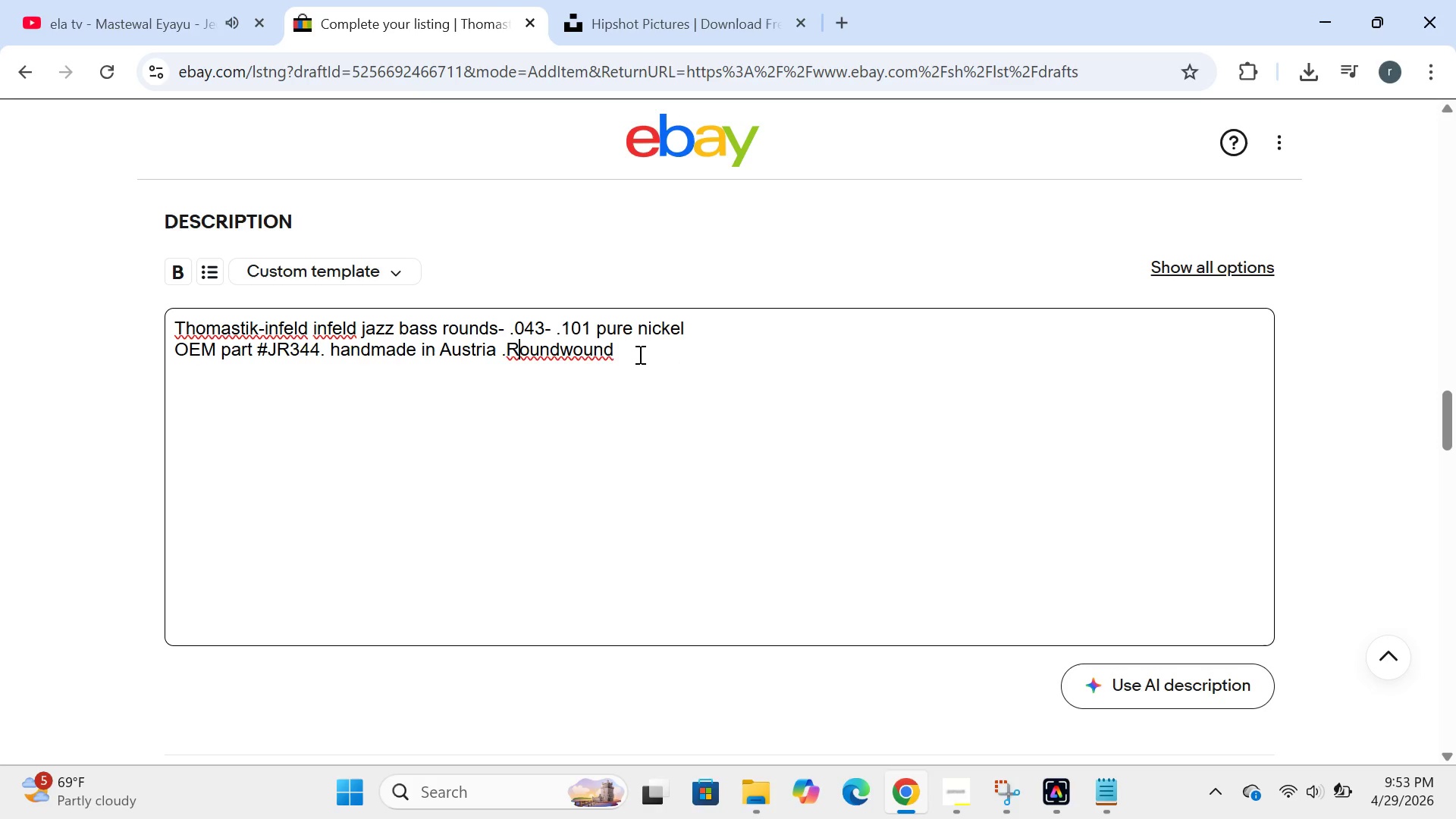 
left_click([638, 354])
 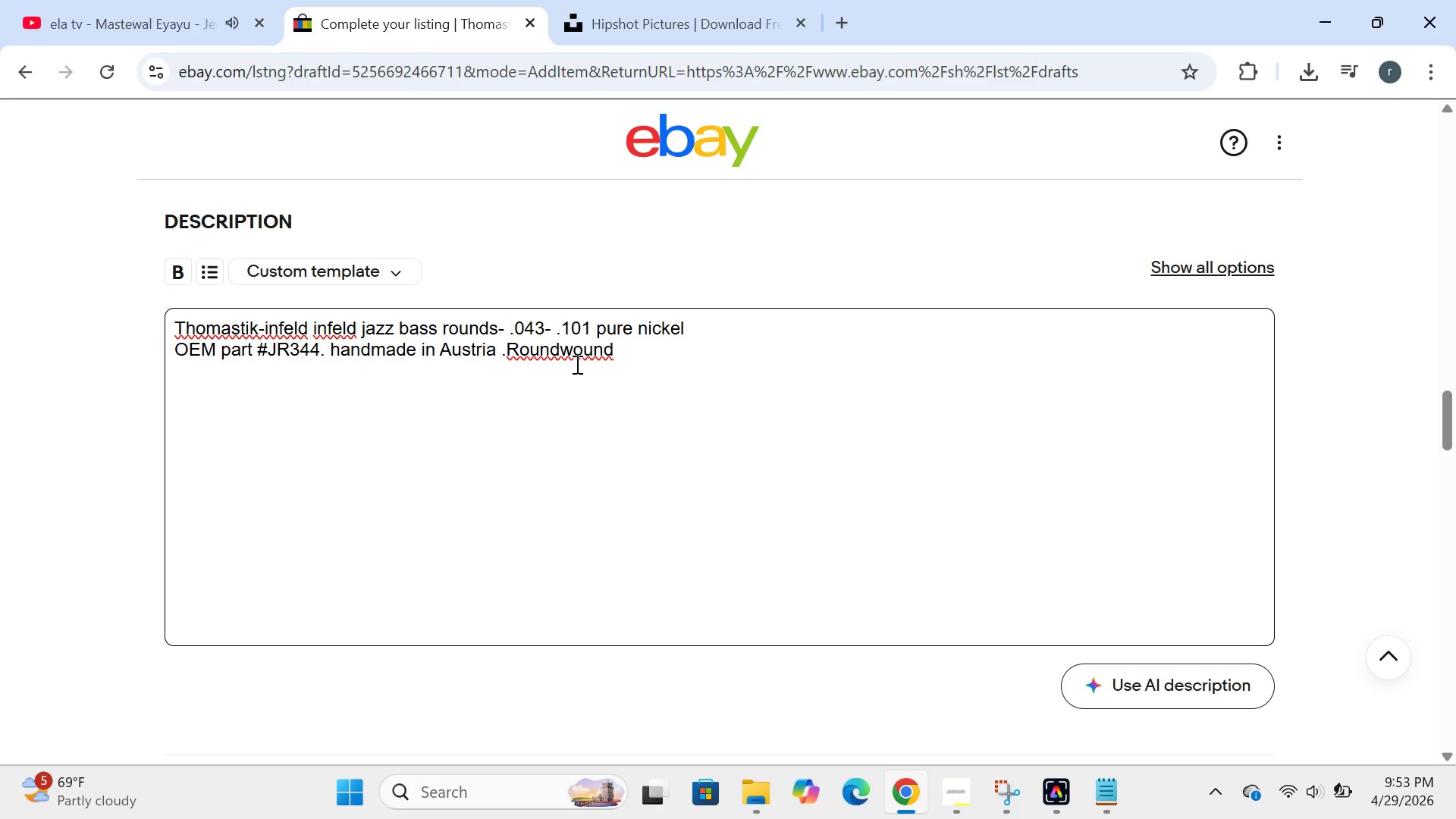 
wait(6.31)
 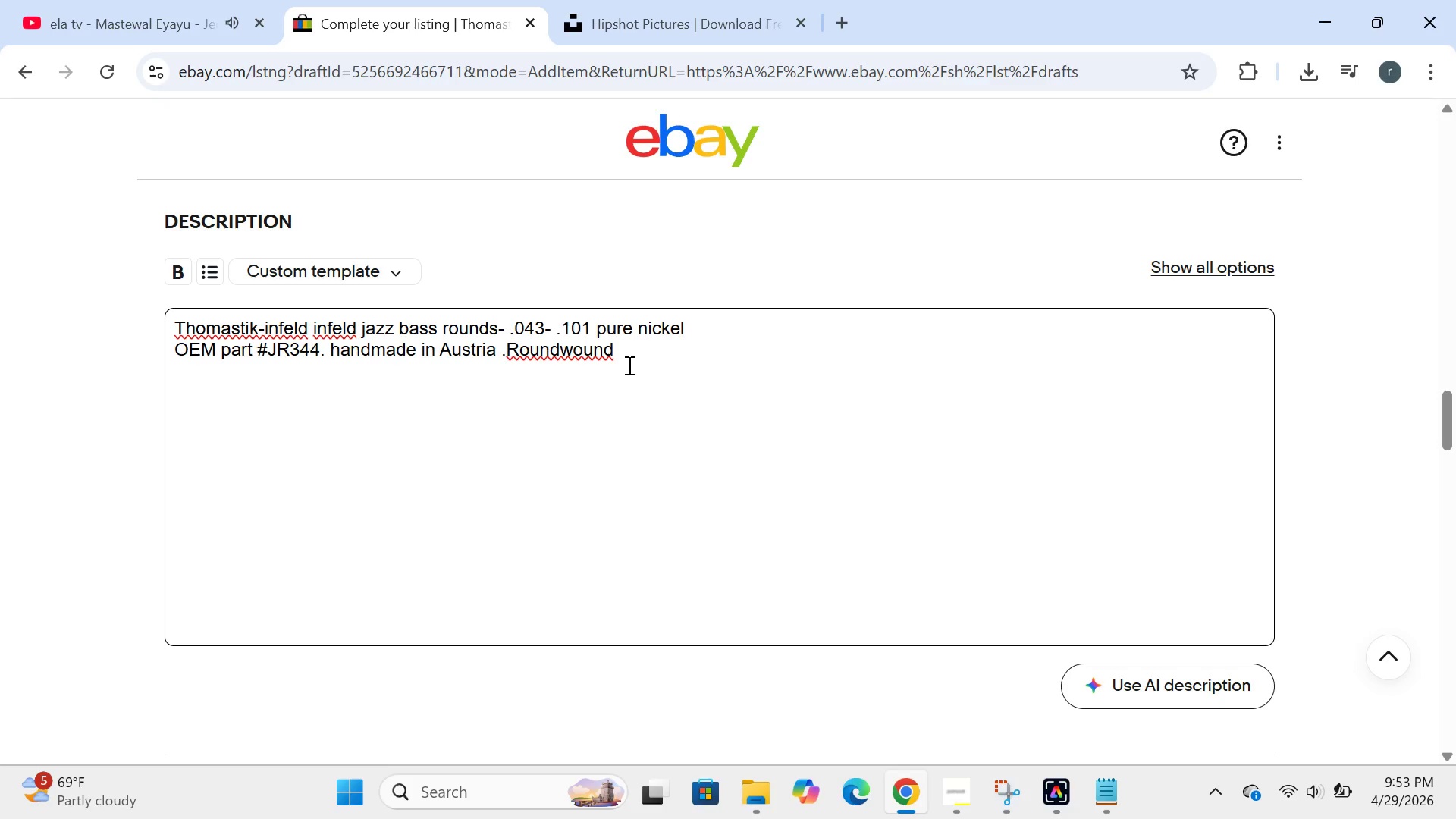 
left_click([566, 344])
 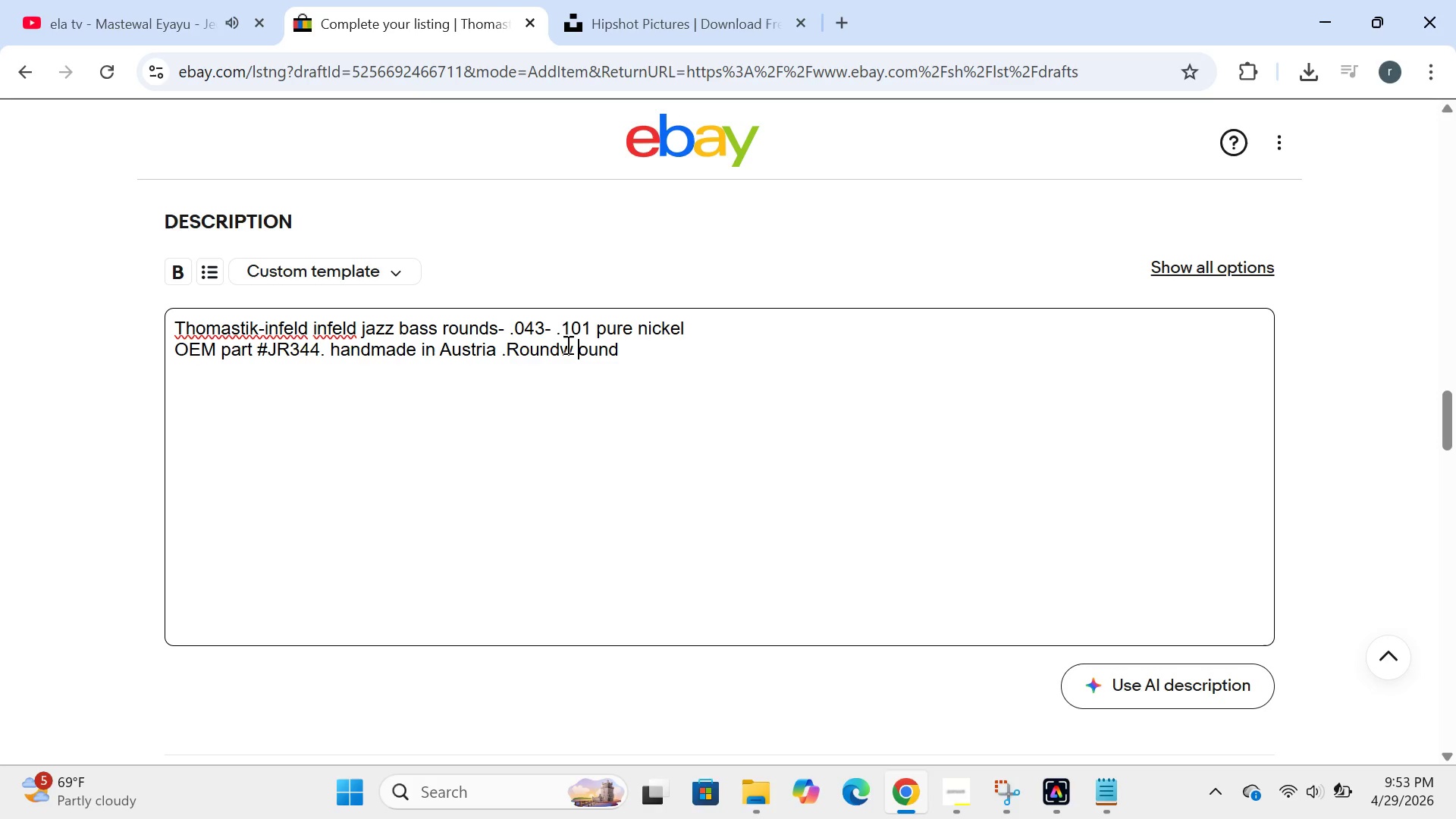 
key(Space)
 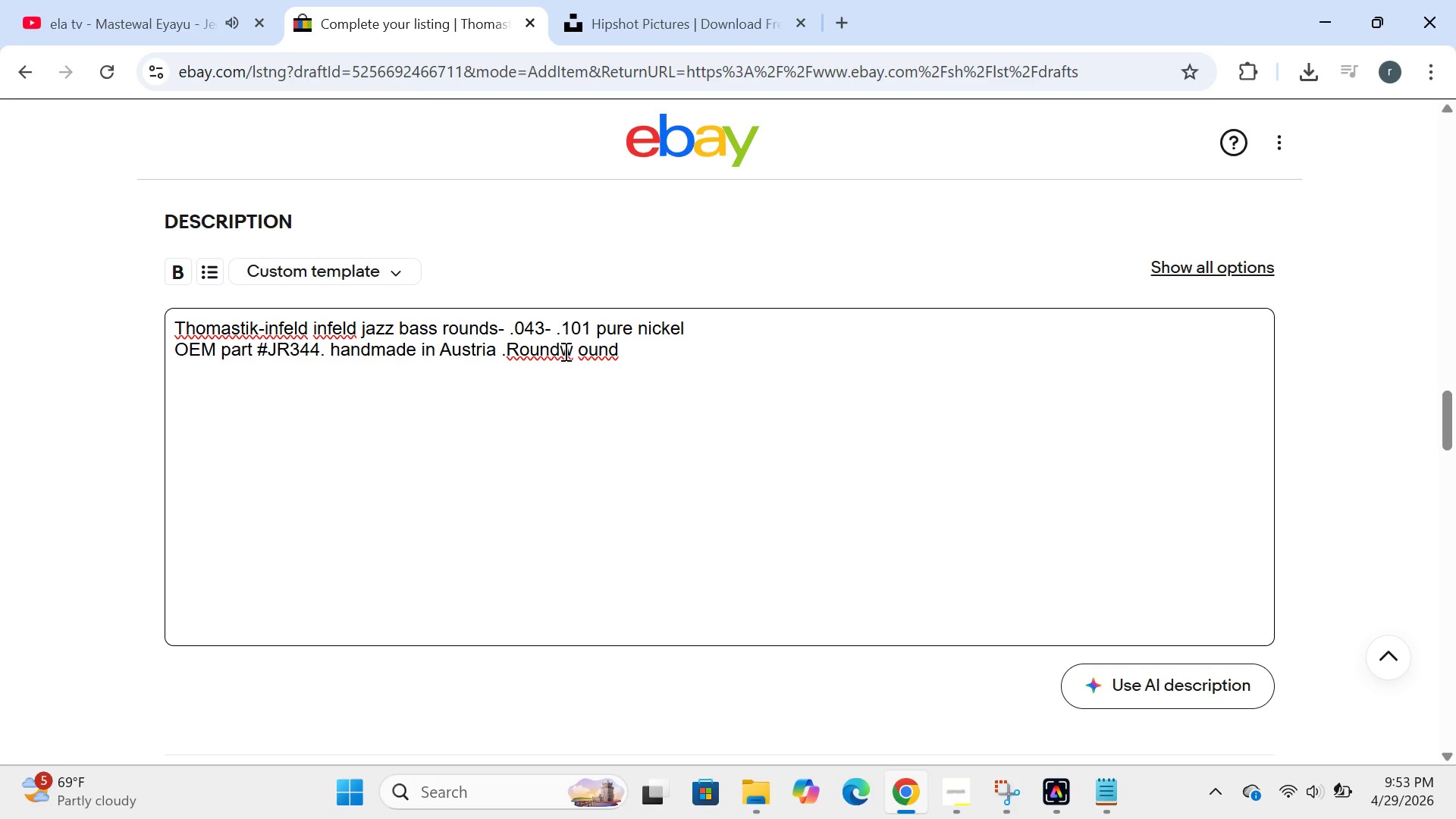 
left_click([564, 351])
 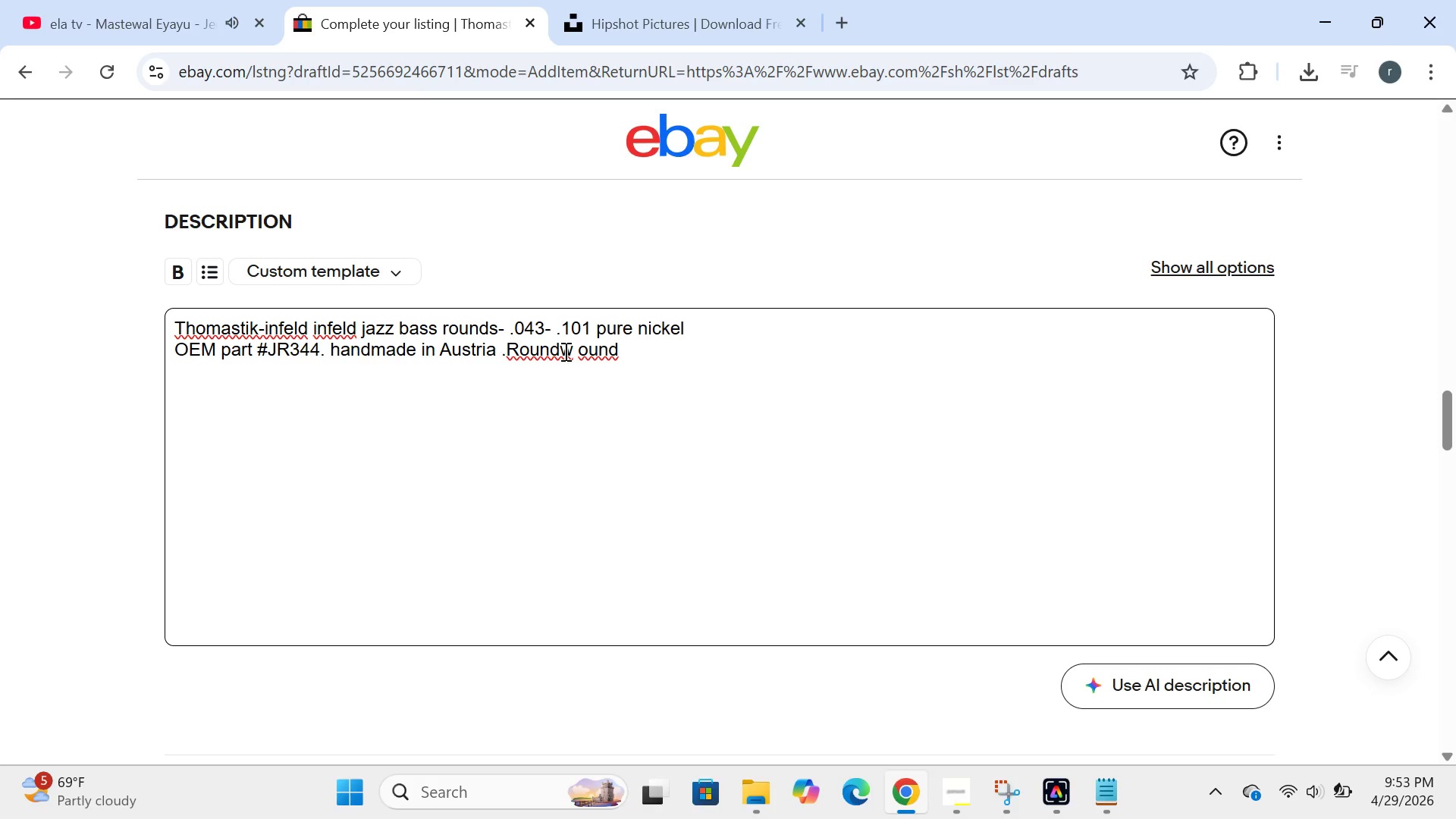 
double_click([564, 351])
 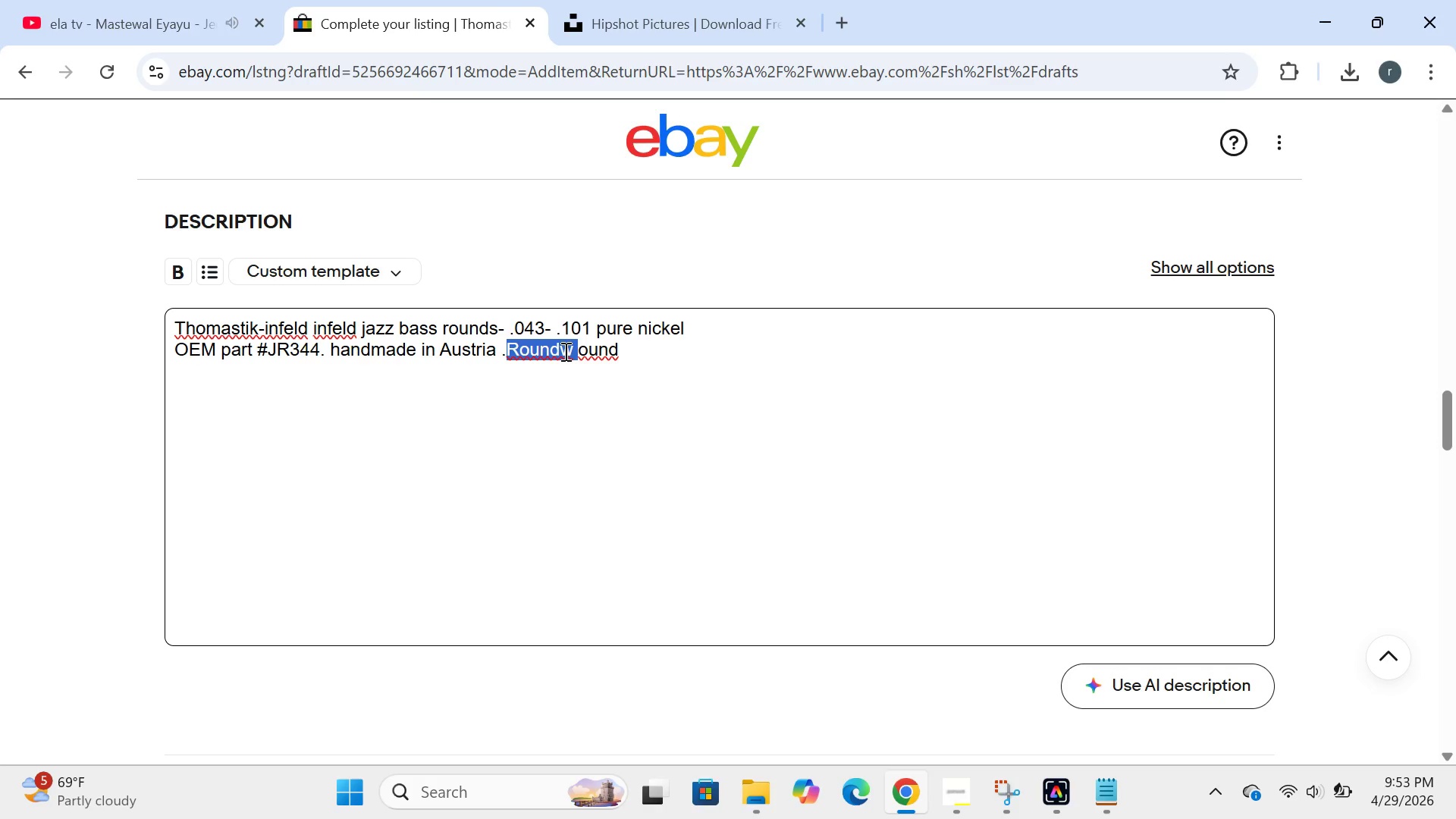 
left_click([564, 351])
 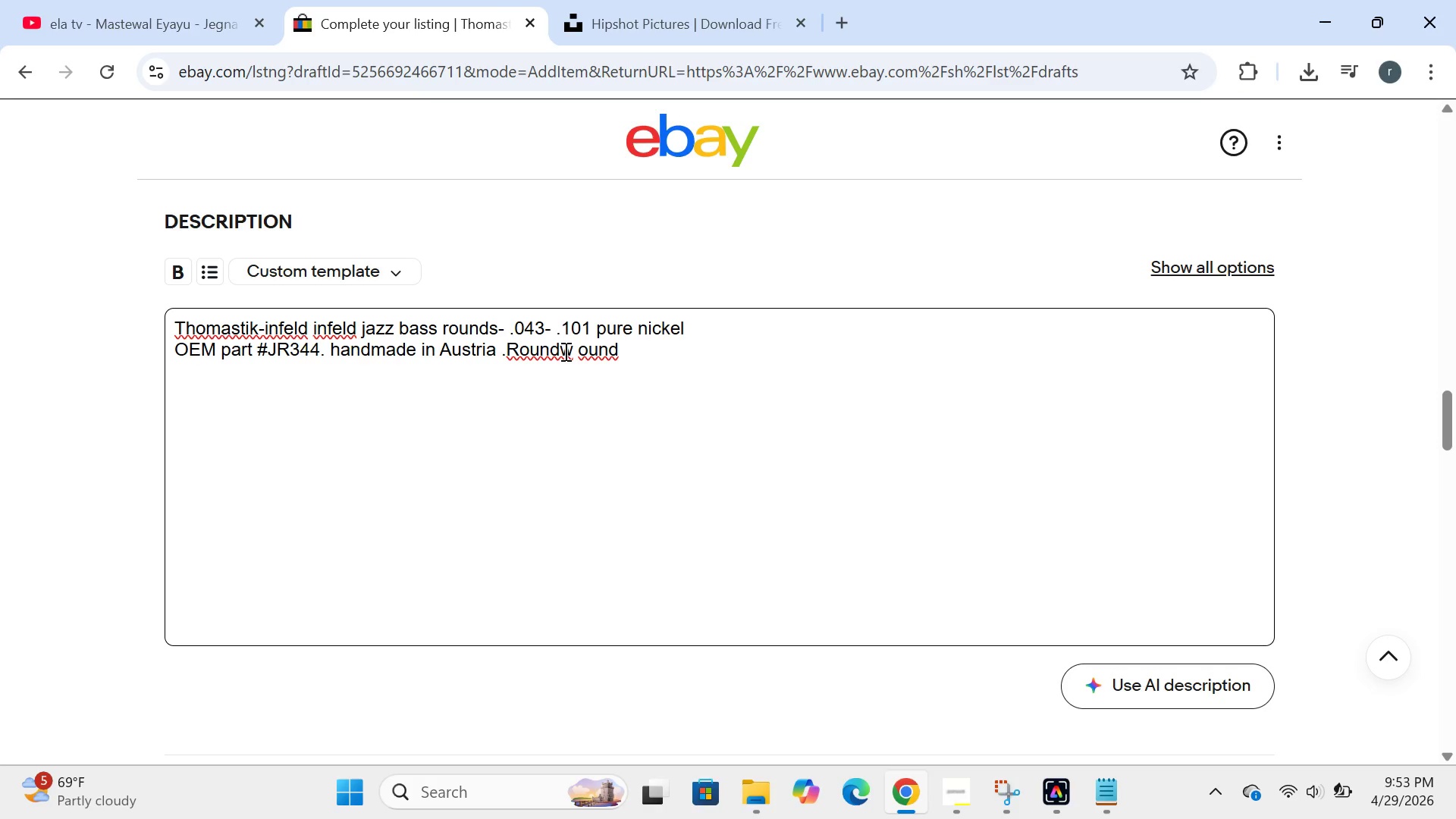 
key(Backspace)
 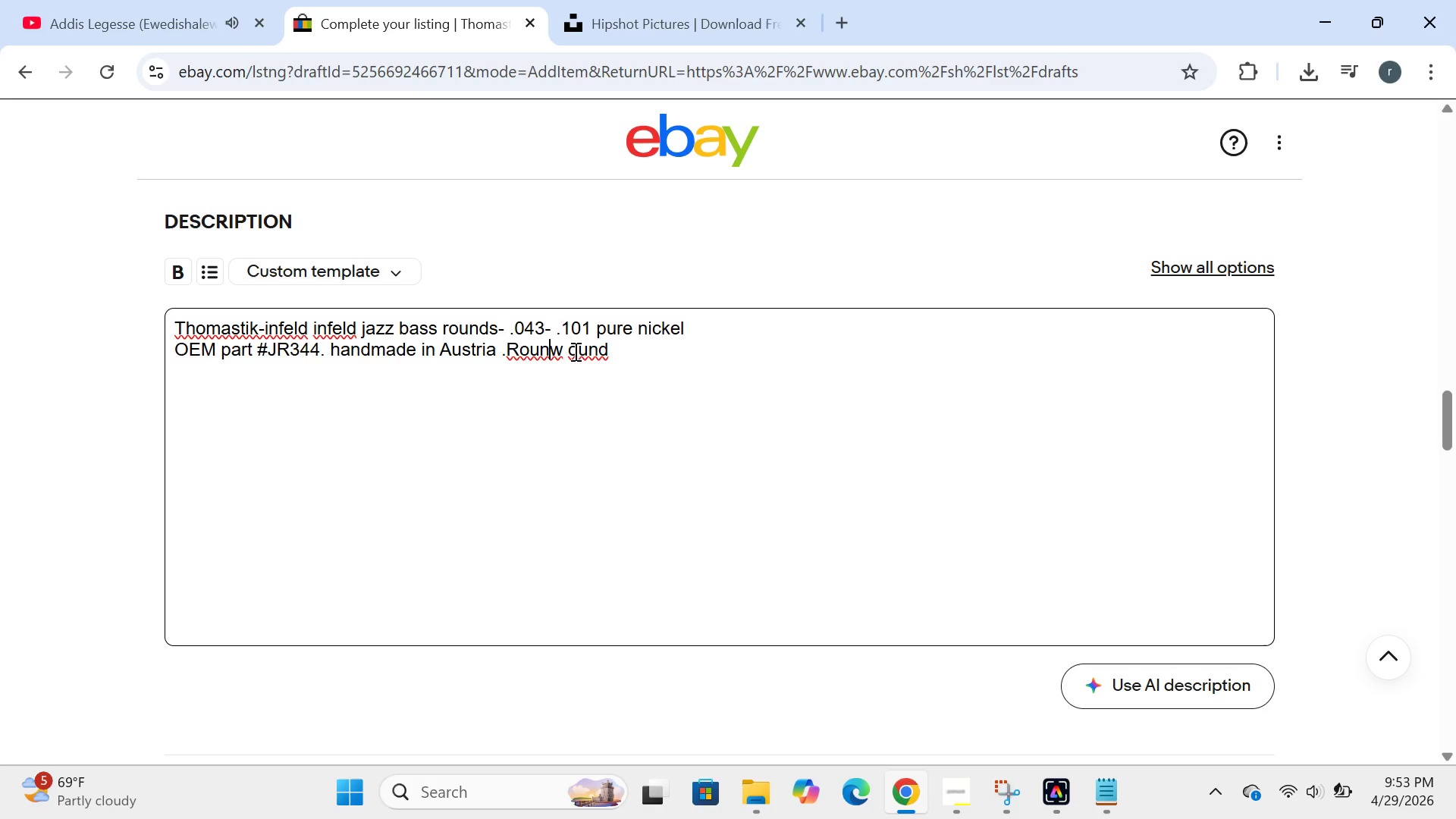 
left_click([574, 351])
 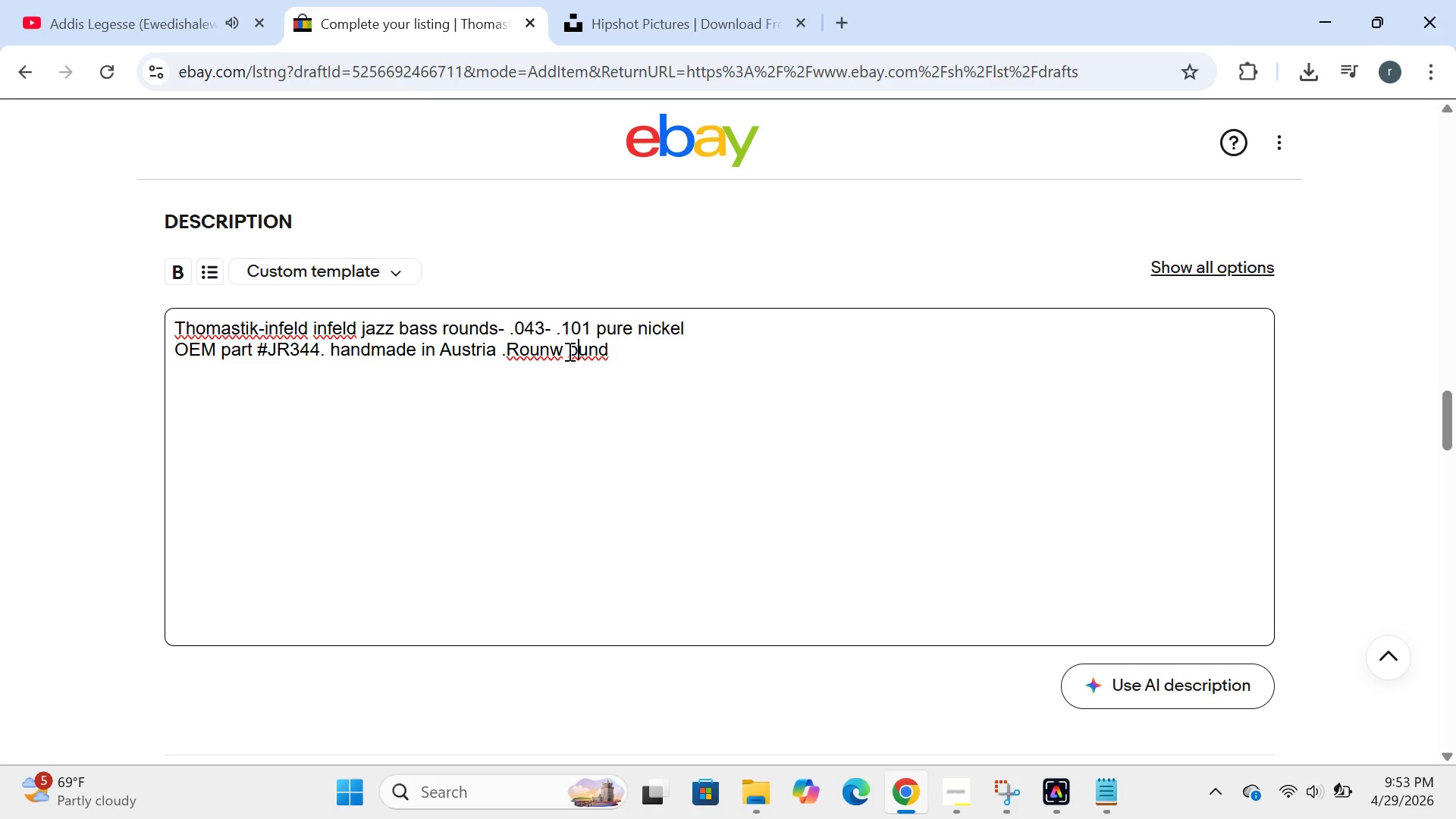 
left_click([568, 353])
 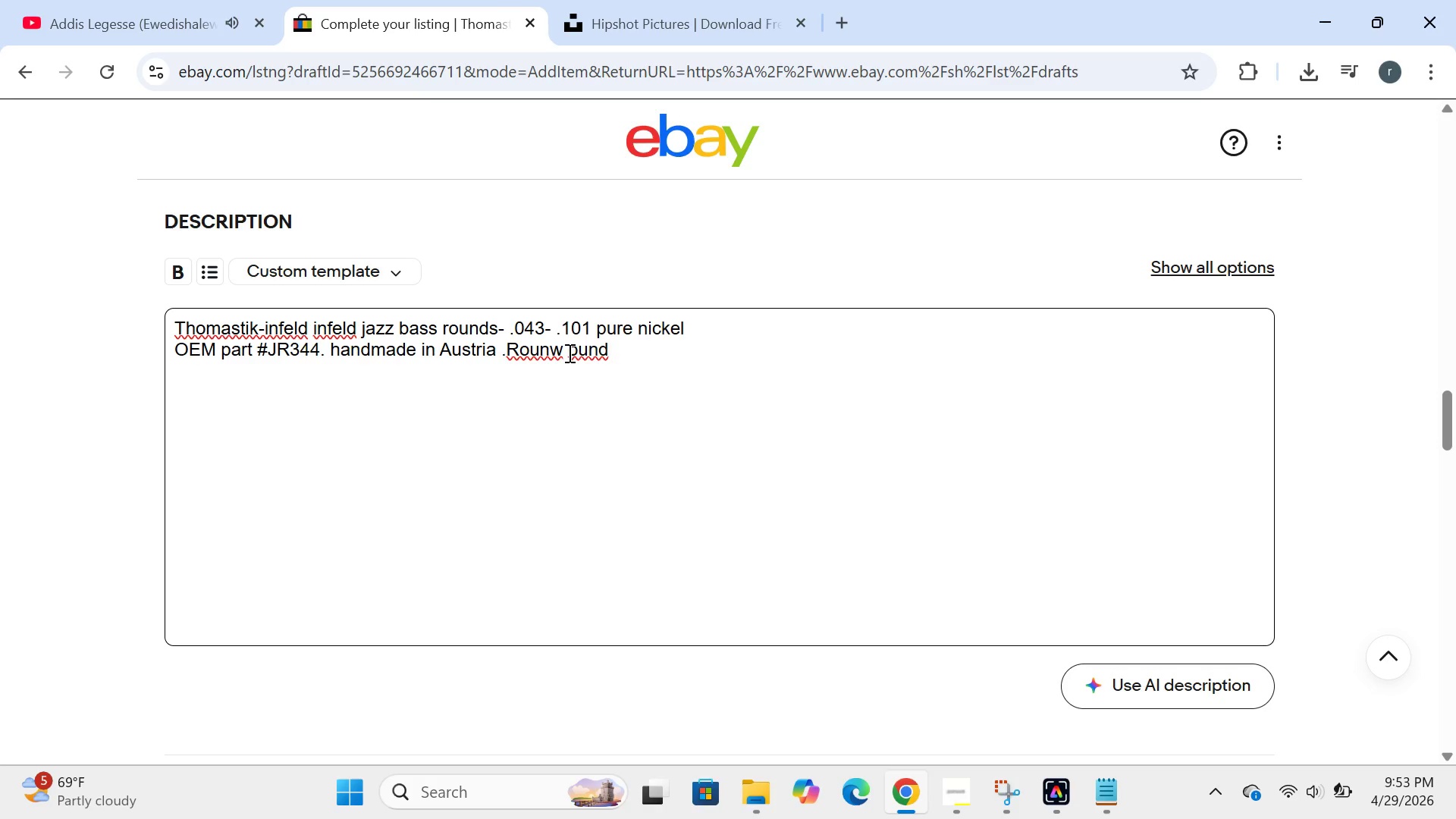 
key(Backspace)
 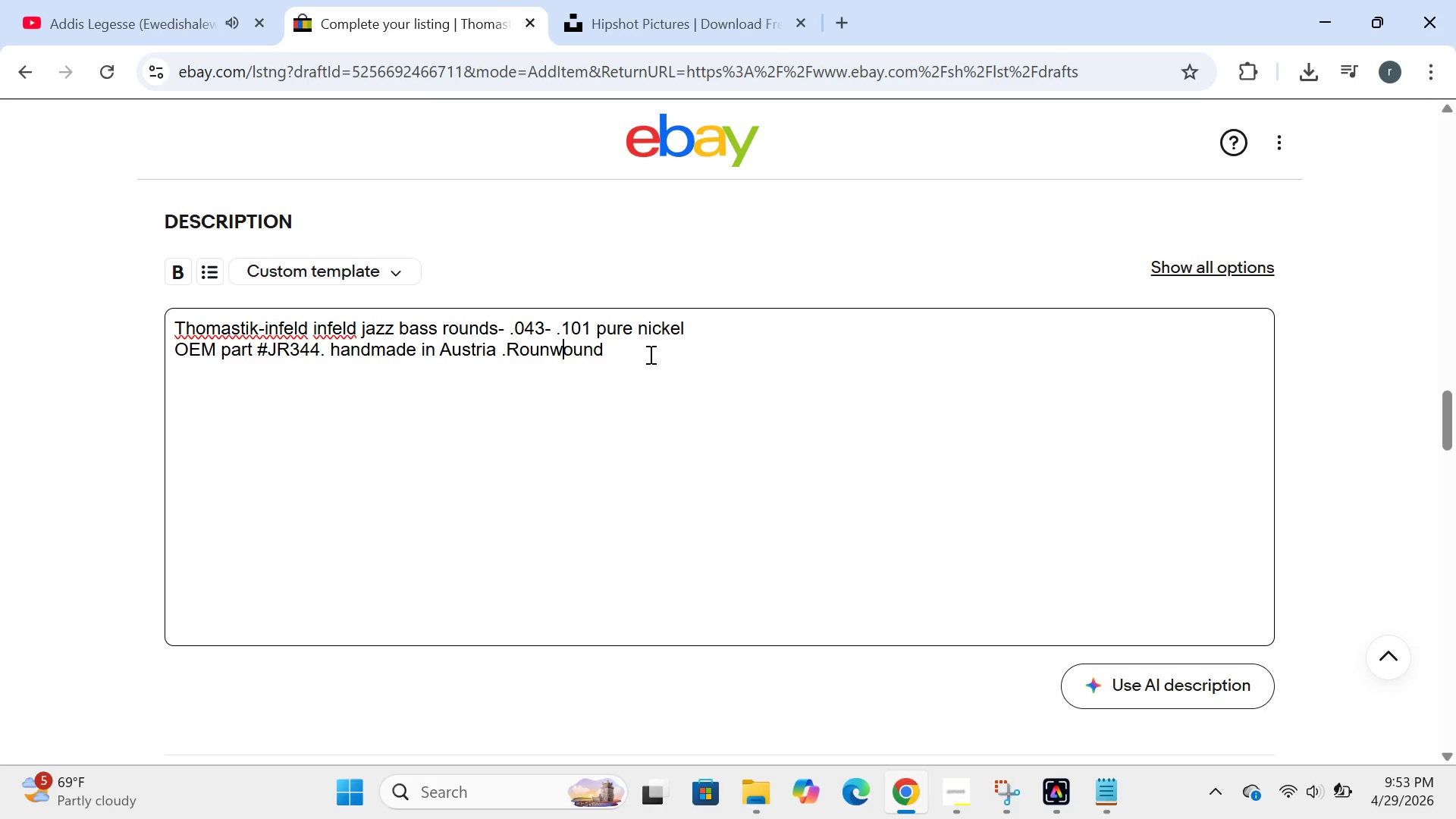 
left_click([645, 357])
 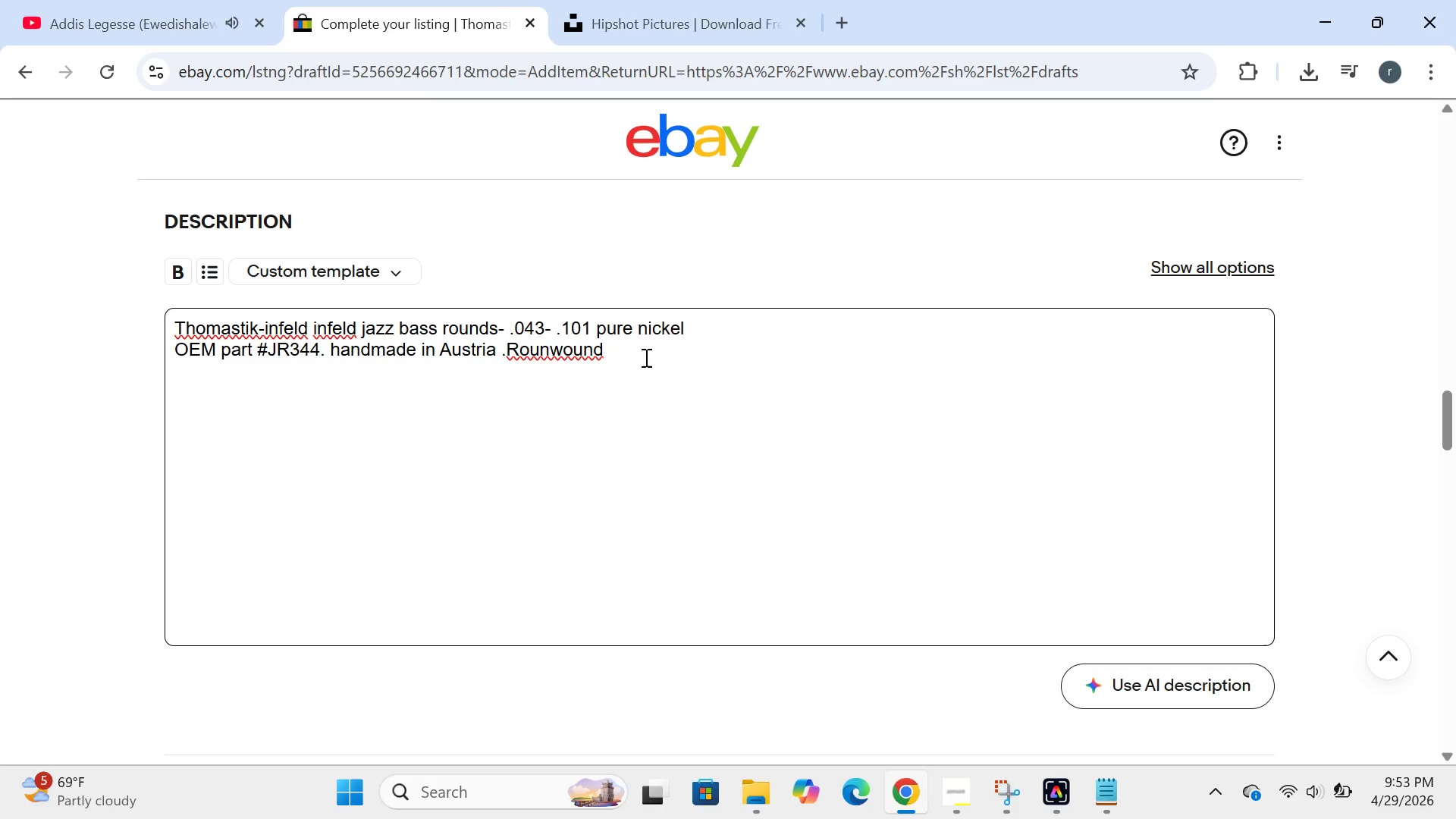 
type( strings wir)
key(Backspace)
type(th warm, artu)
key(Backspace)
type(iculay)
key(Backspace)
type(te tone and smooth feel )
 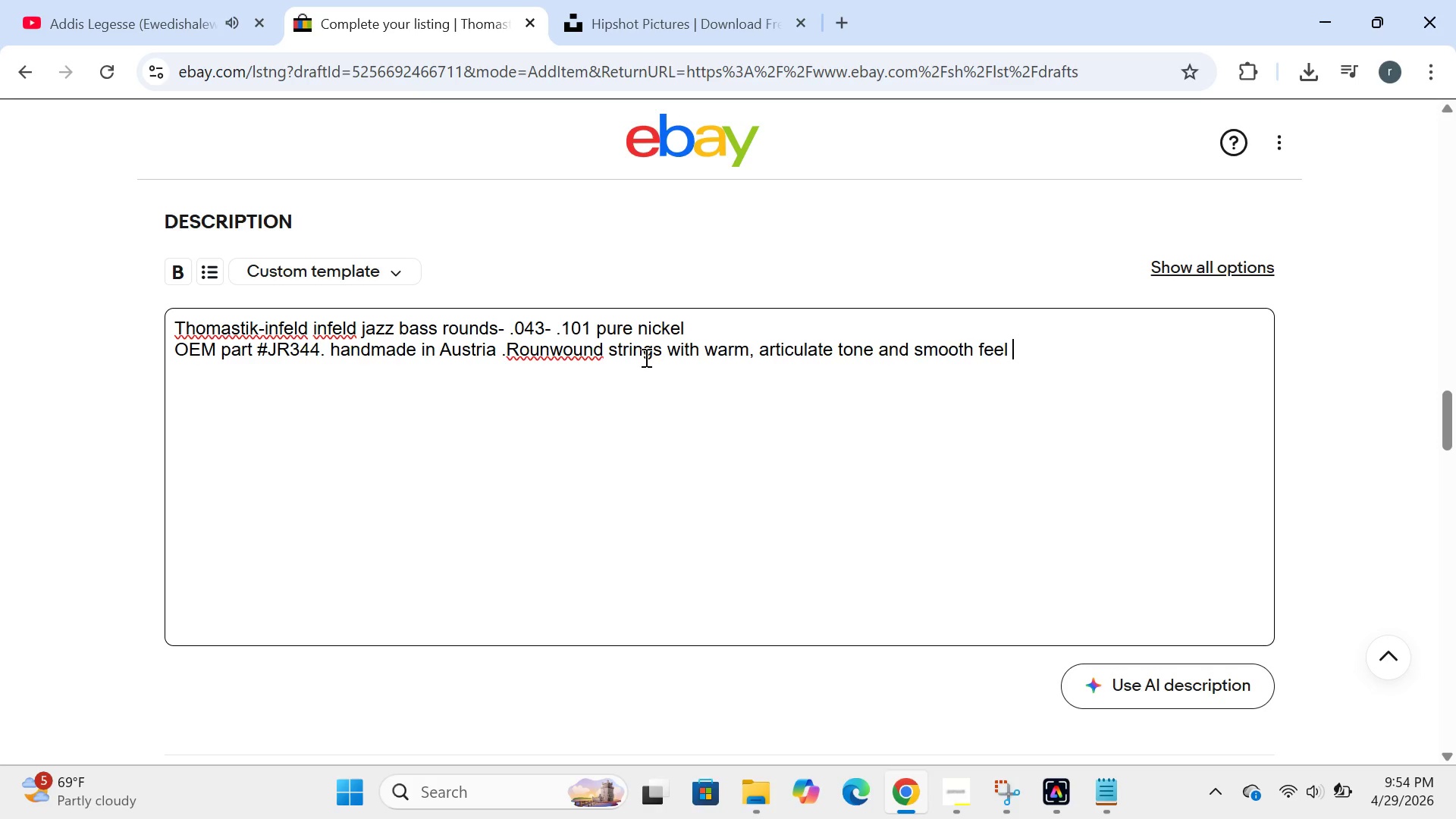 
key(Backspace)
type(. preferred by jazz and fusion bassists worldwide)
 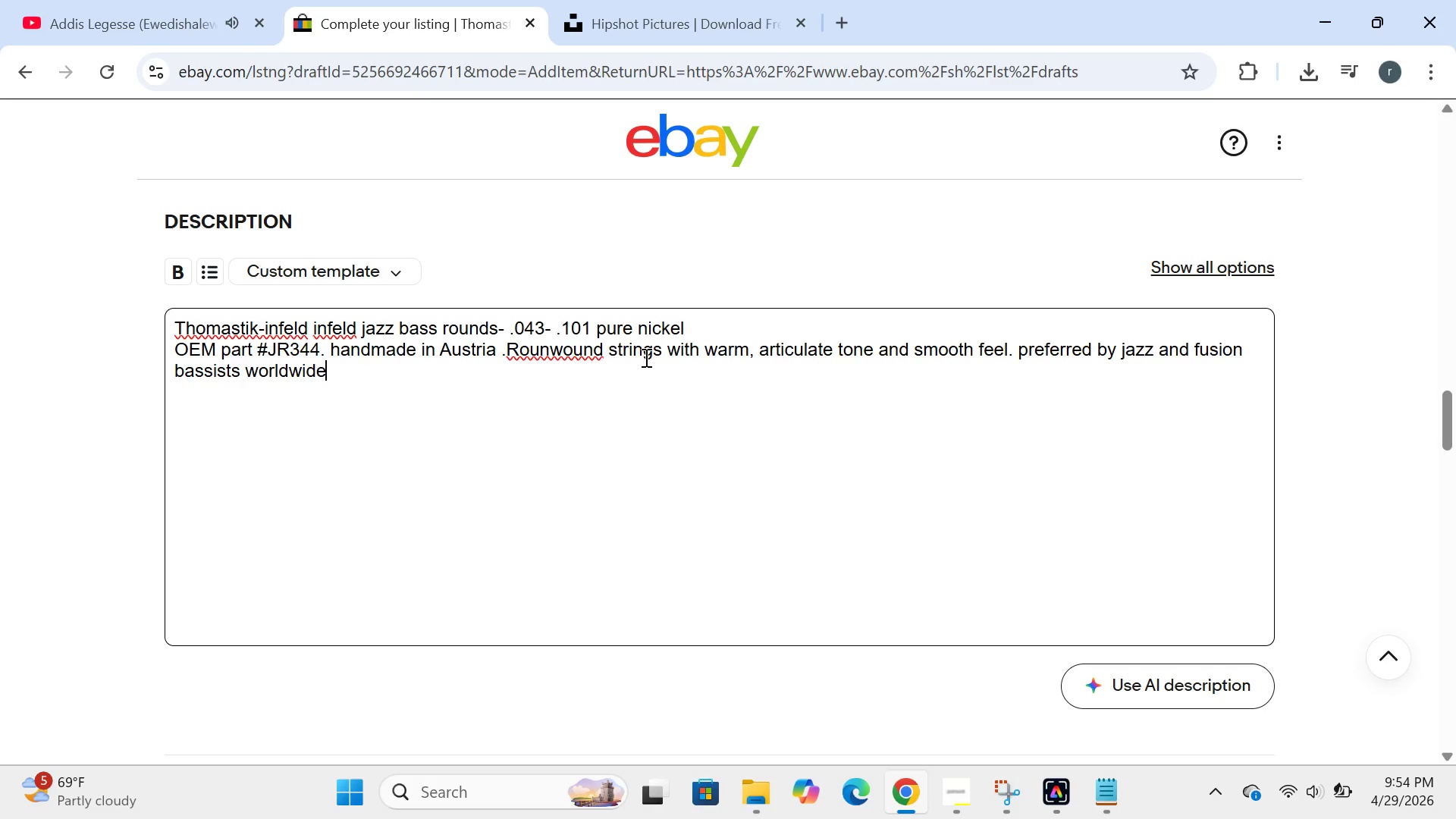 
key(Period)
 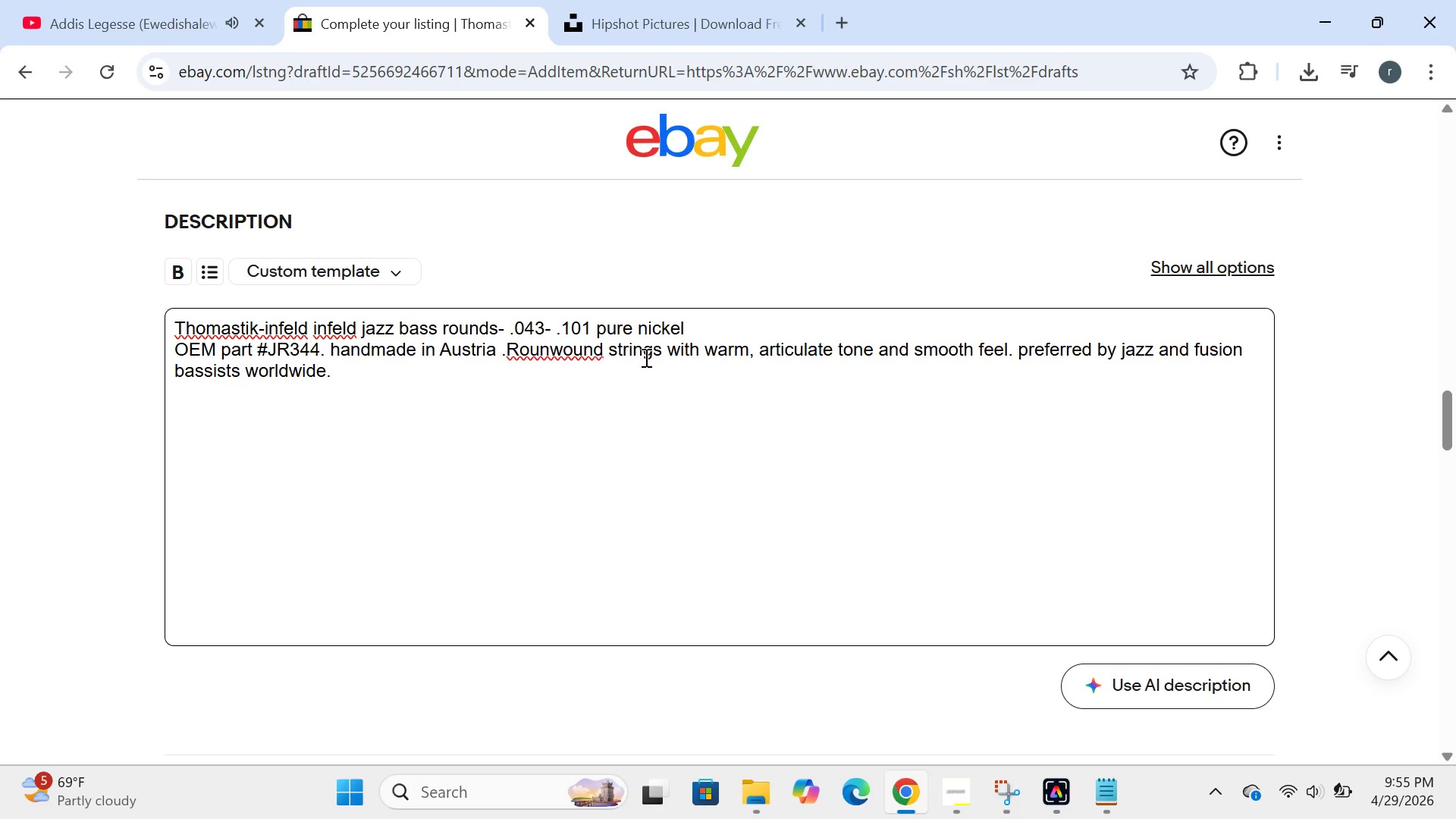 
key(Enter)
 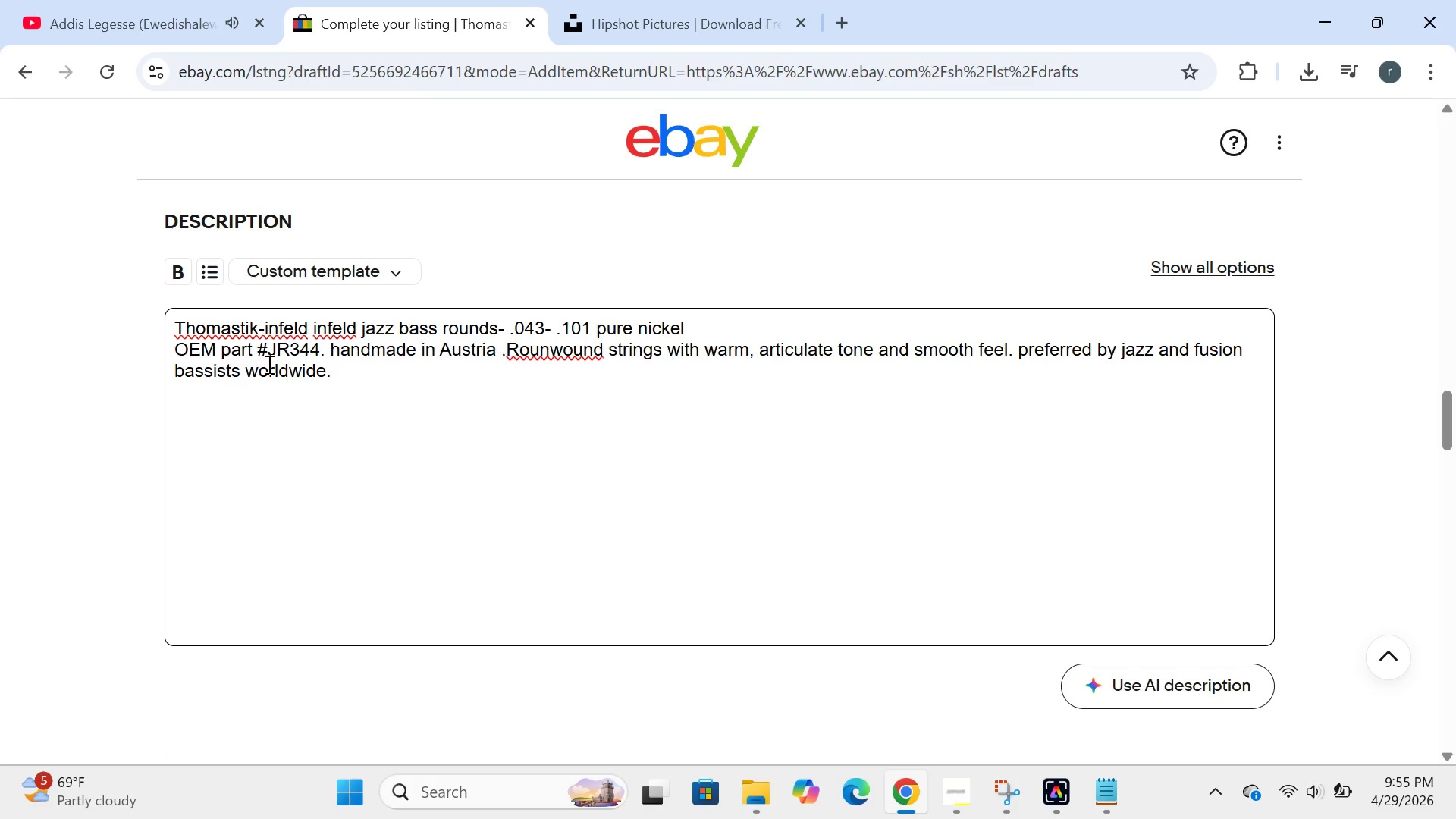 
type(specifications:)
 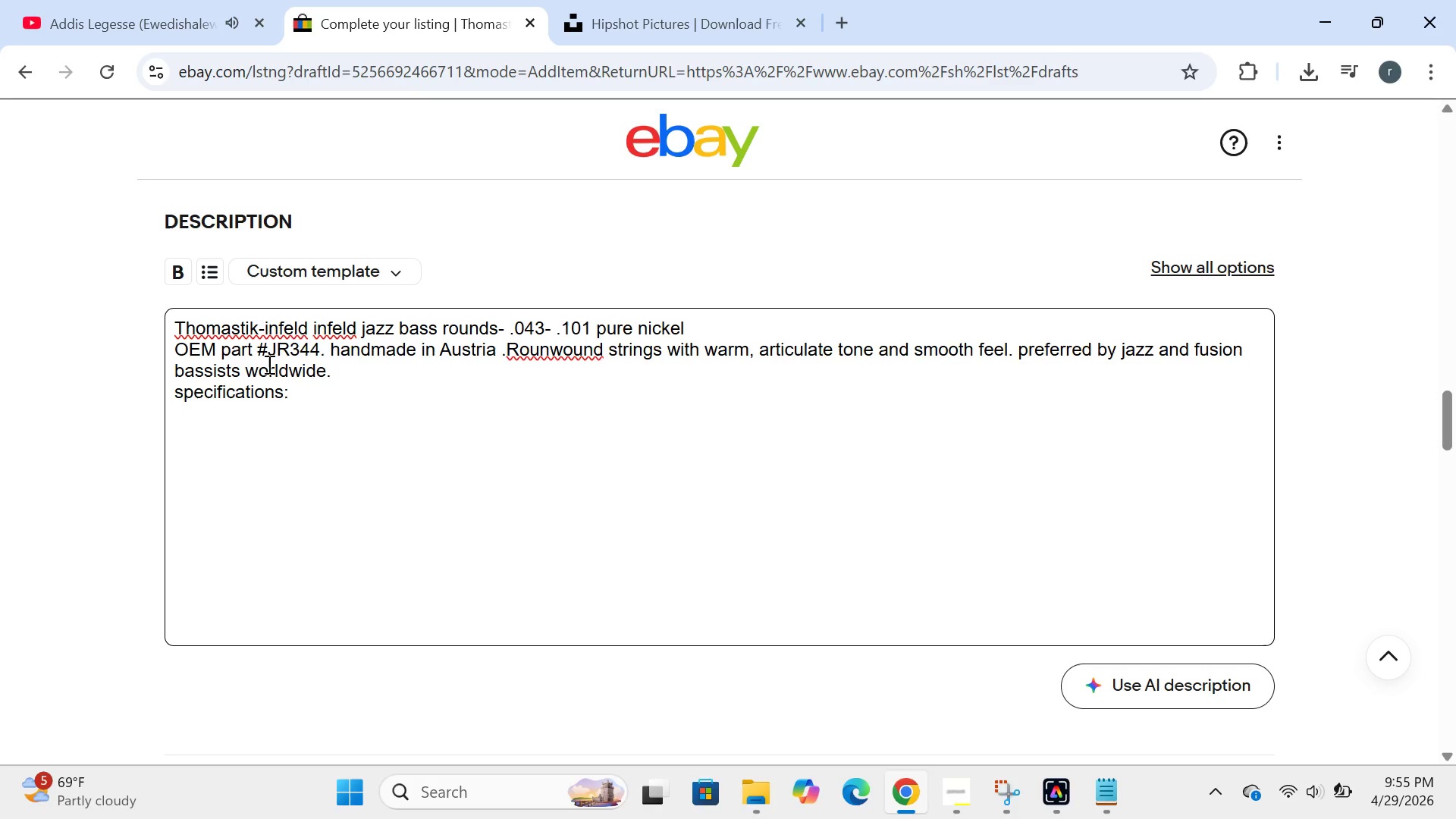 
key(Enter)
 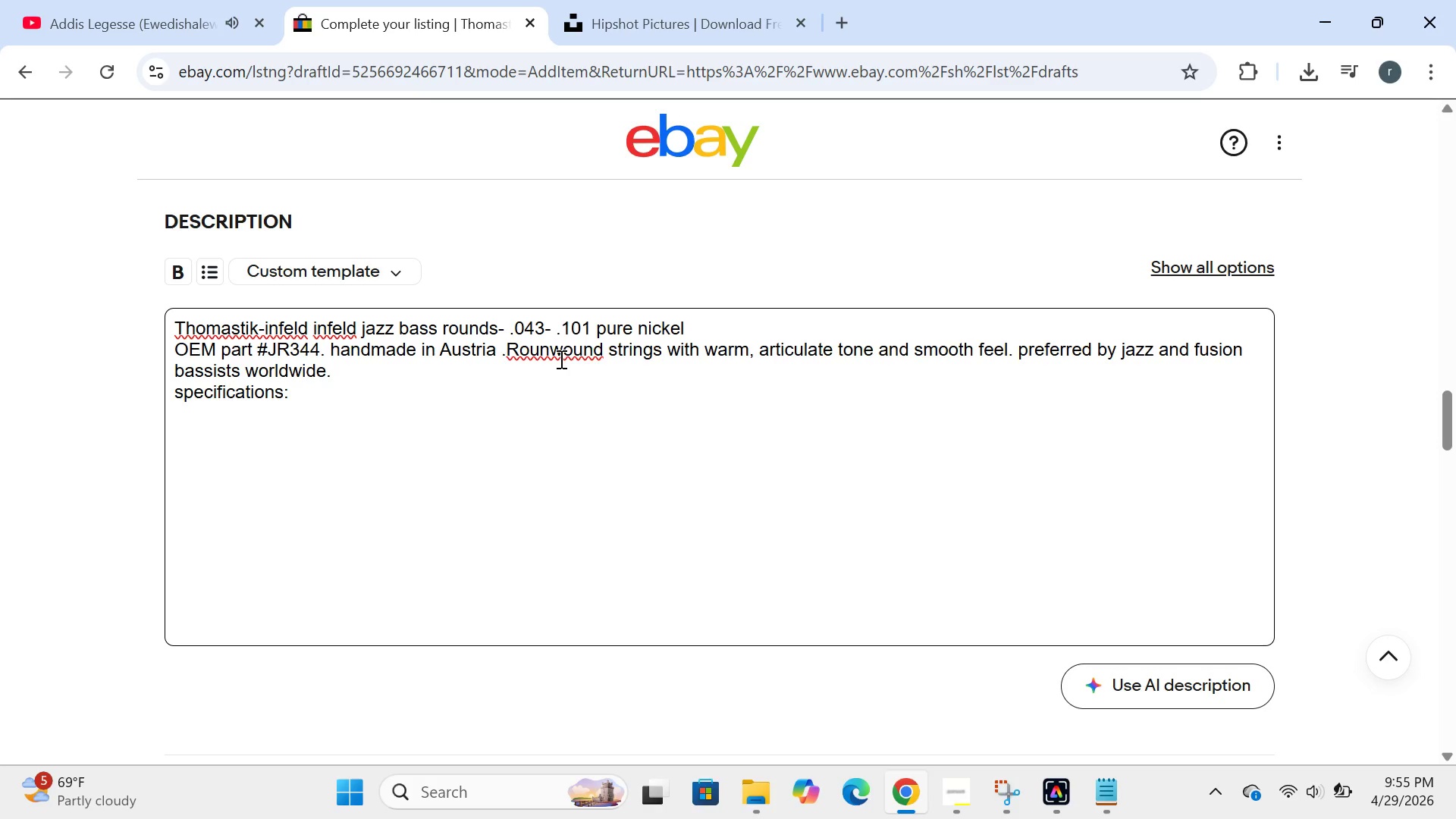 
left_click([550, 353])
 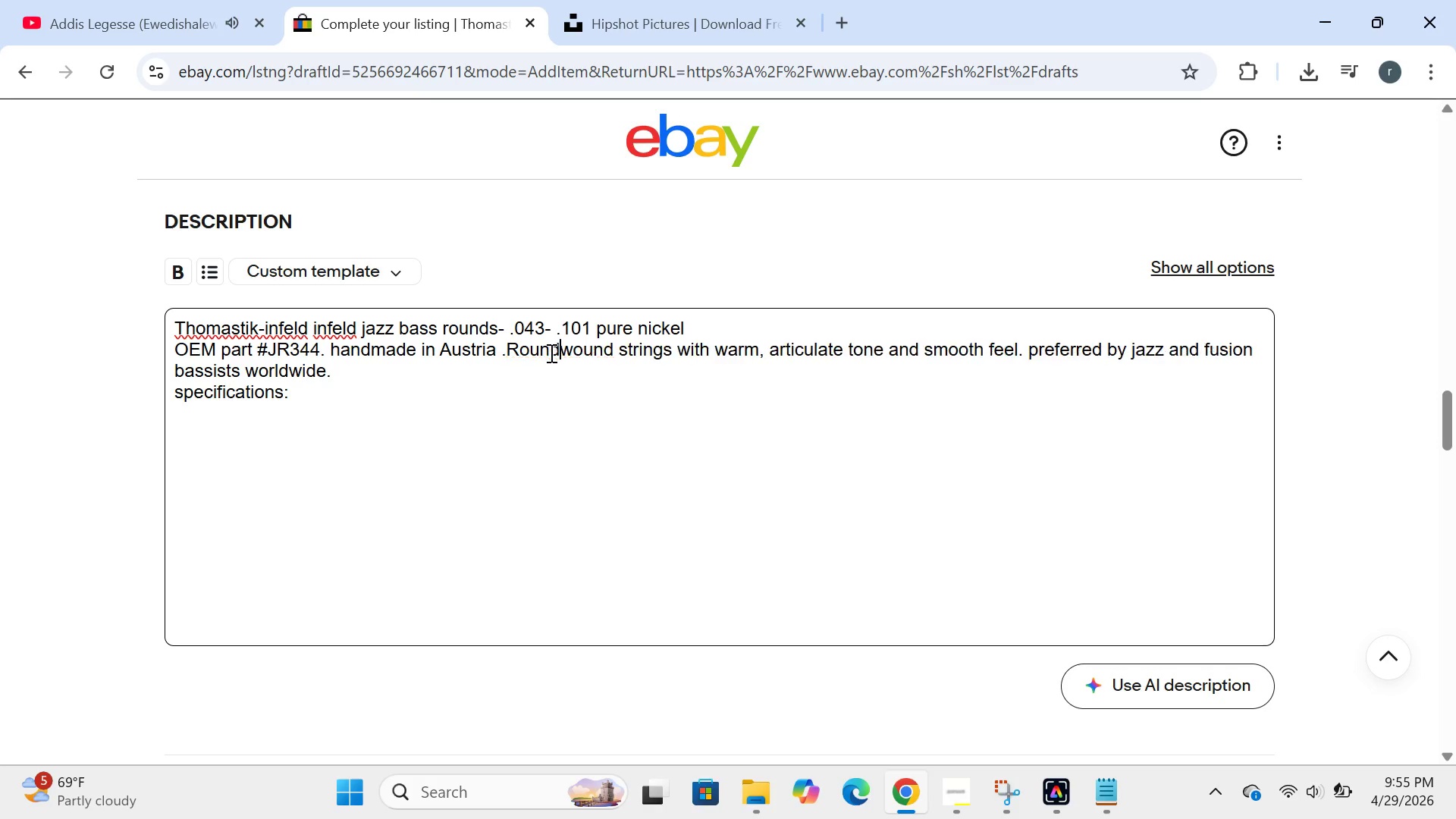 
key(D)
 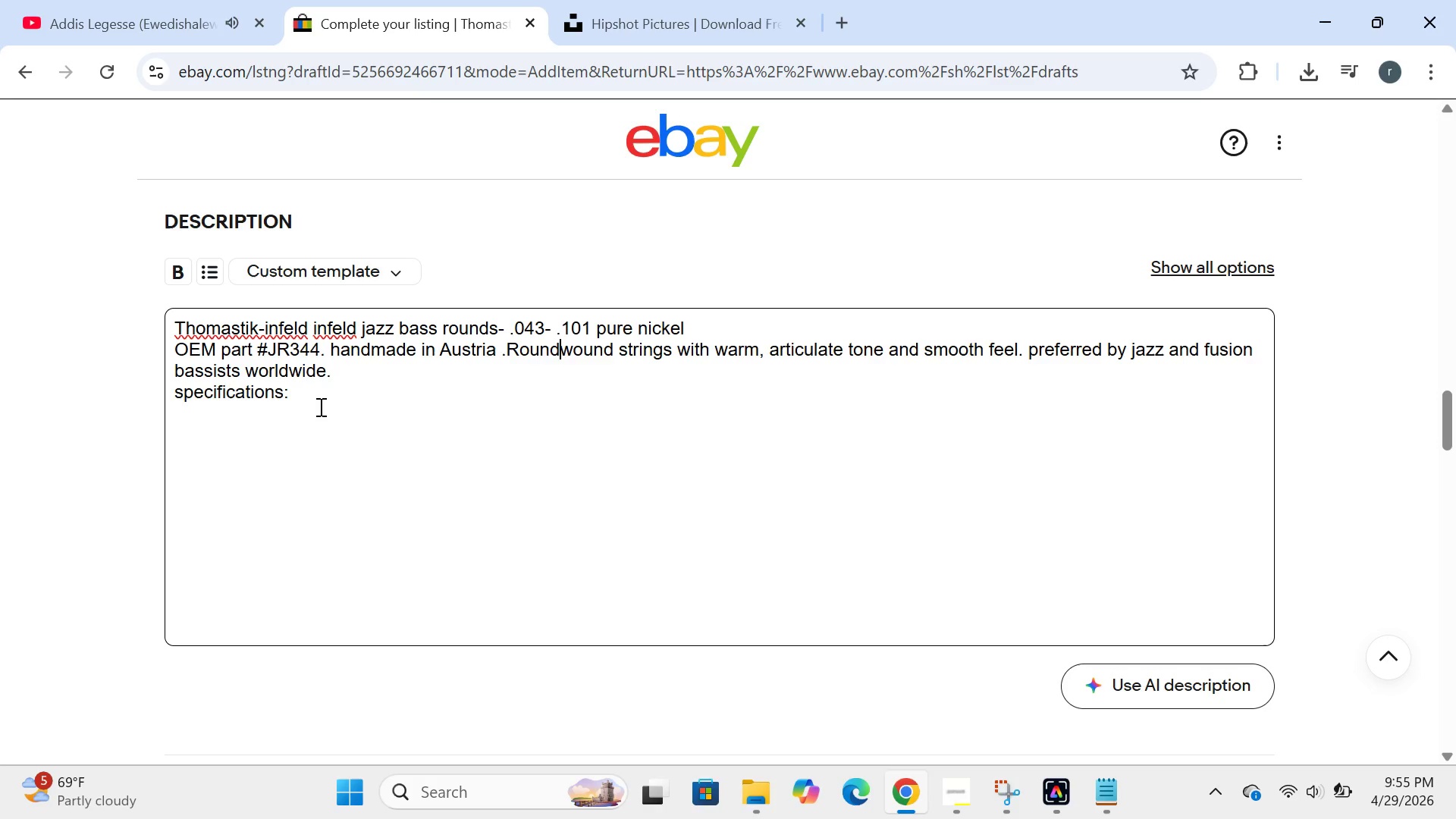 
left_click([318, 406])
 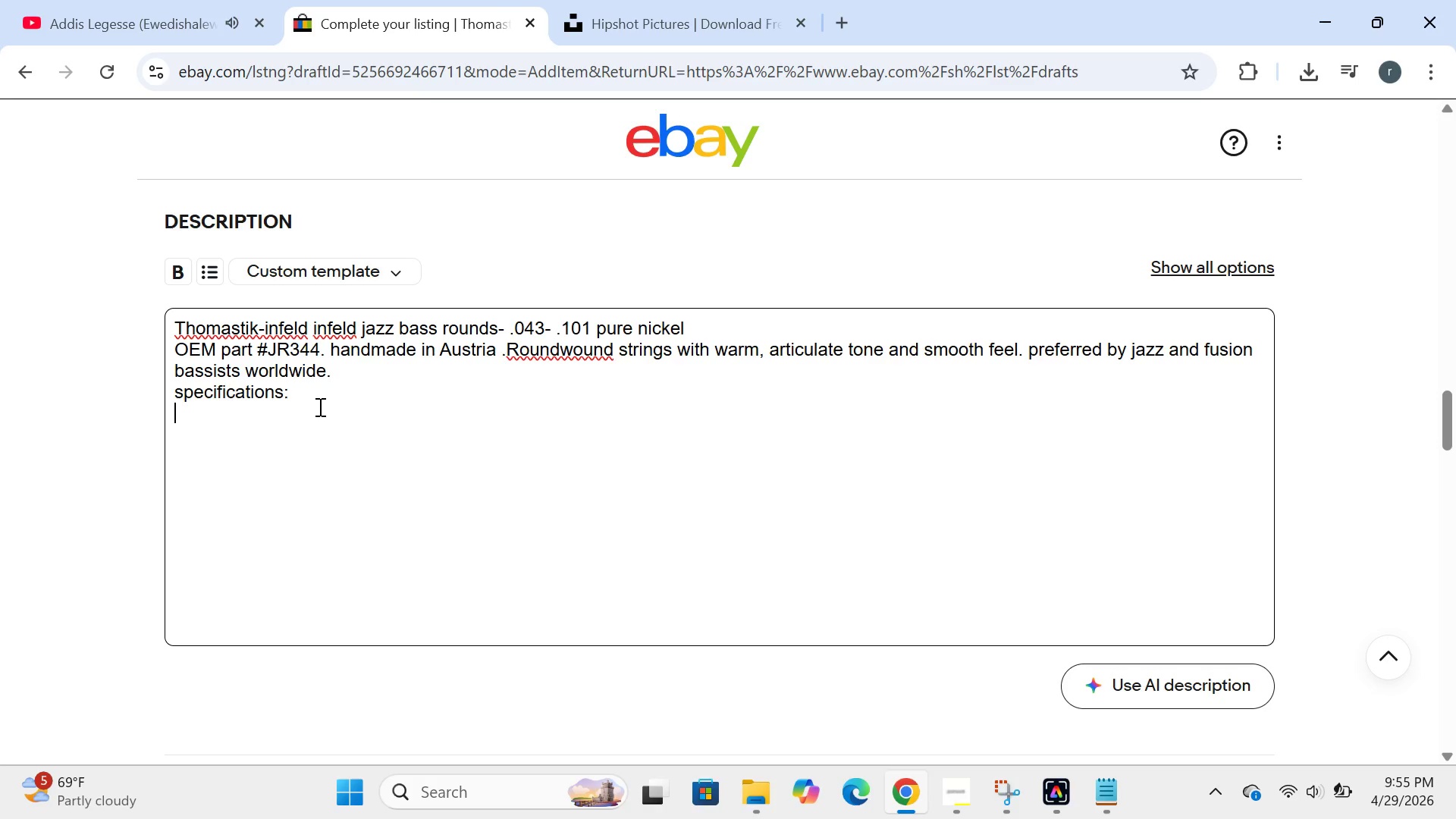 
wait(8.33)
 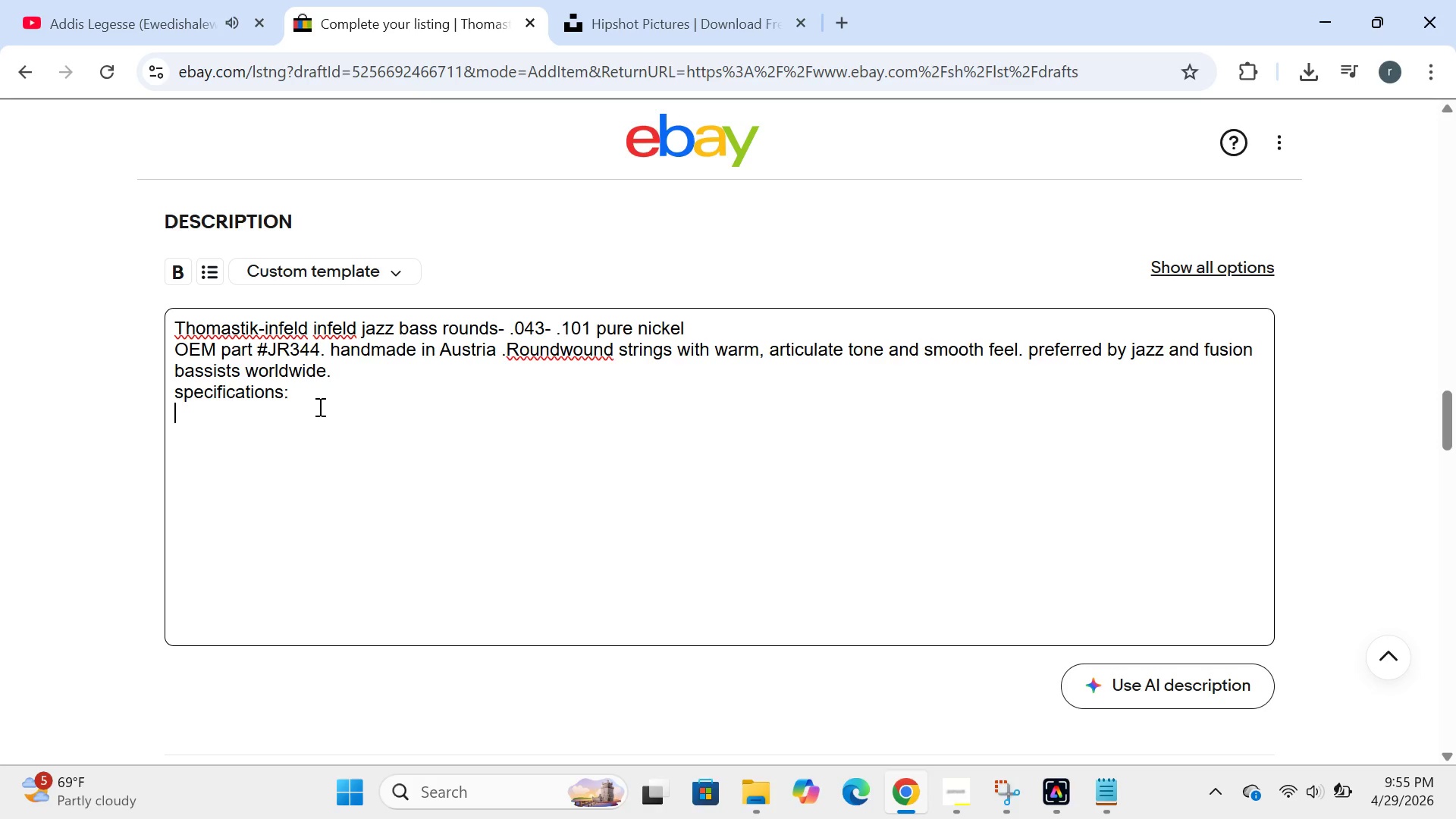 
left_click([361, 323])
 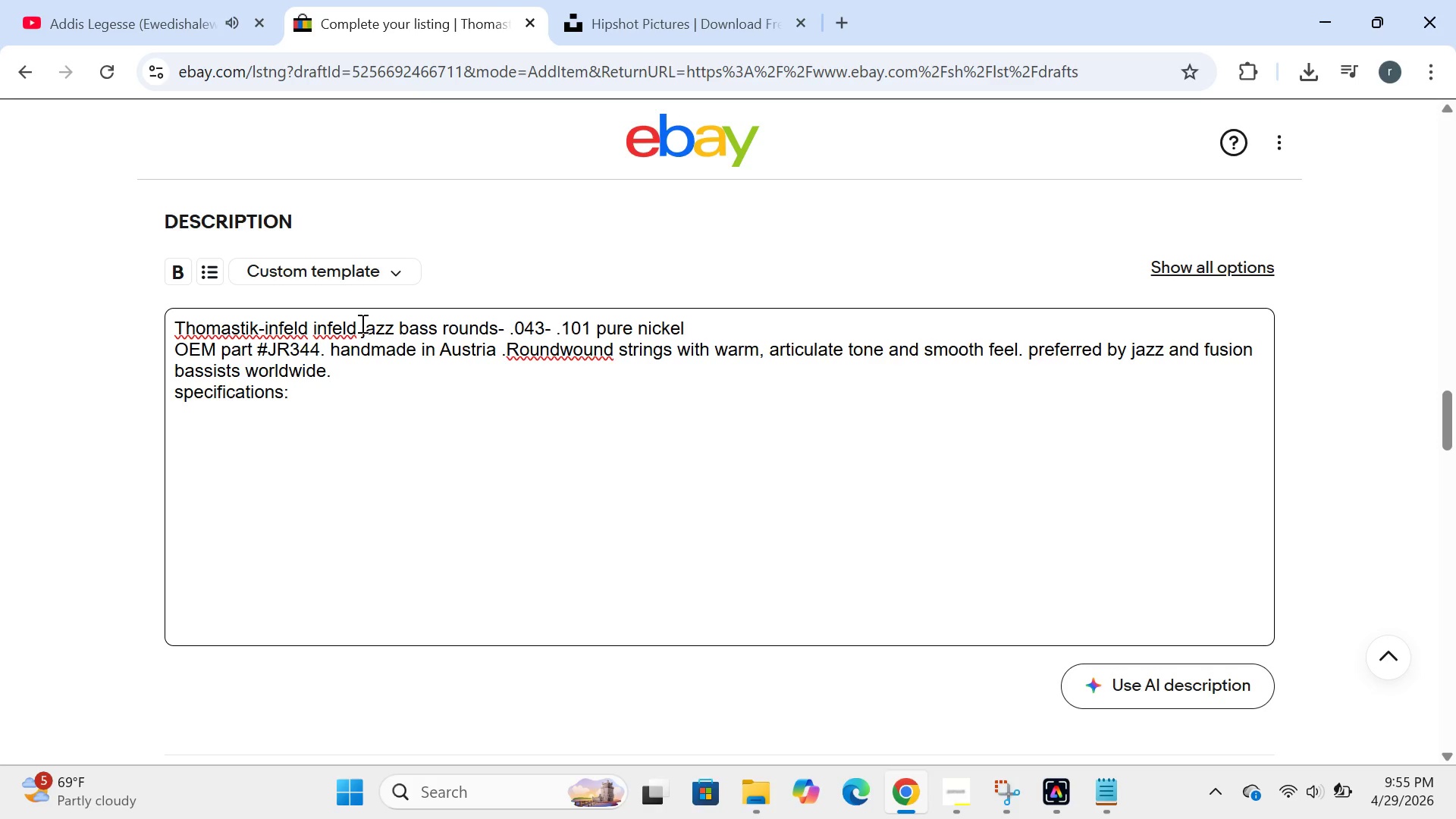 
key(Backspace)
 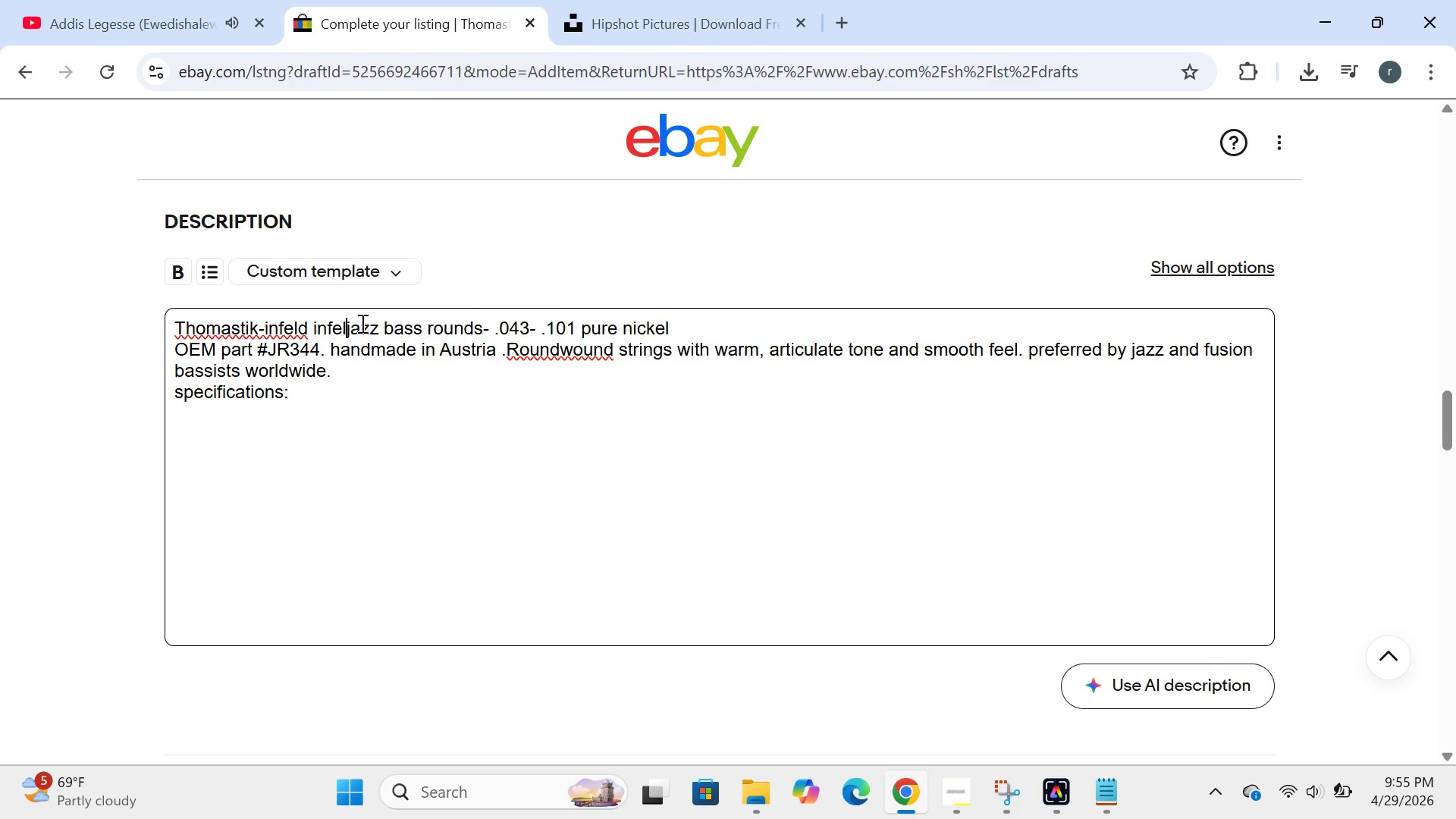 
key(Backspace)
 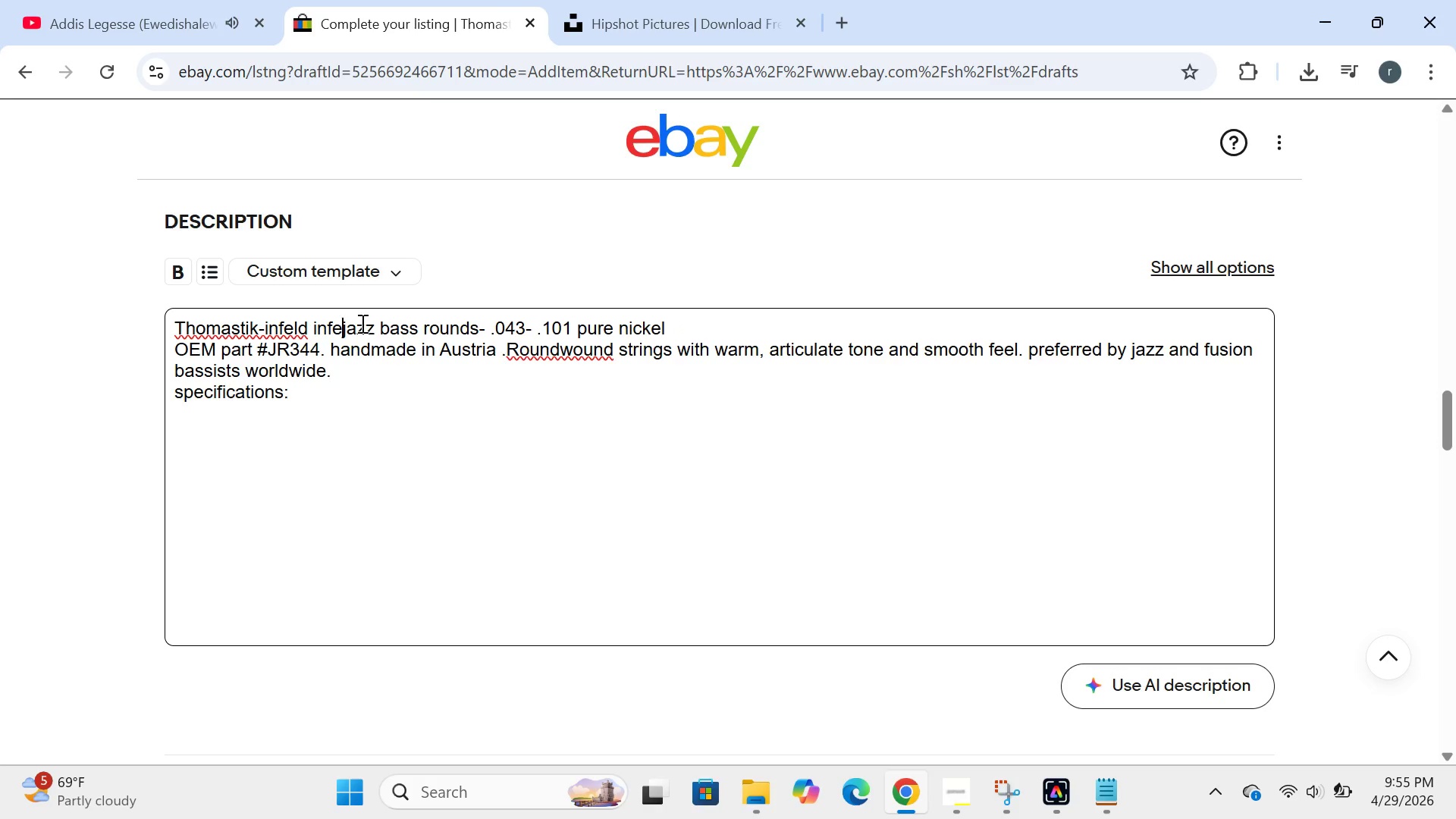 
key(Backspace)
 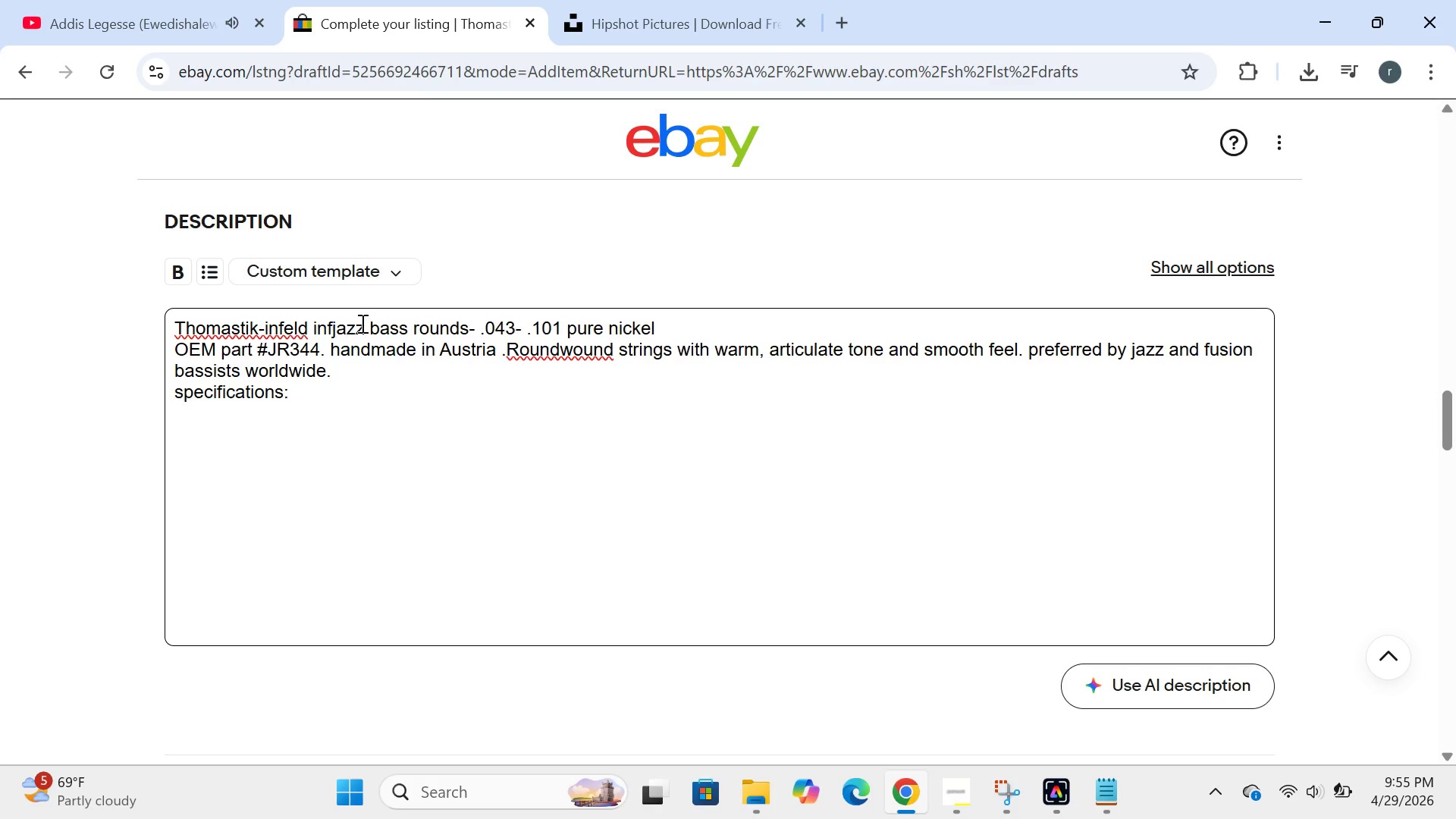 
key(Backspace)
 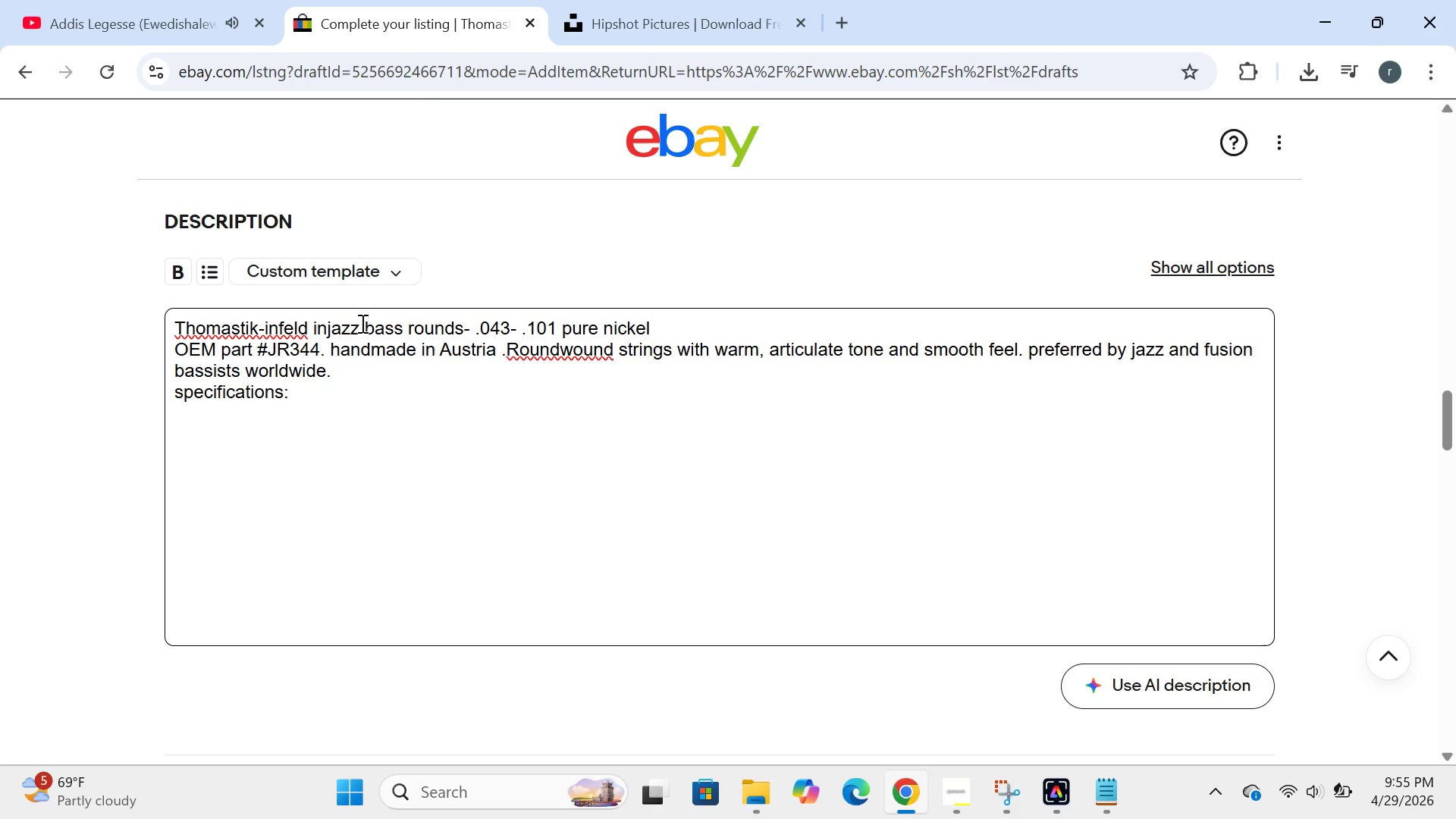 
key(Backspace)
 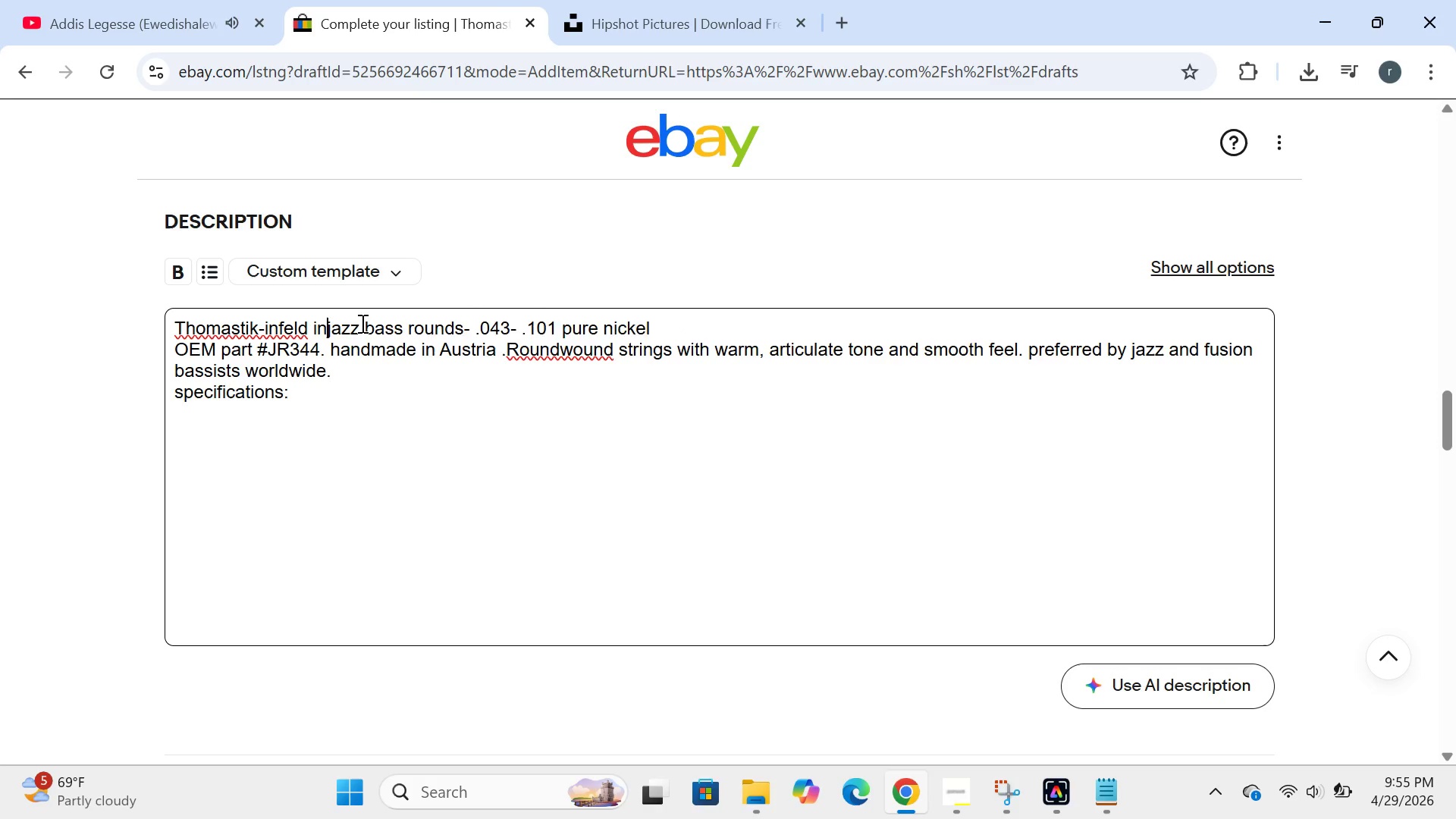 
key(Backspace)
 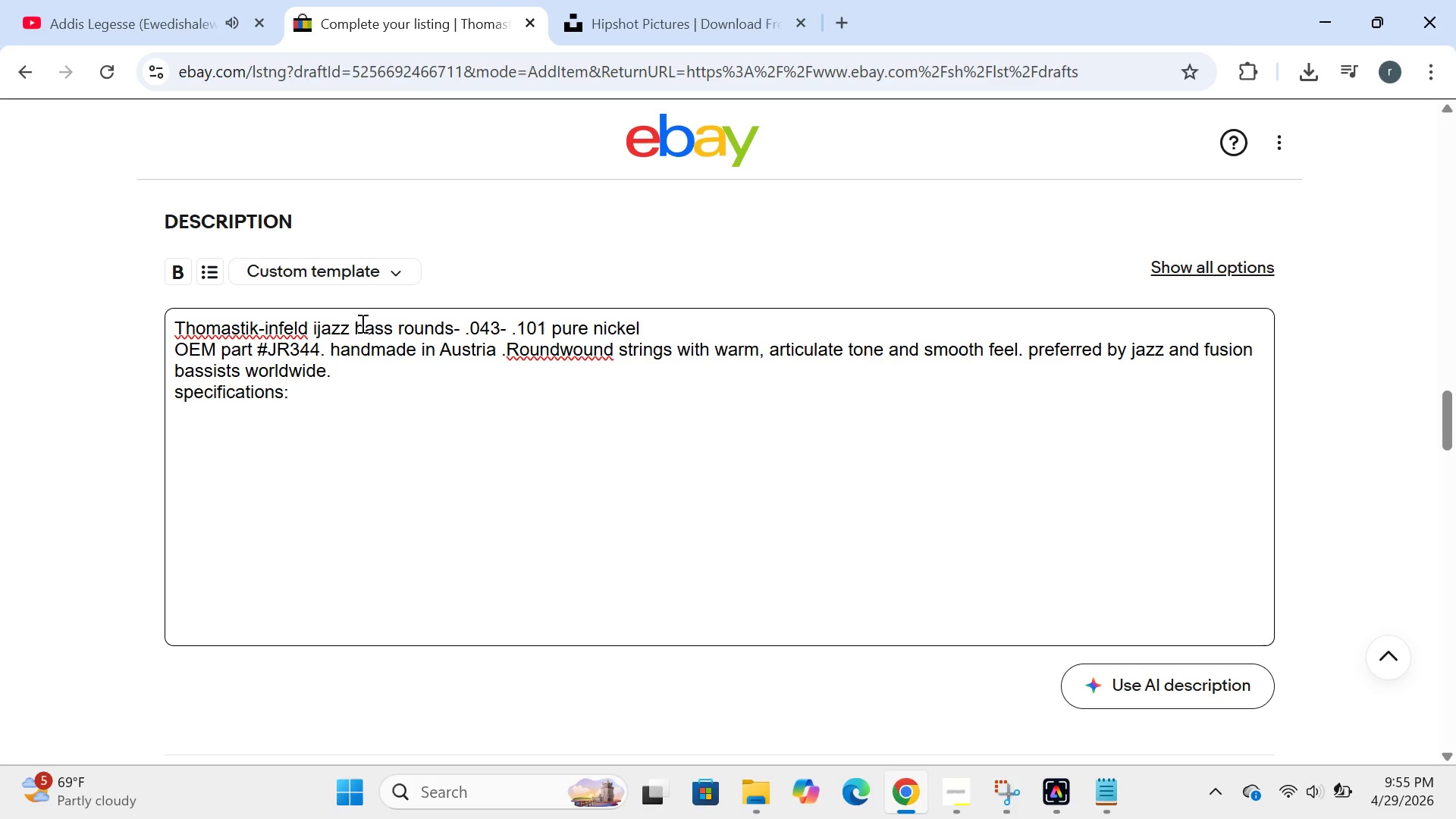 
key(Backspace)
 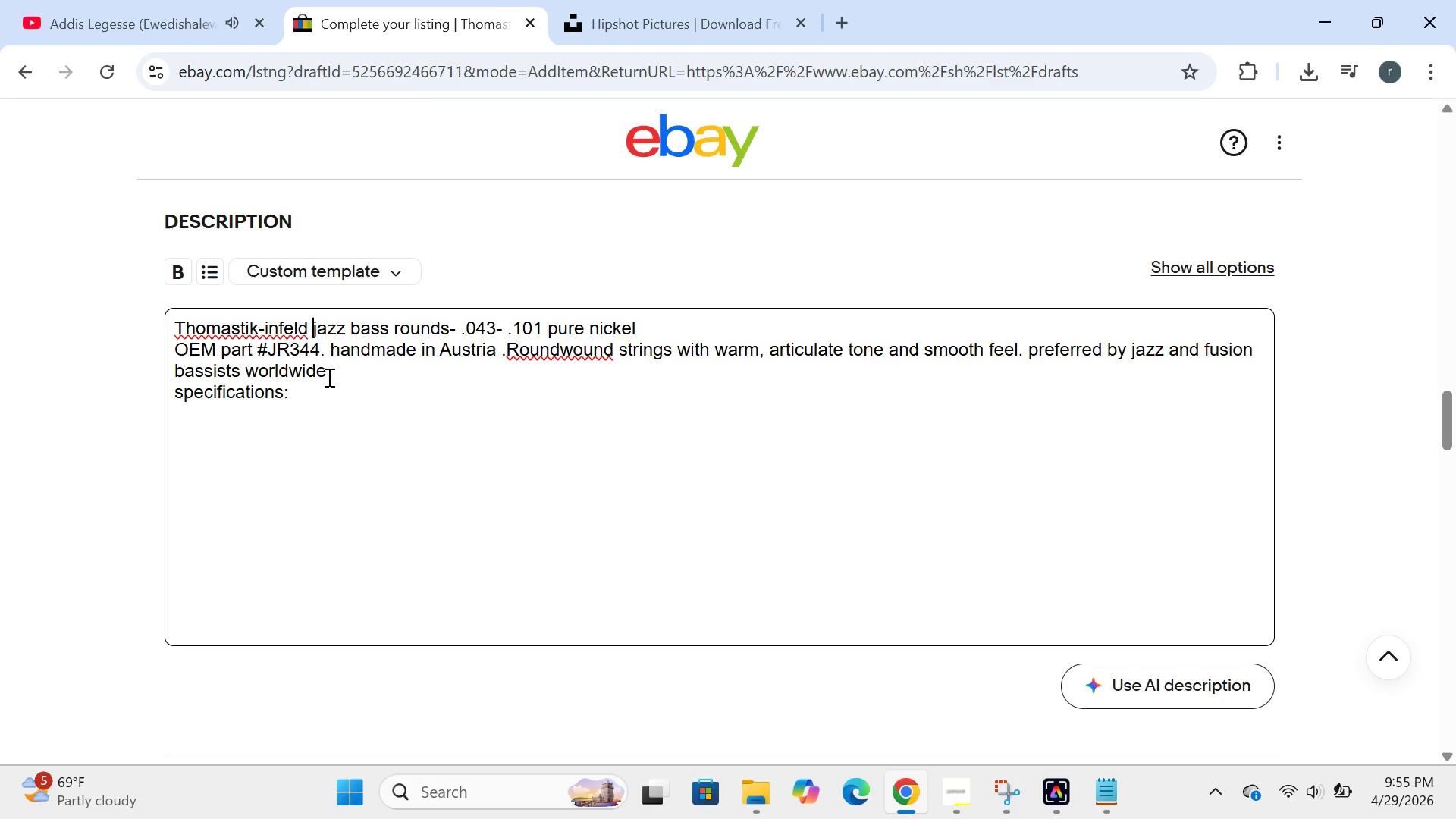 
left_click([315, 377])
 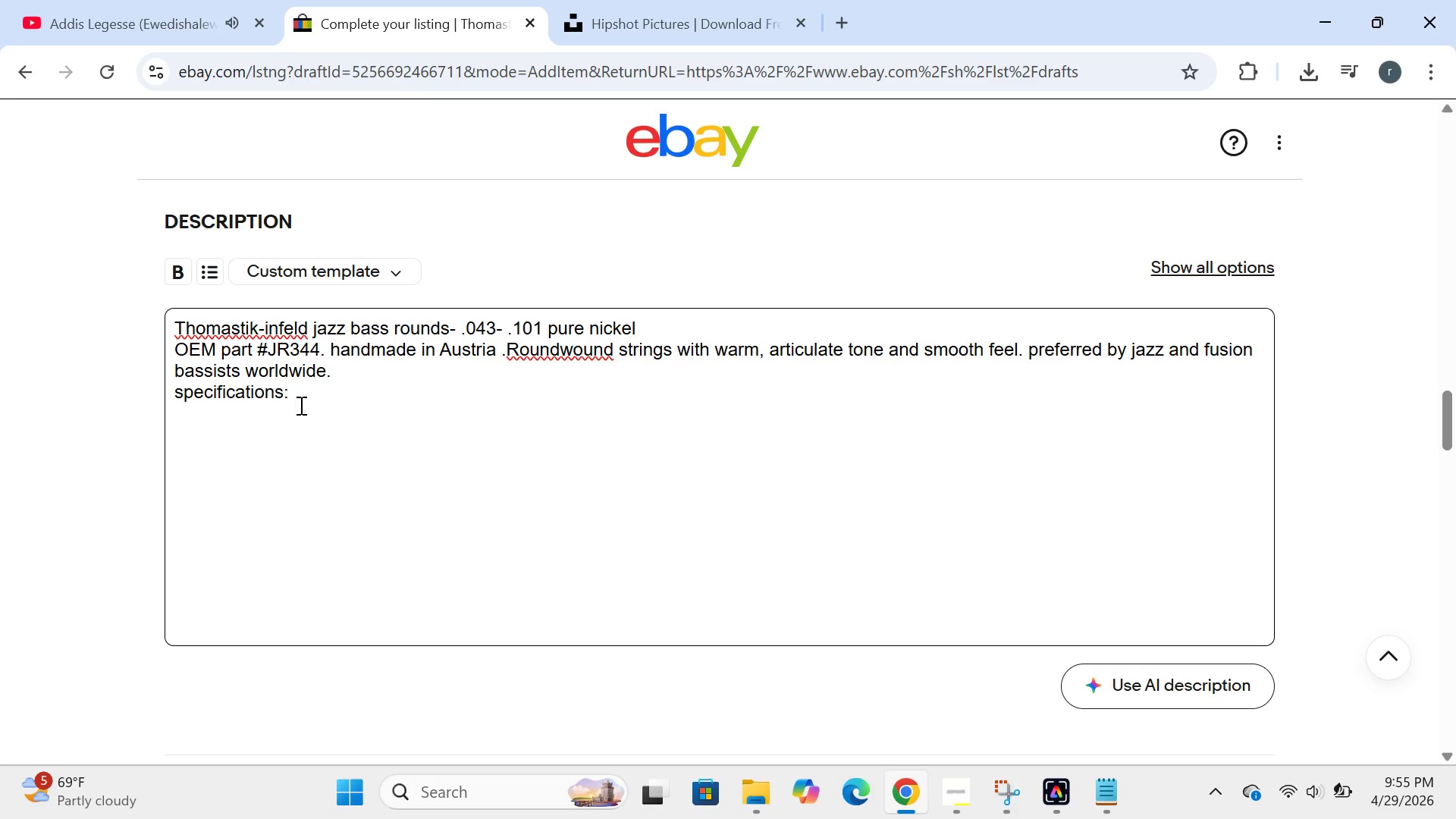 
left_click([300, 405])
 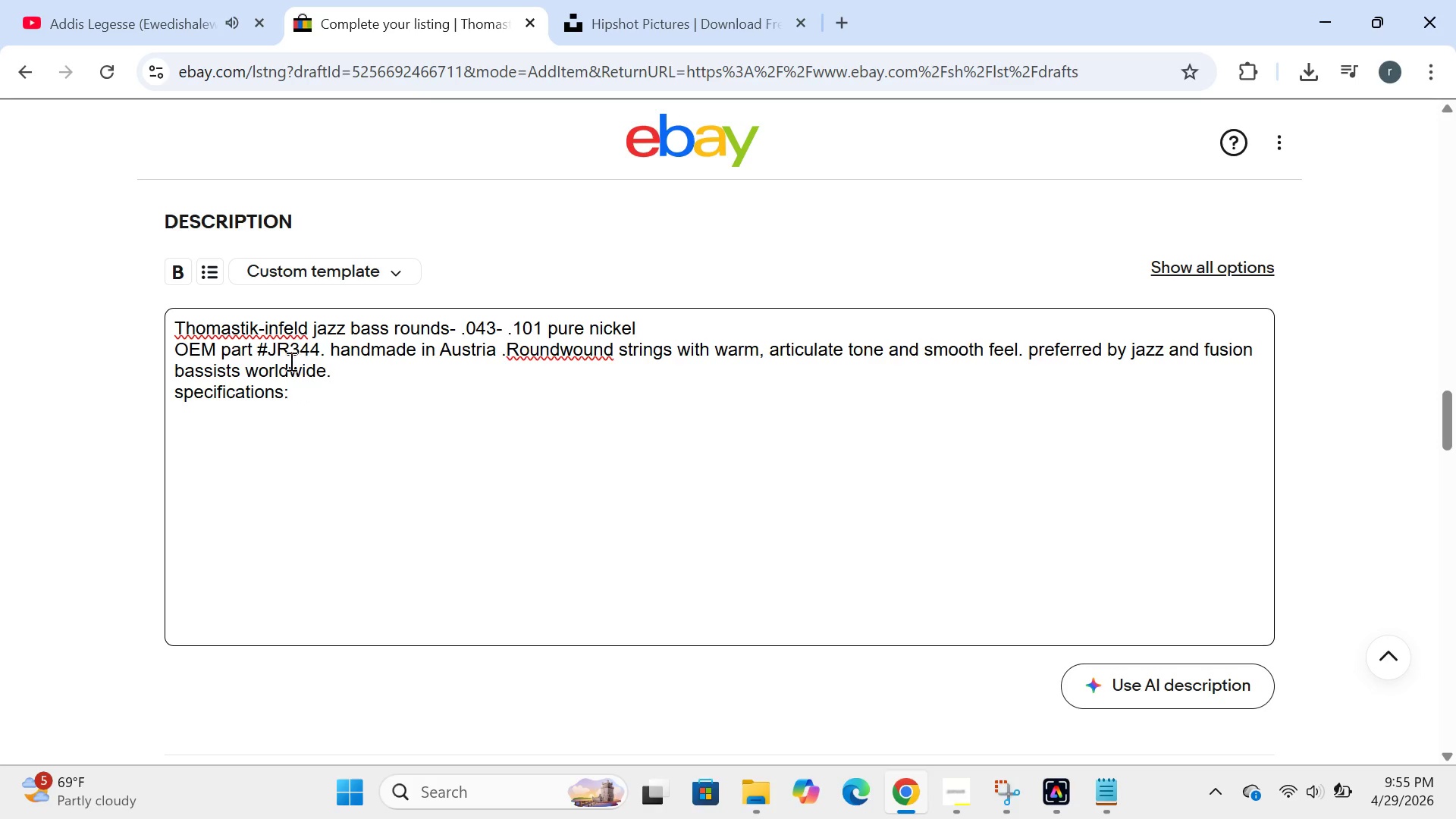 
wait(5.34)
 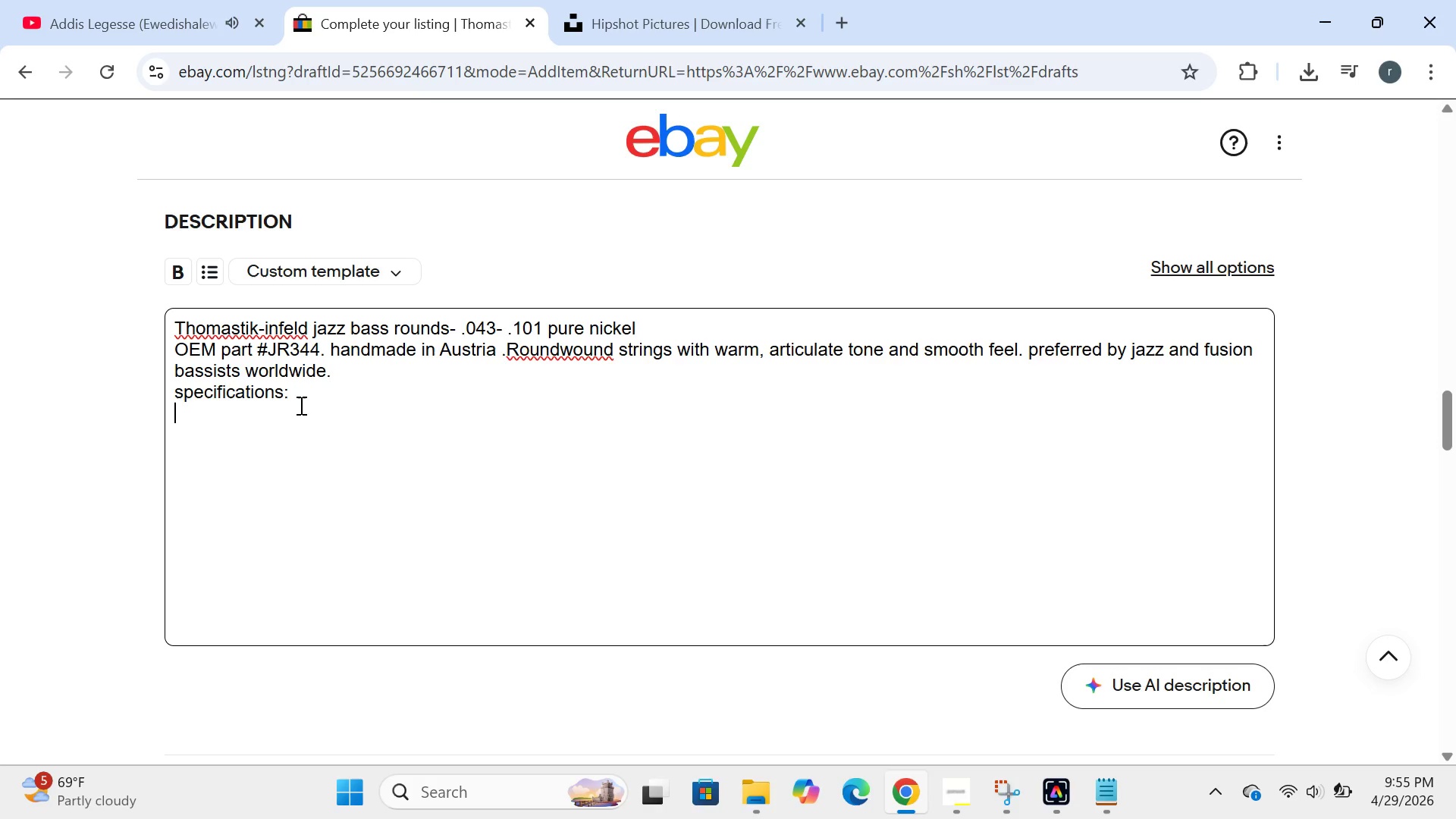 
left_click([267, 334])
 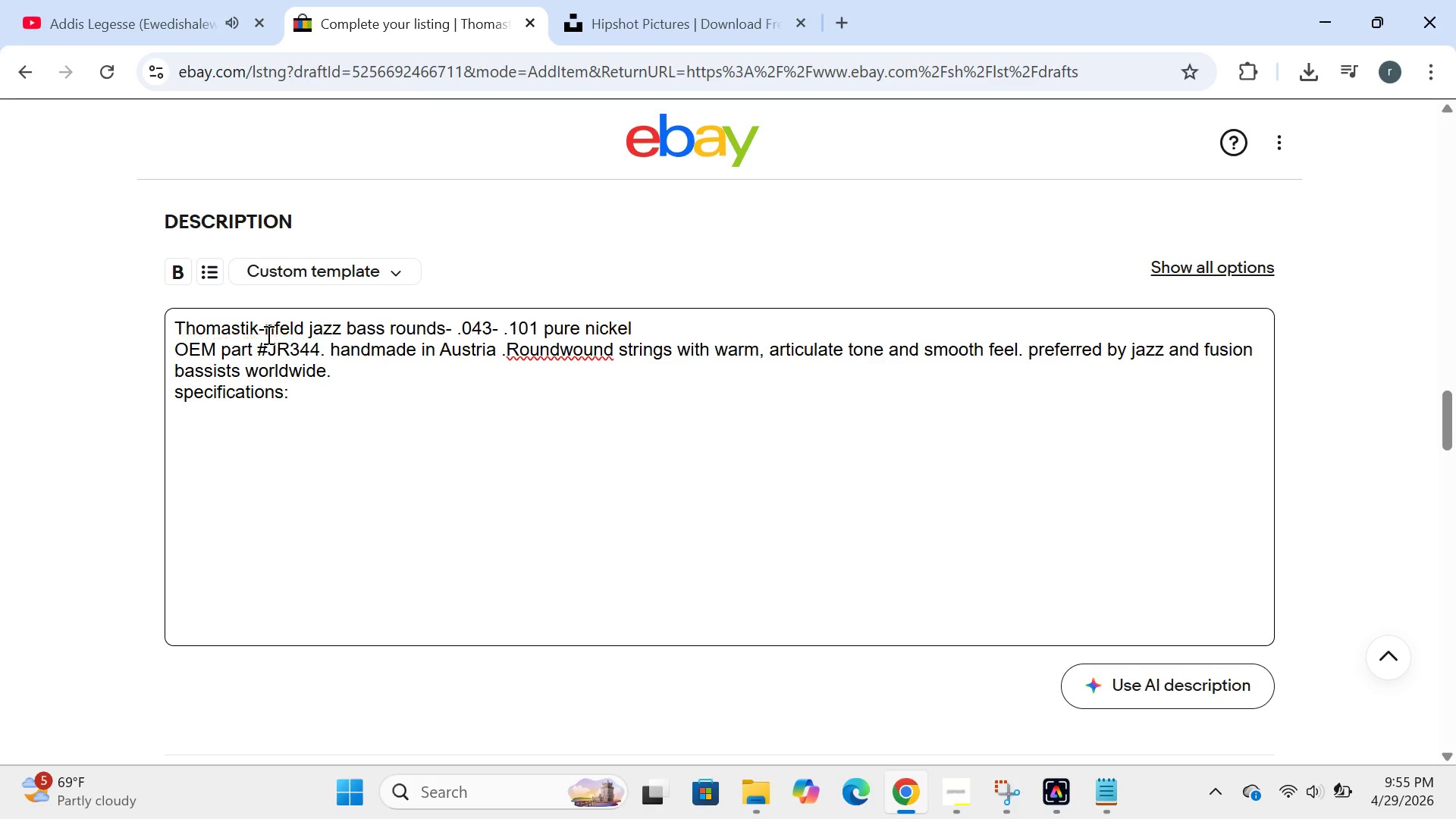 
key(Backspace)
 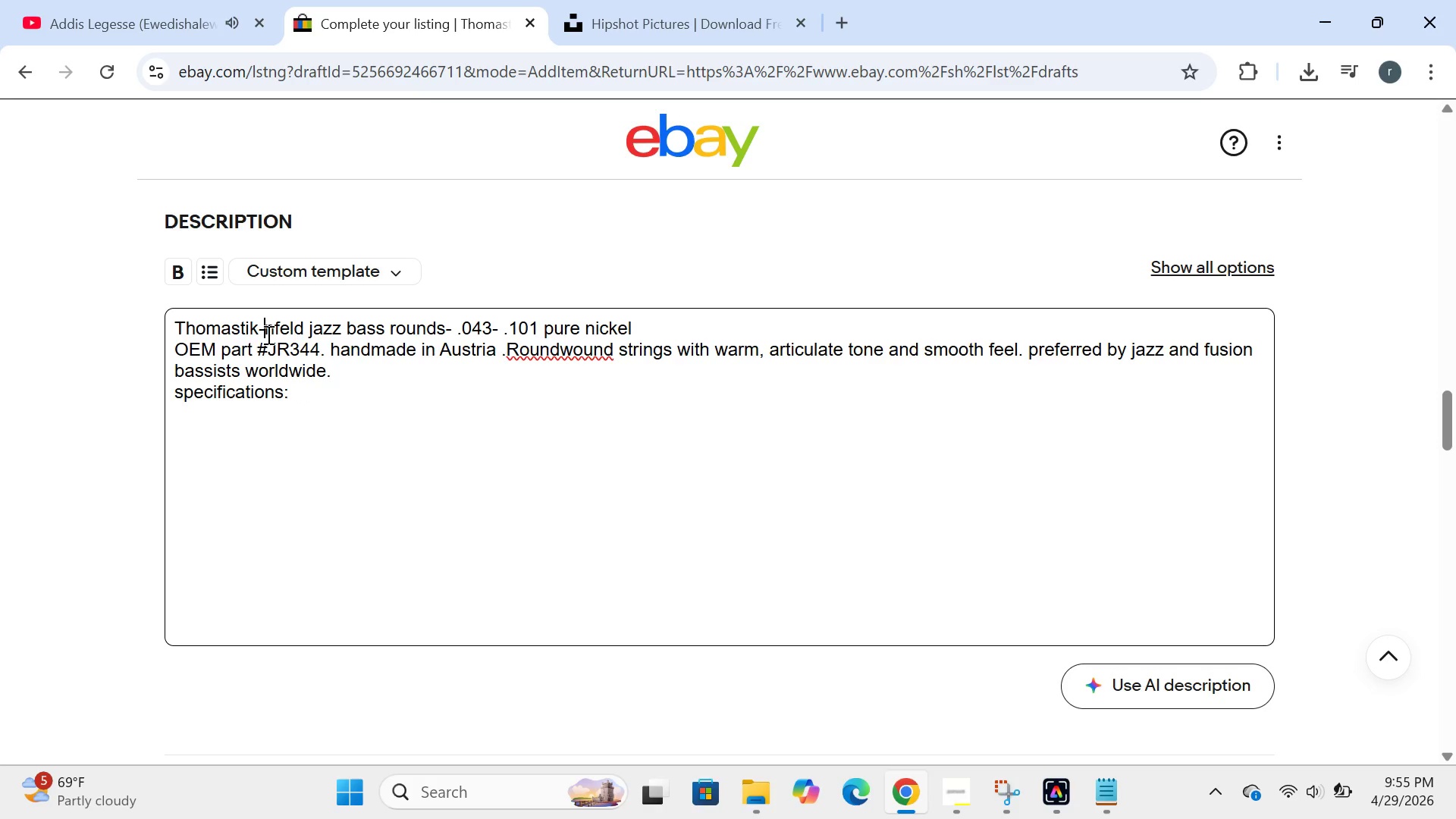 
key(CapsLock)
 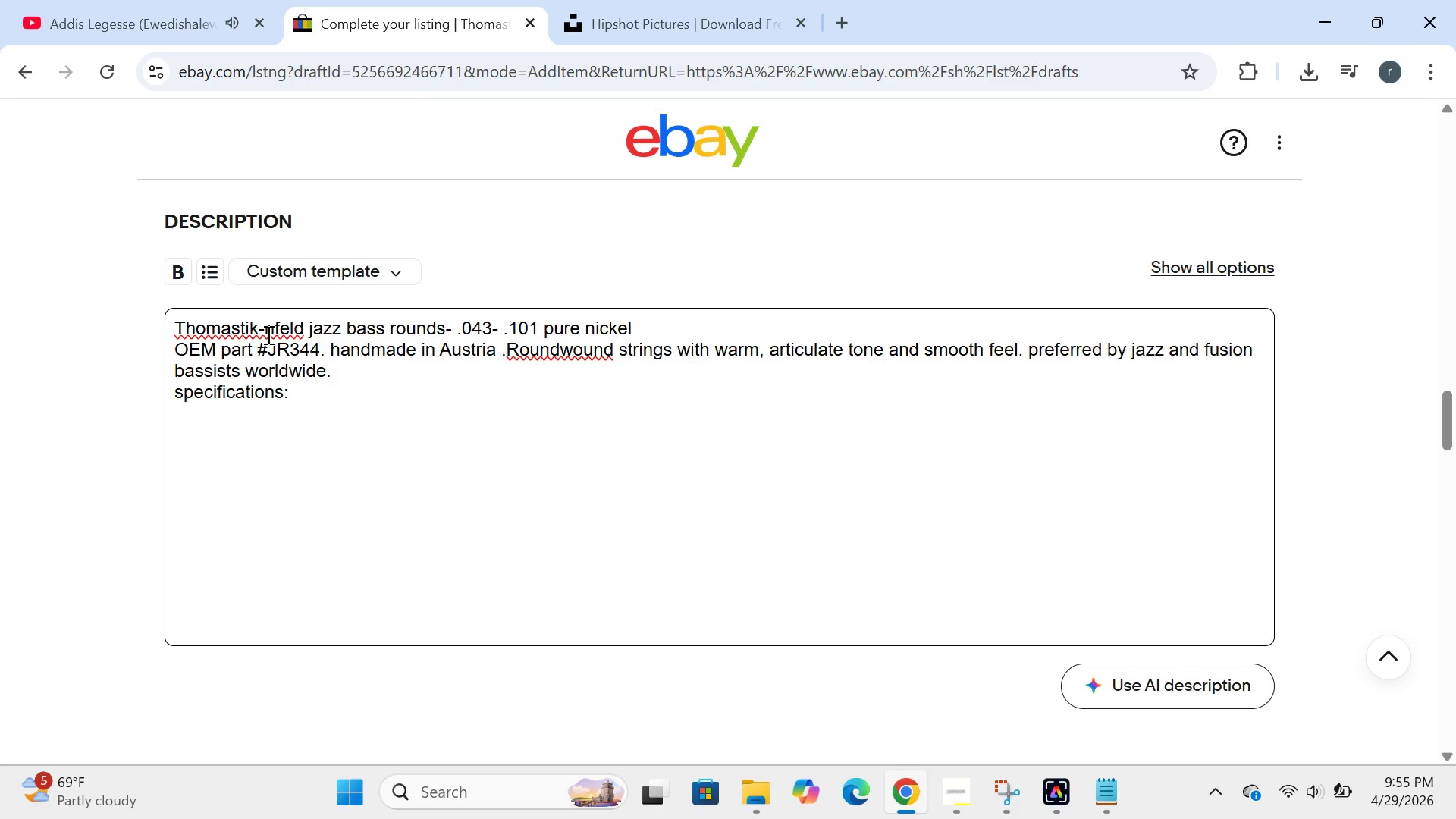 
key(I)
 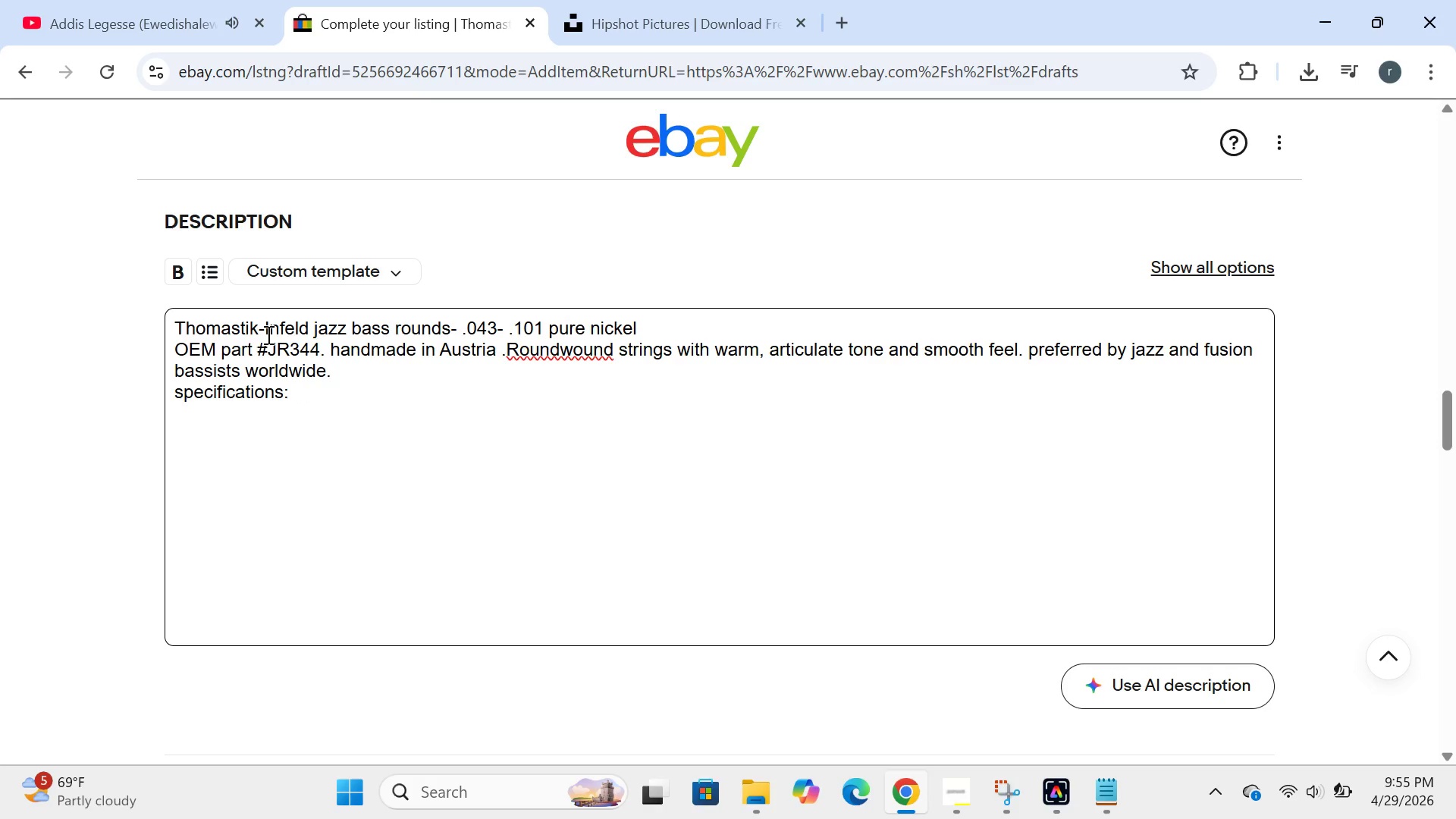 
key(CapsLock)
 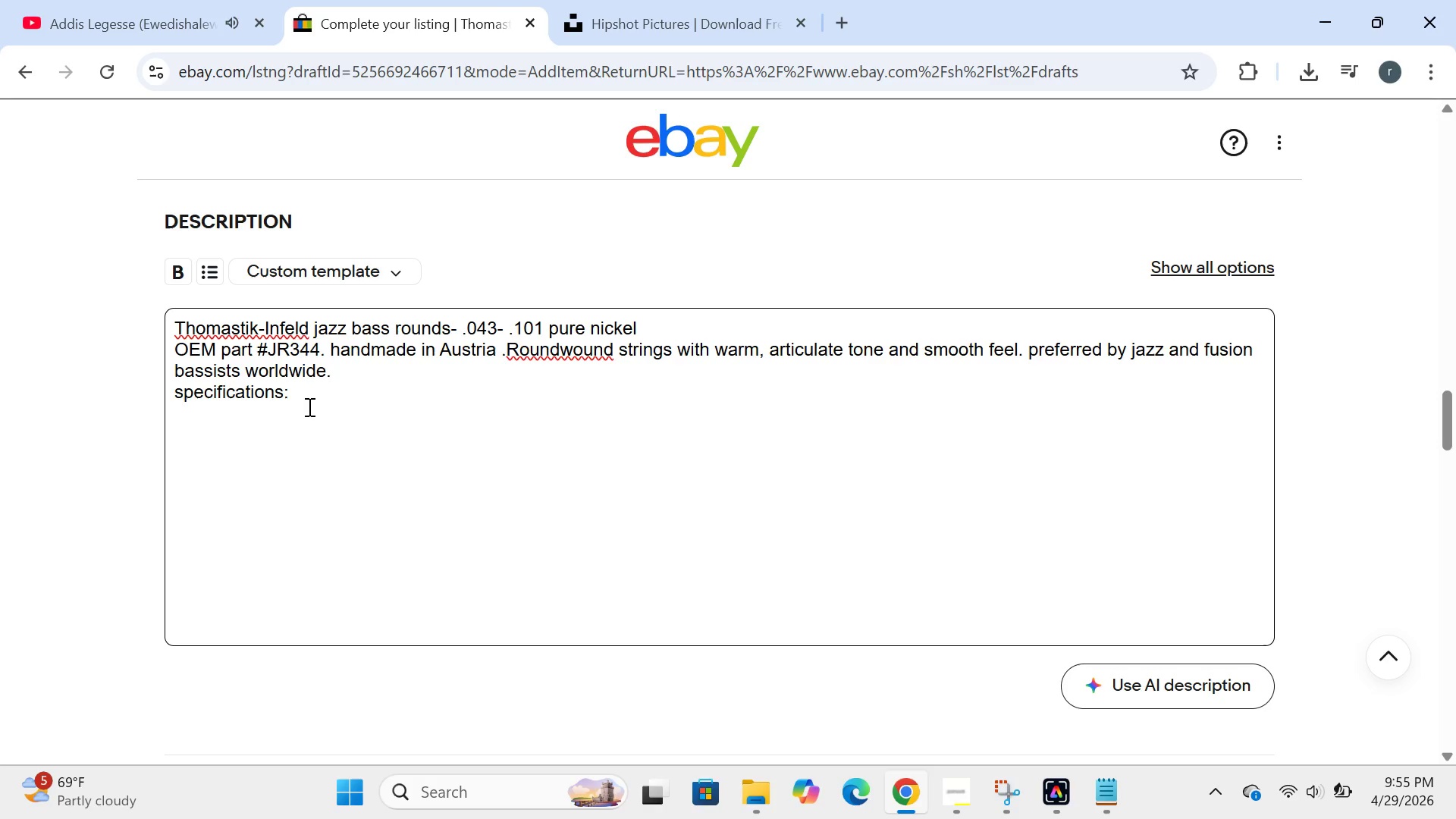 
left_click([303, 406])
 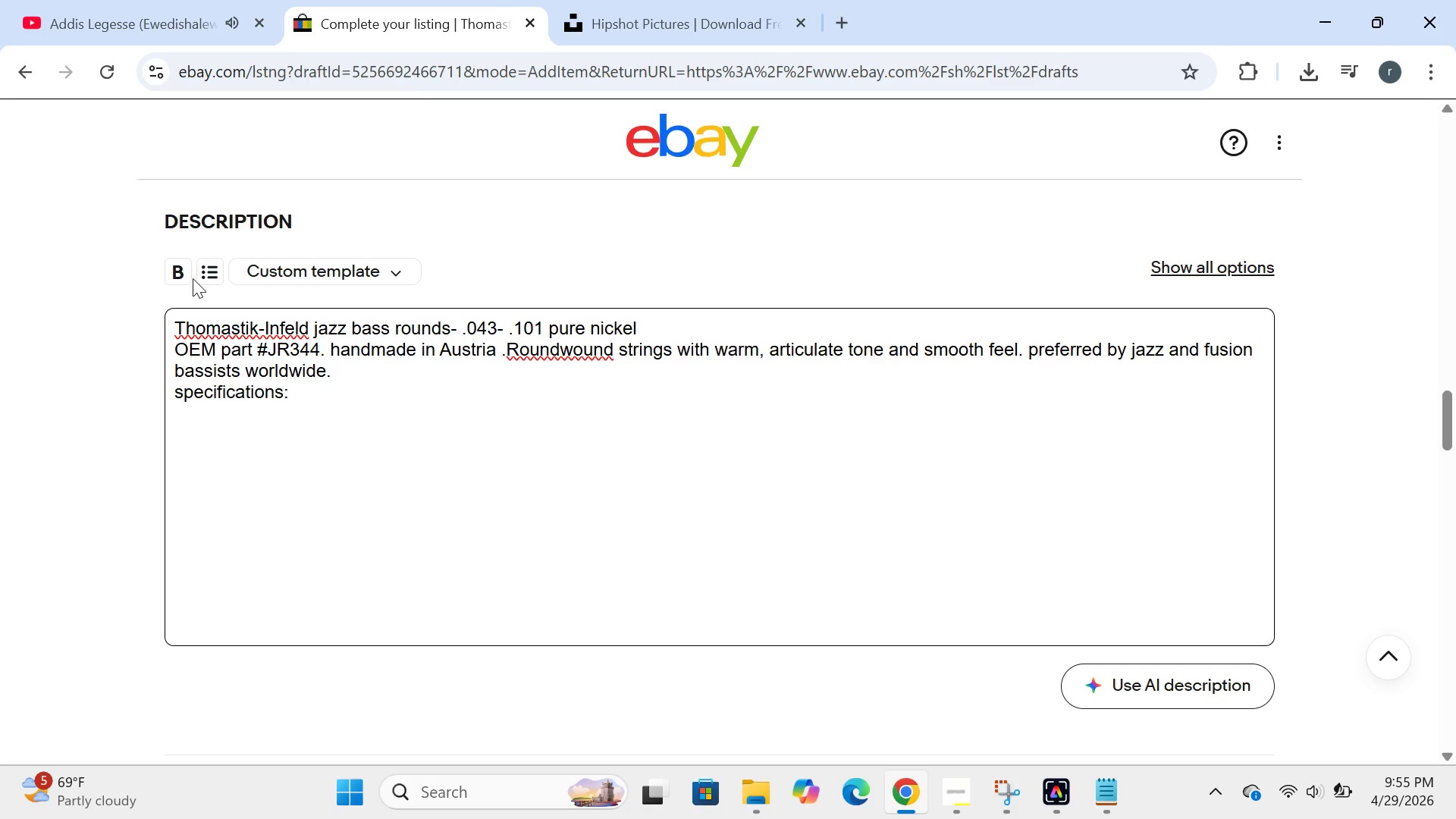 
left_click([202, 267])
 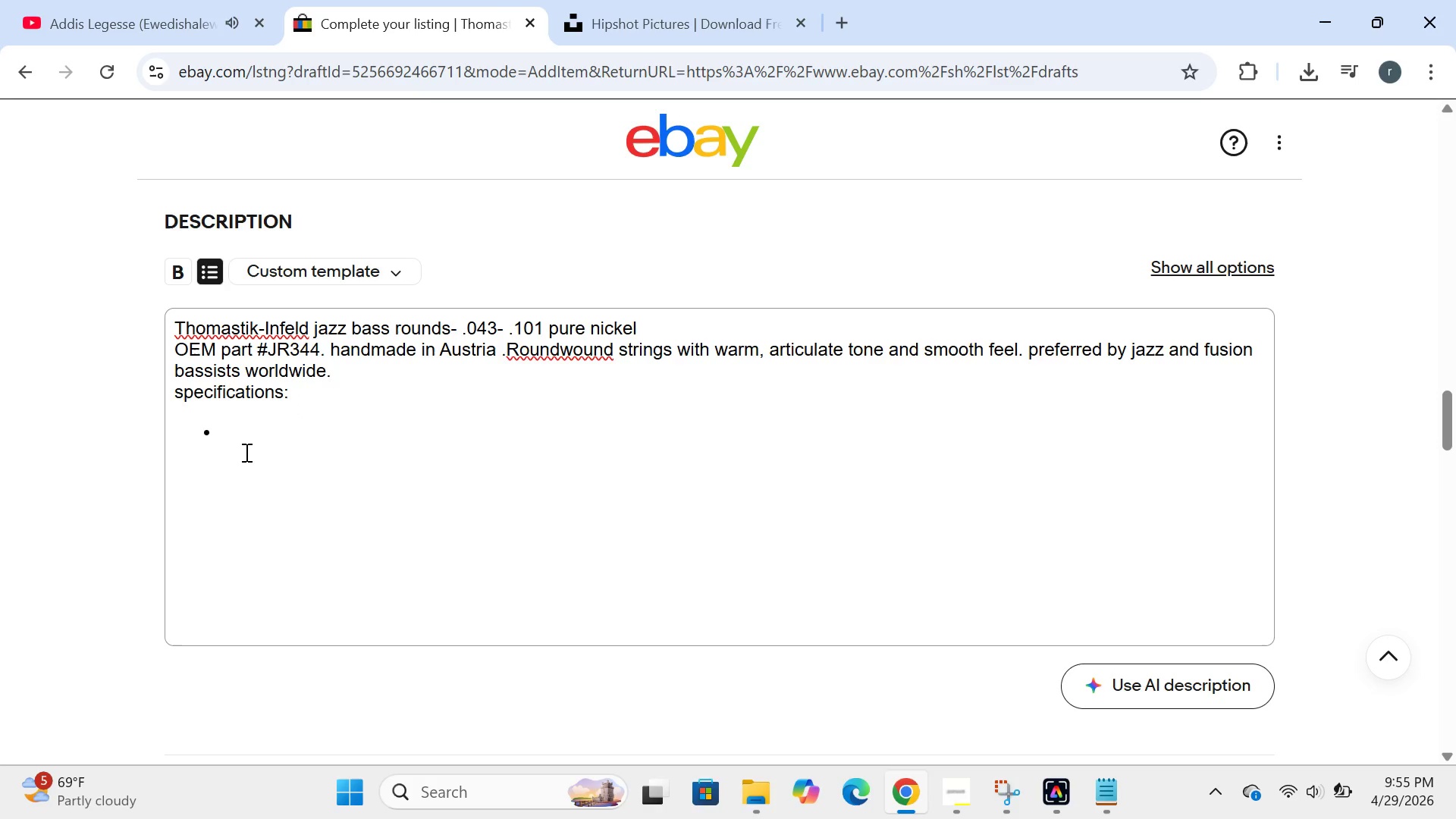 
left_click([245, 452])
 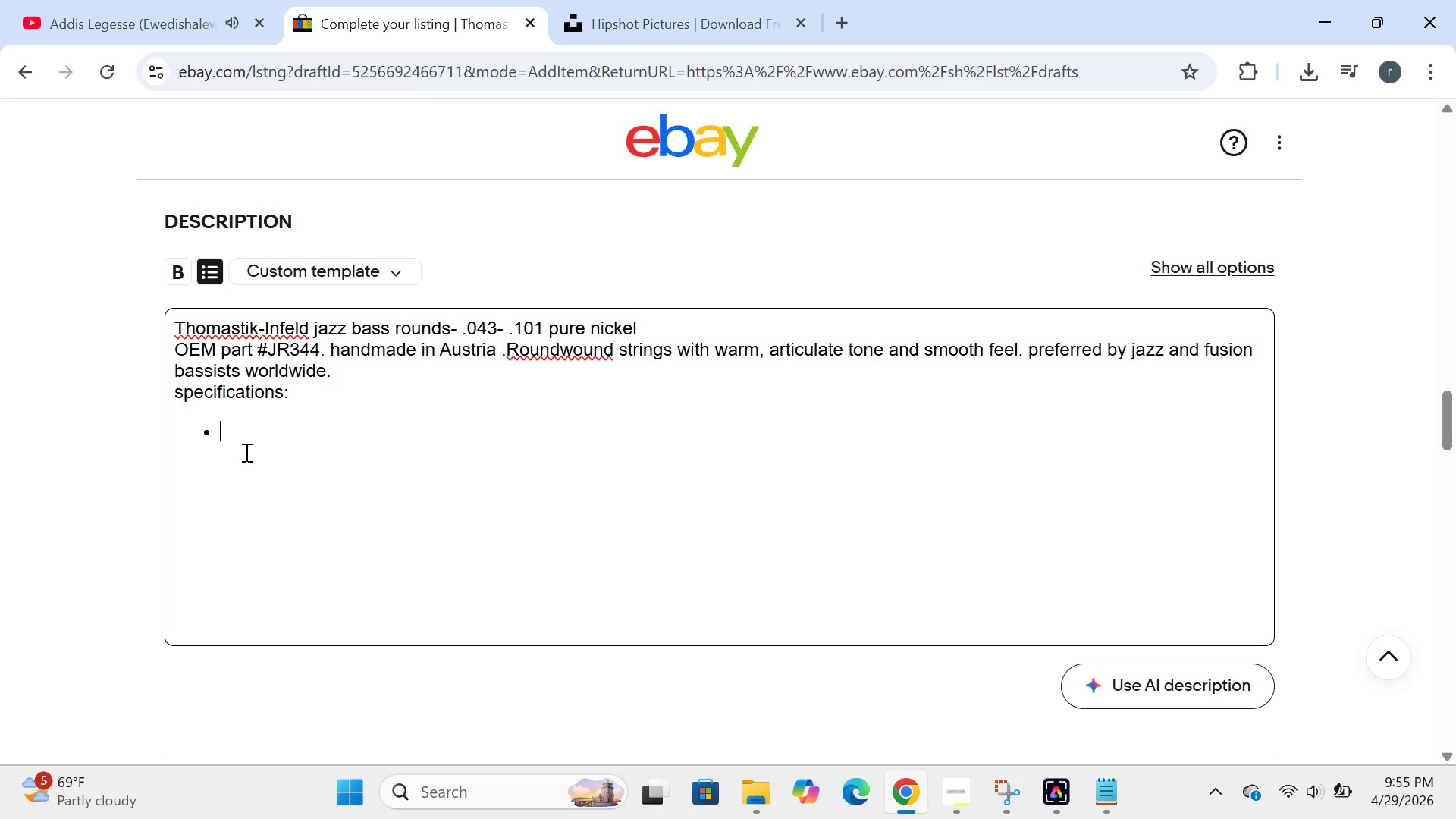 
type(gauge: .043, .060 ,.083)
key(Backspace)
type(2, .101)
 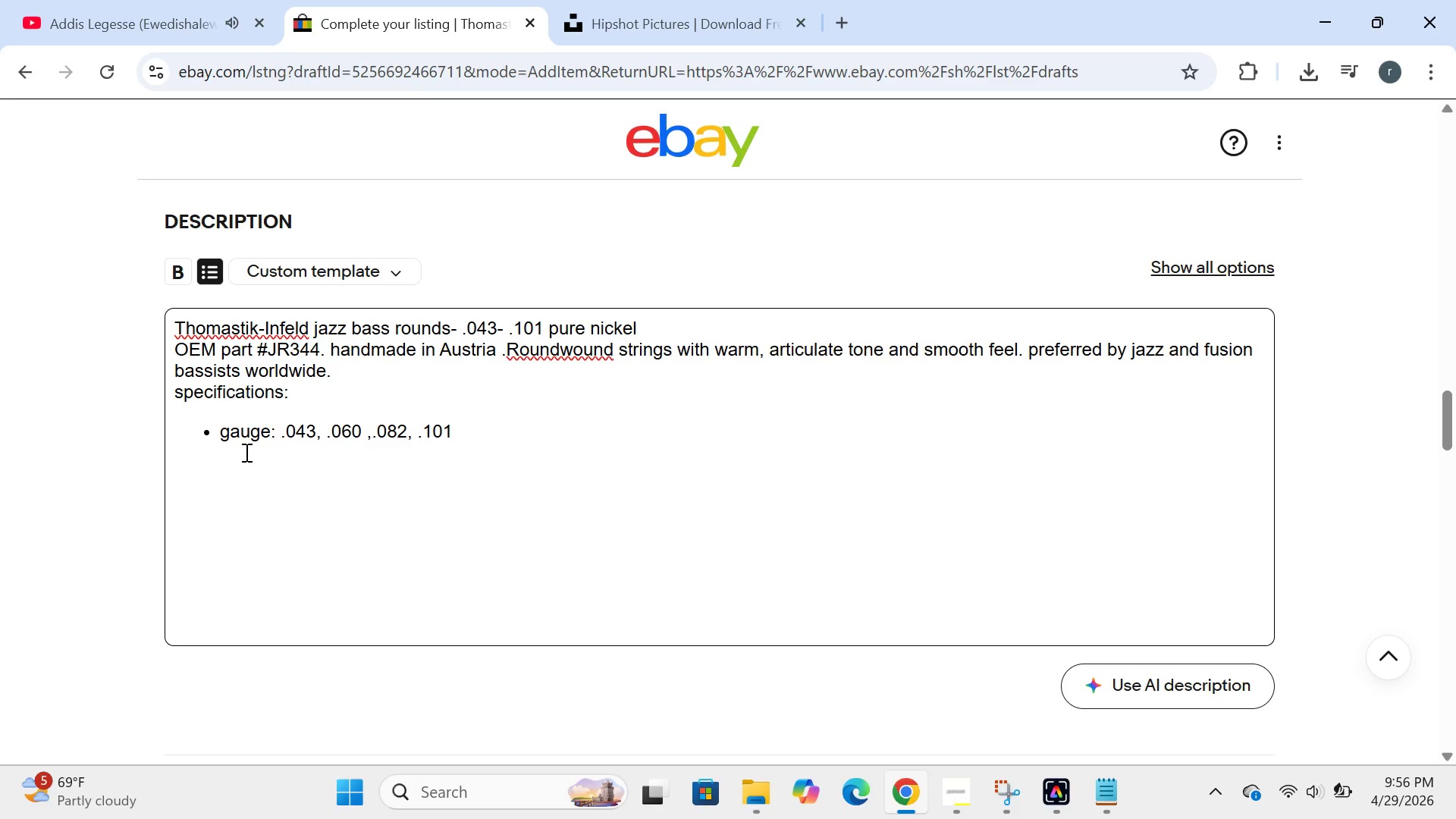 
key(Enter)
 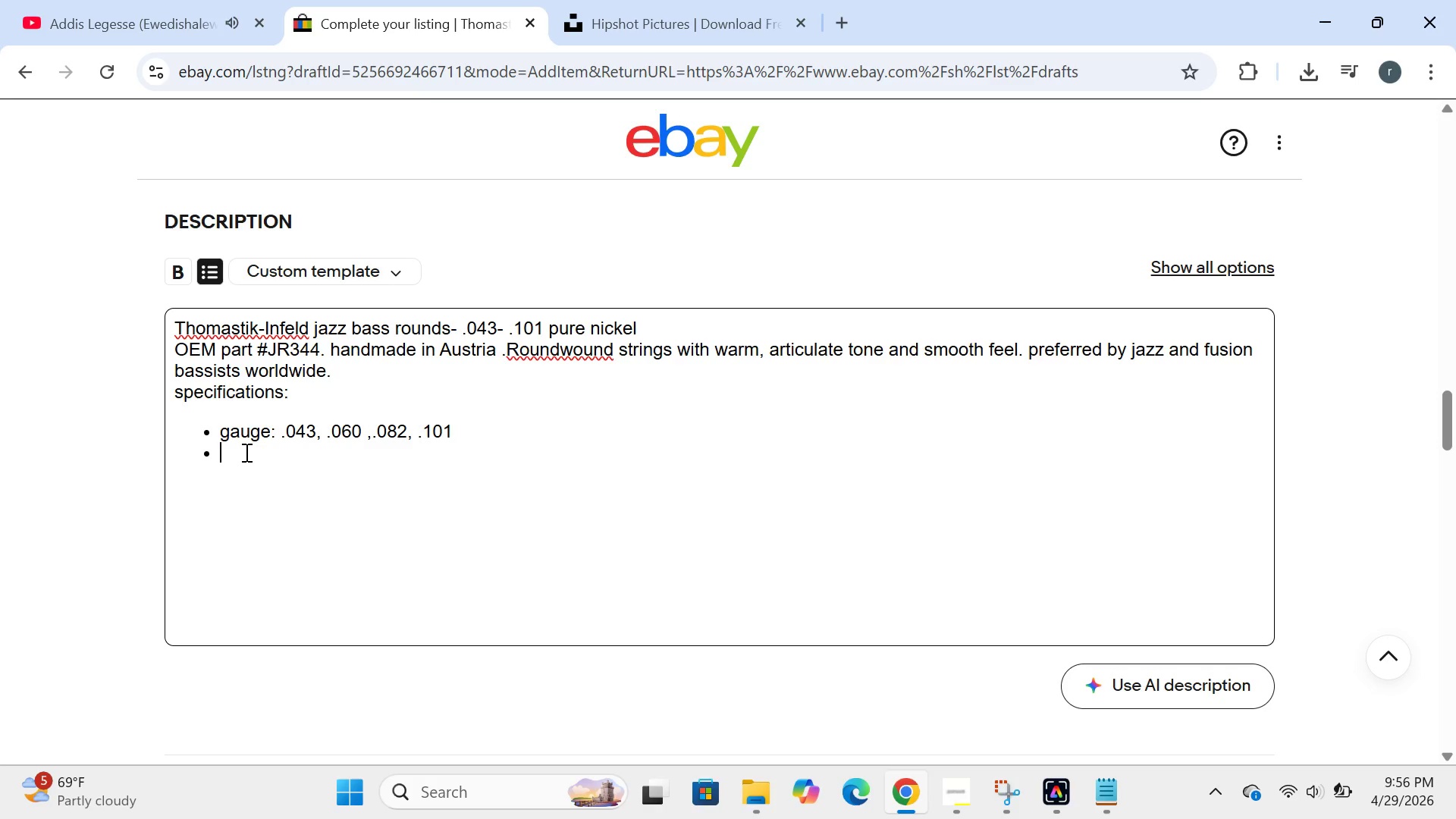 
type(materu)
key(Backspace)
type(ial )
key(Backspace)
type(:pure nickel)
 